 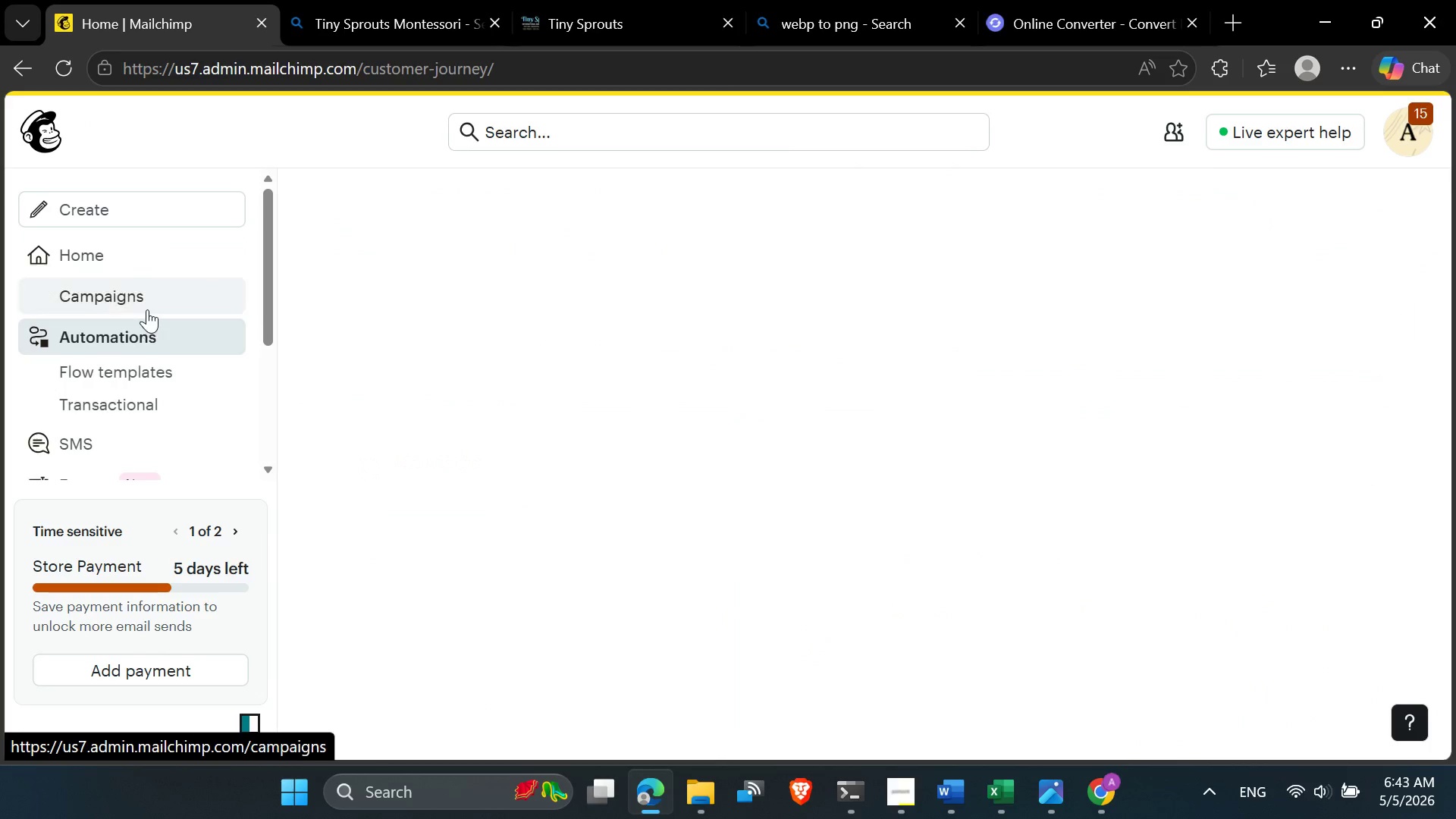 
left_click([147, 307])
 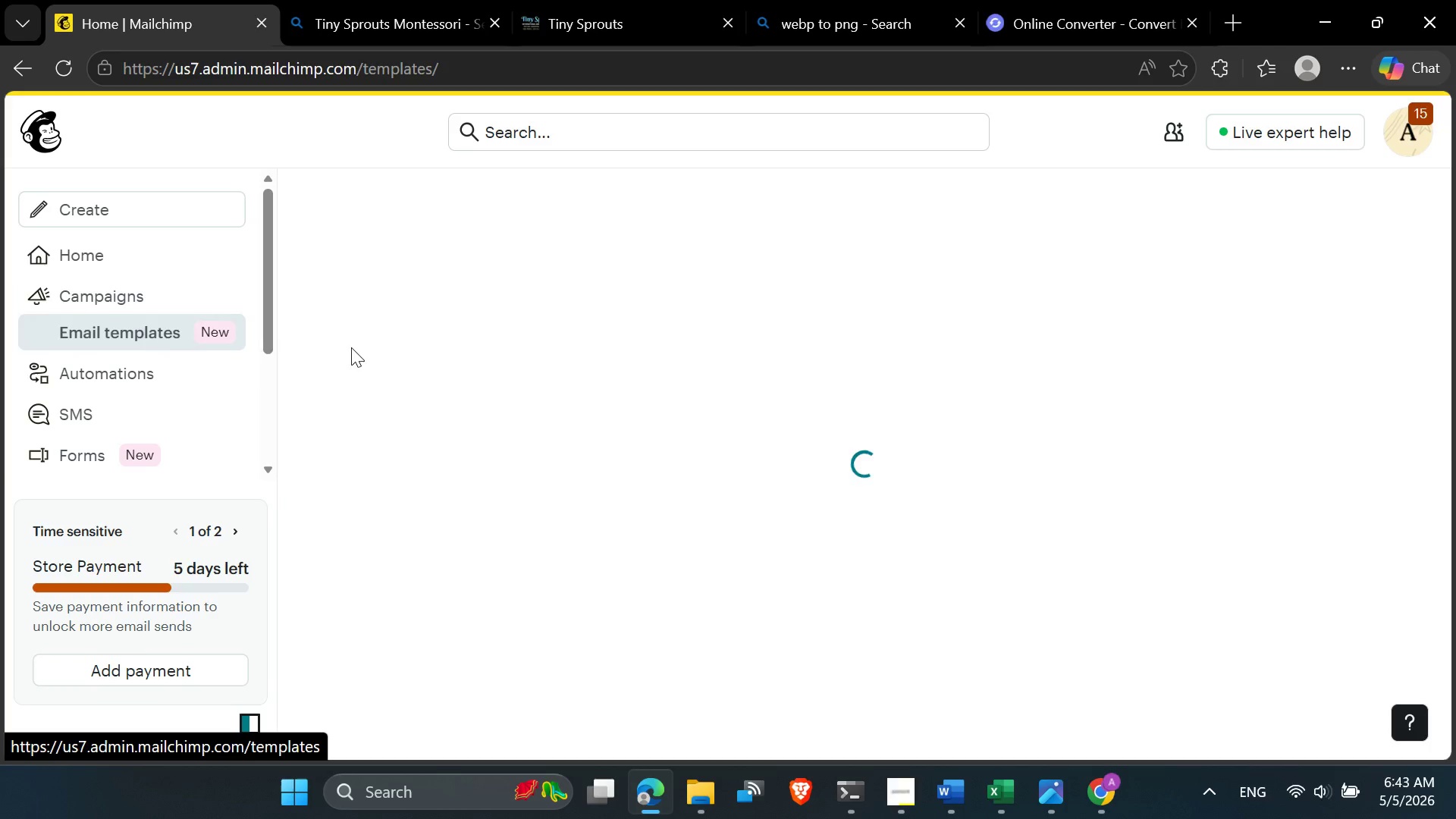 
mouse_move([826, 412])
 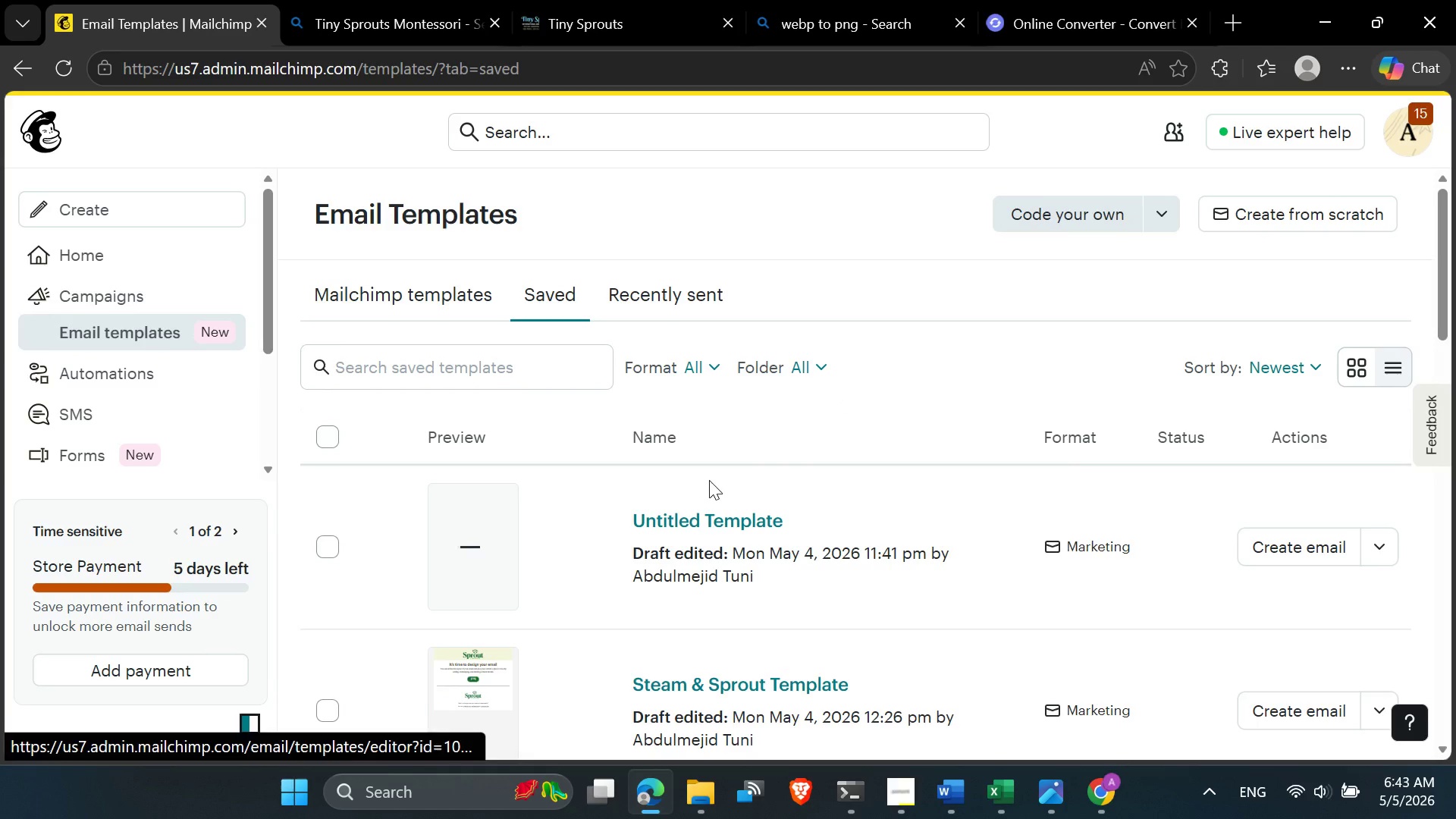 
scroll: coordinate [711, 481], scroll_direction: down, amount: 3.0
 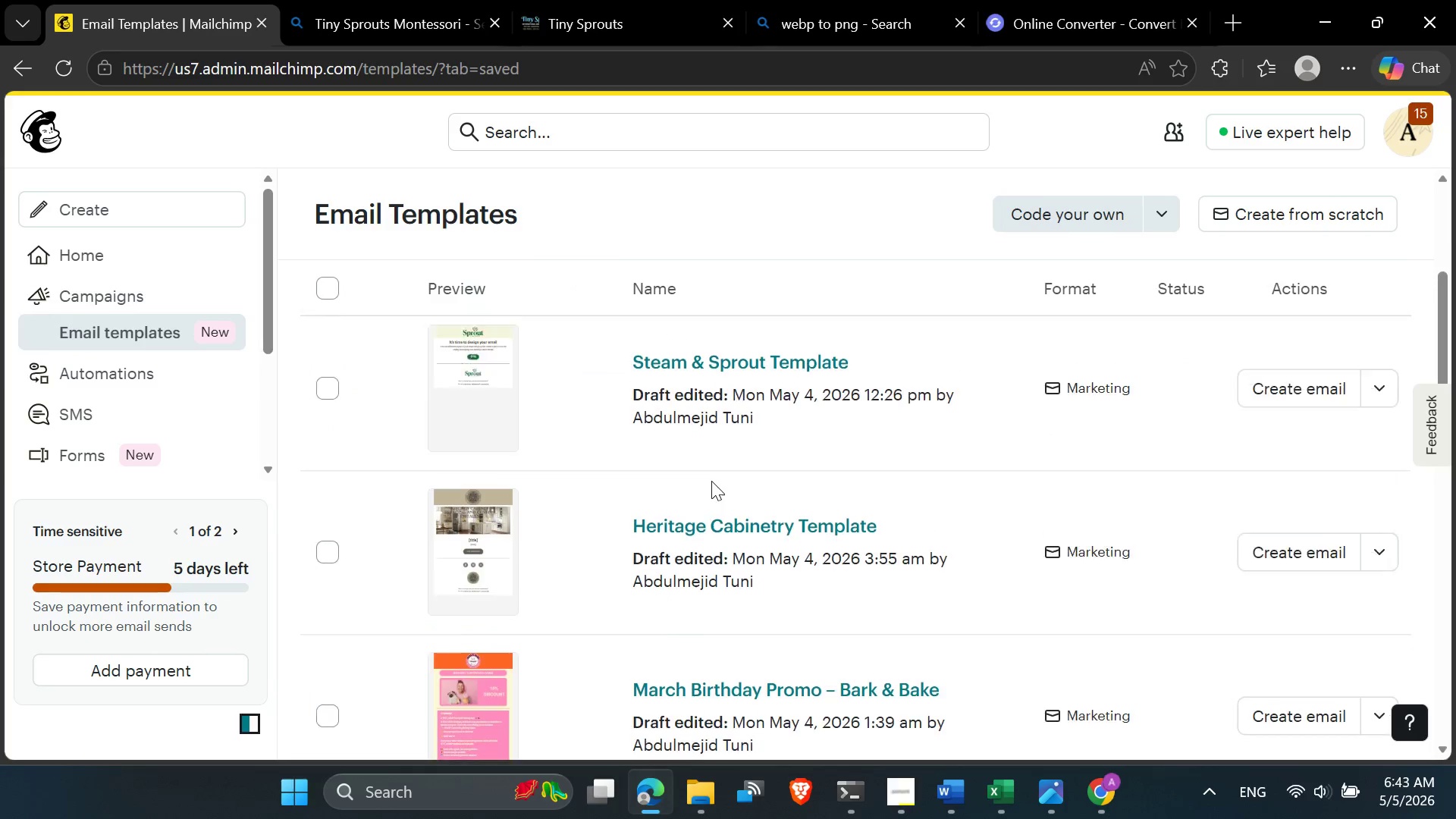 
scroll: coordinate [711, 481], scroll_direction: up, amount: 4.0
 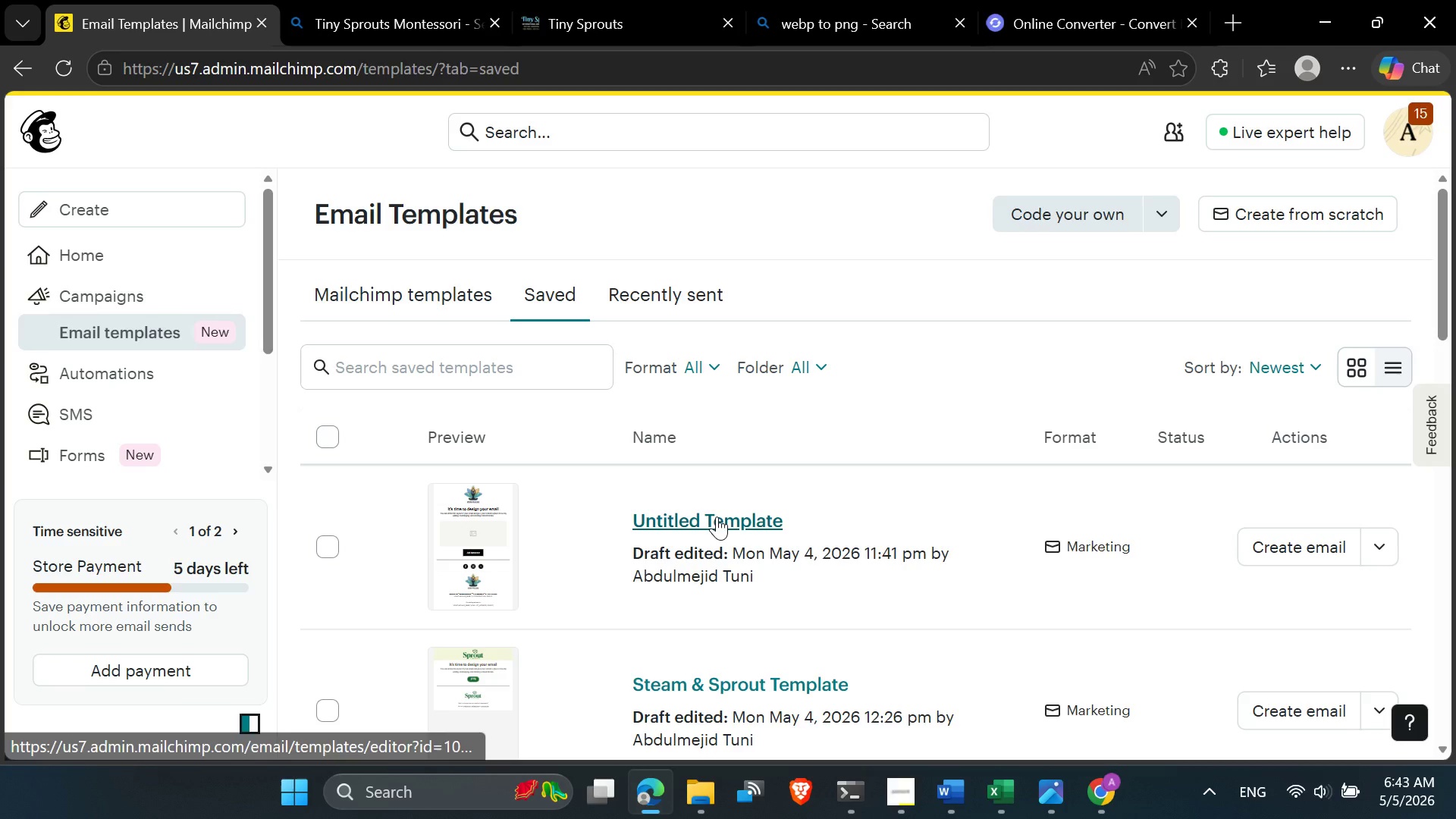 
left_click([717, 516])
 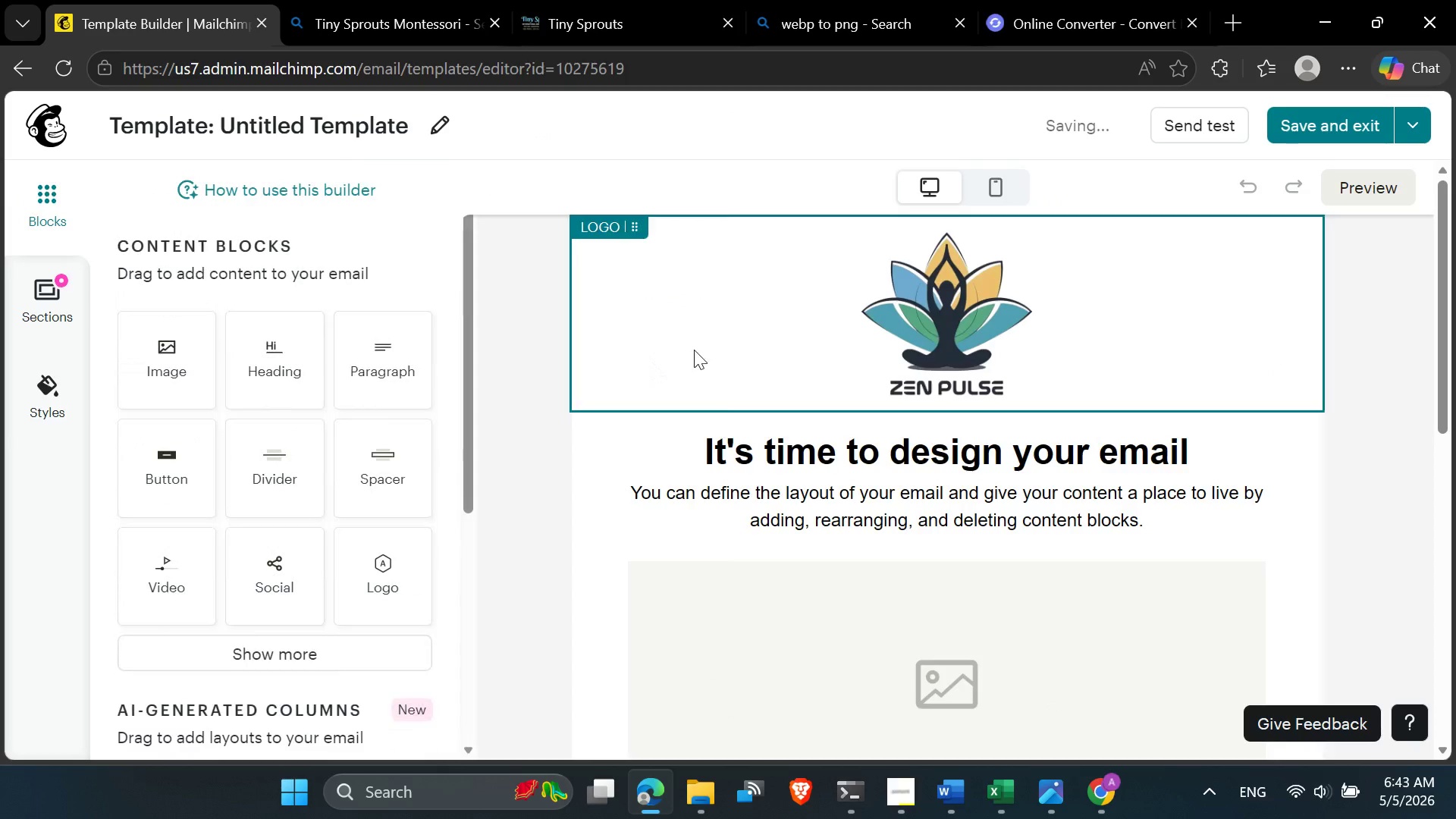 
left_click([723, 343])
 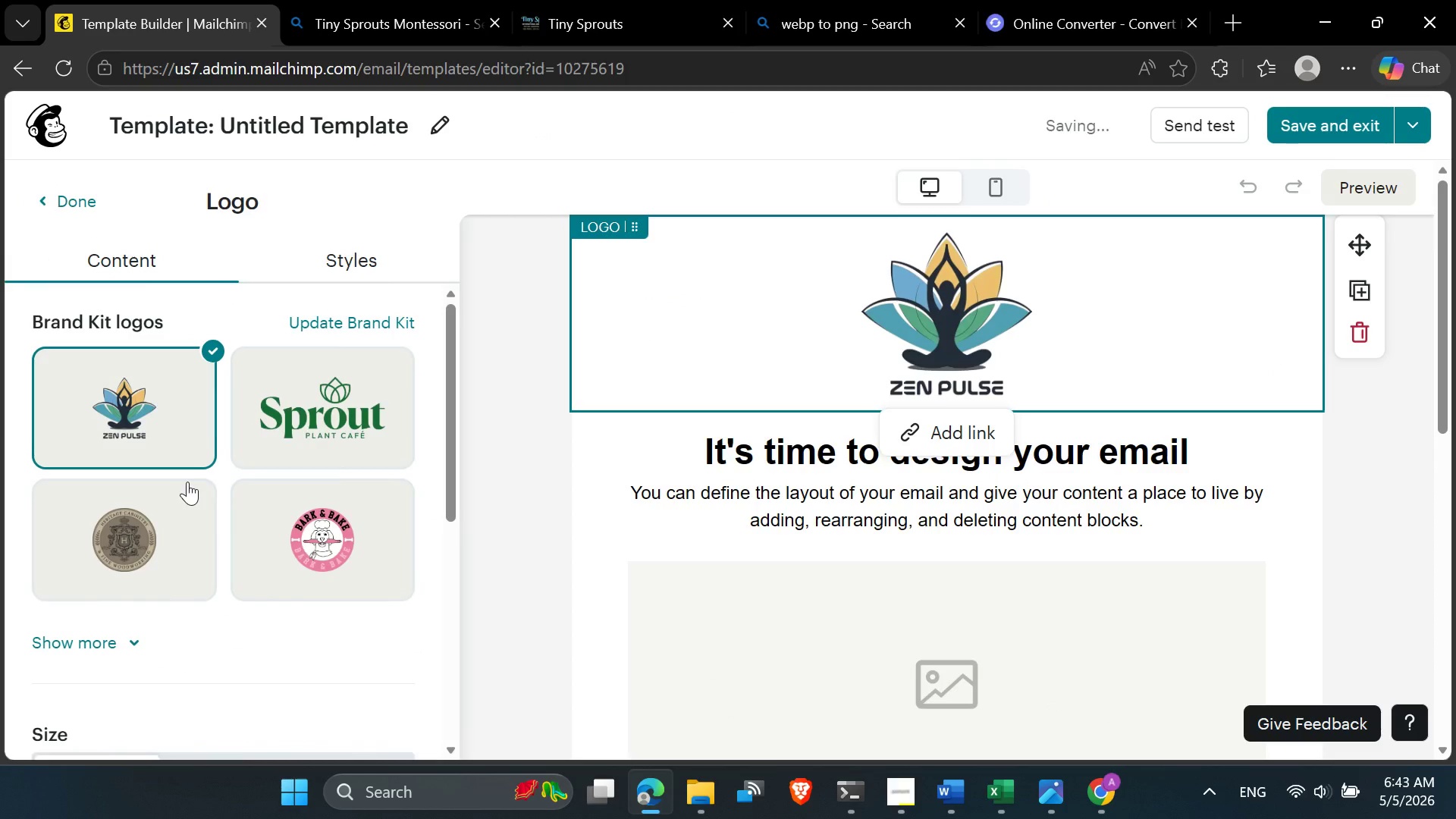 
scroll: coordinate [184, 486], scroll_direction: down, amount: 2.0
 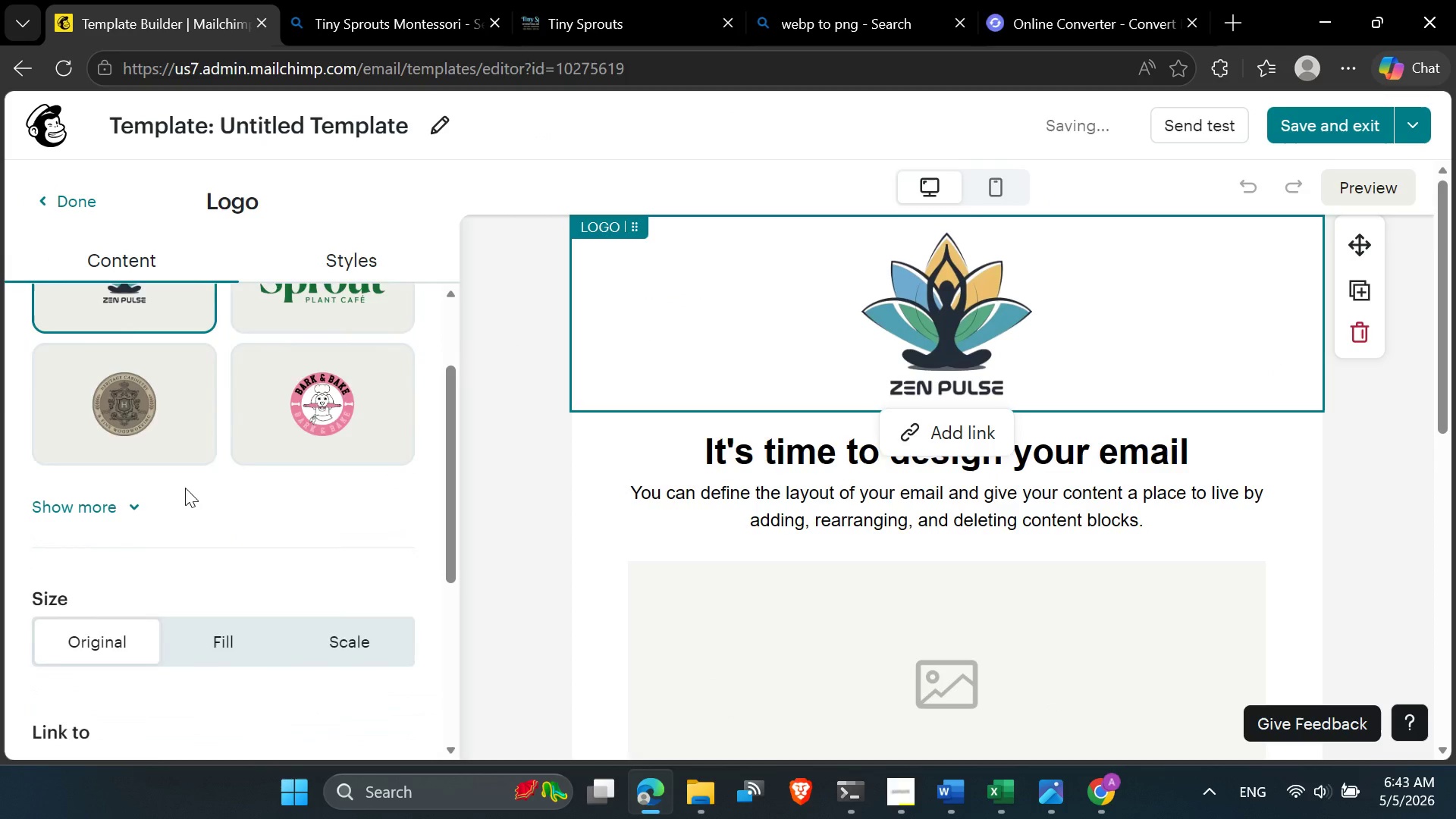 
scroll: coordinate [185, 488], scroll_direction: up, amount: 2.0
 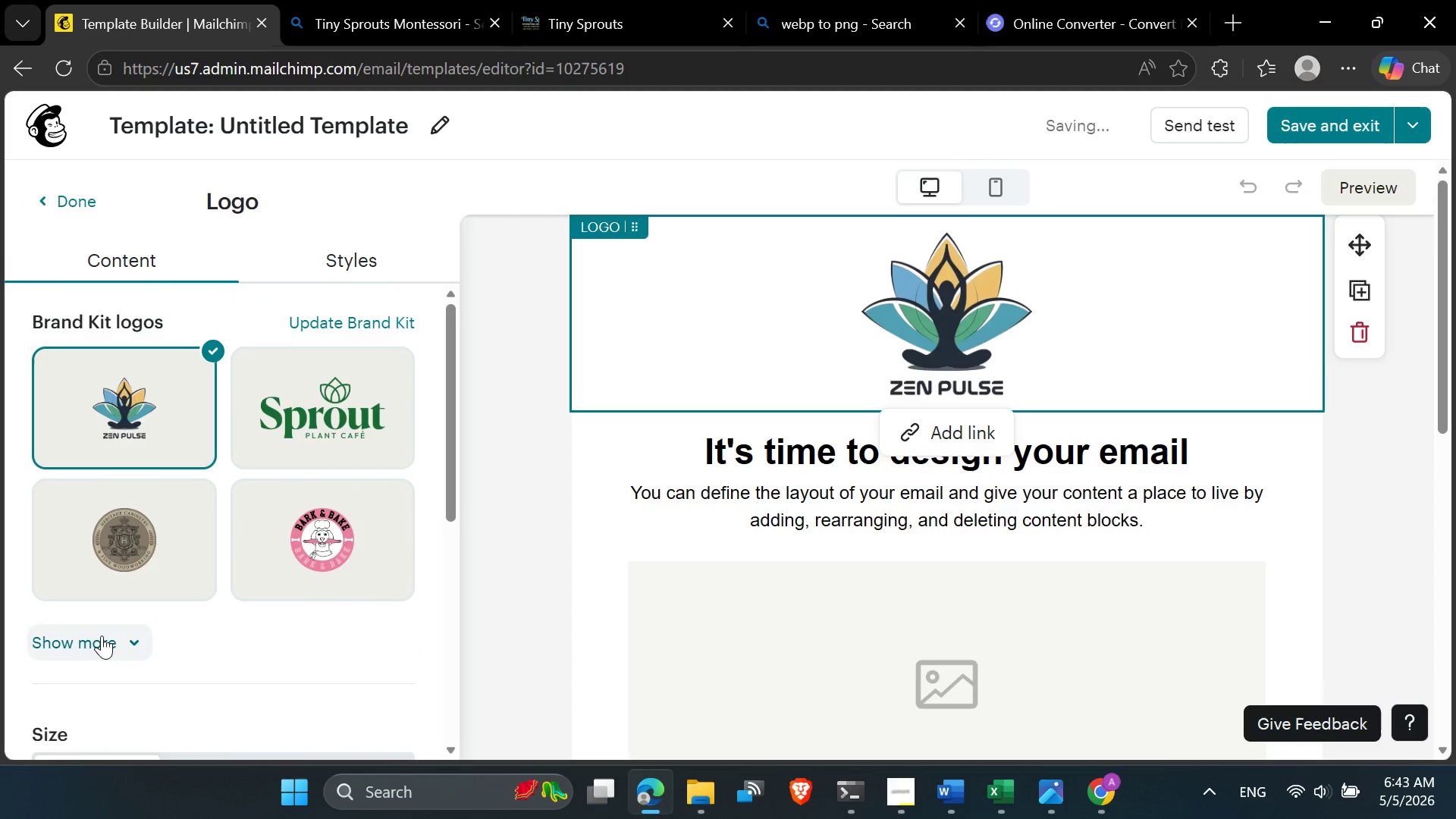 
left_click([102, 635])
 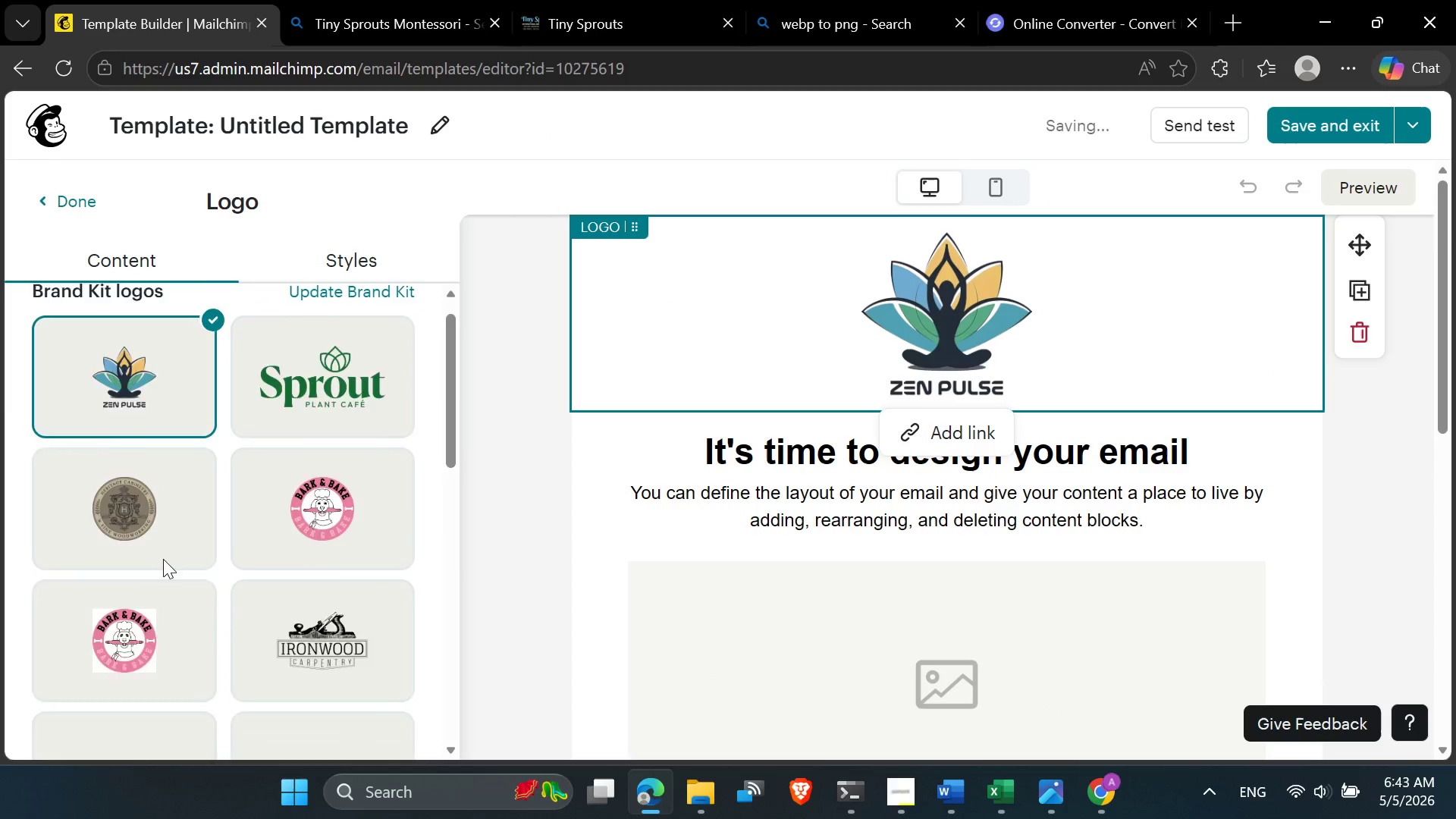 
scroll: coordinate [163, 559], scroll_direction: down, amount: 3.0
 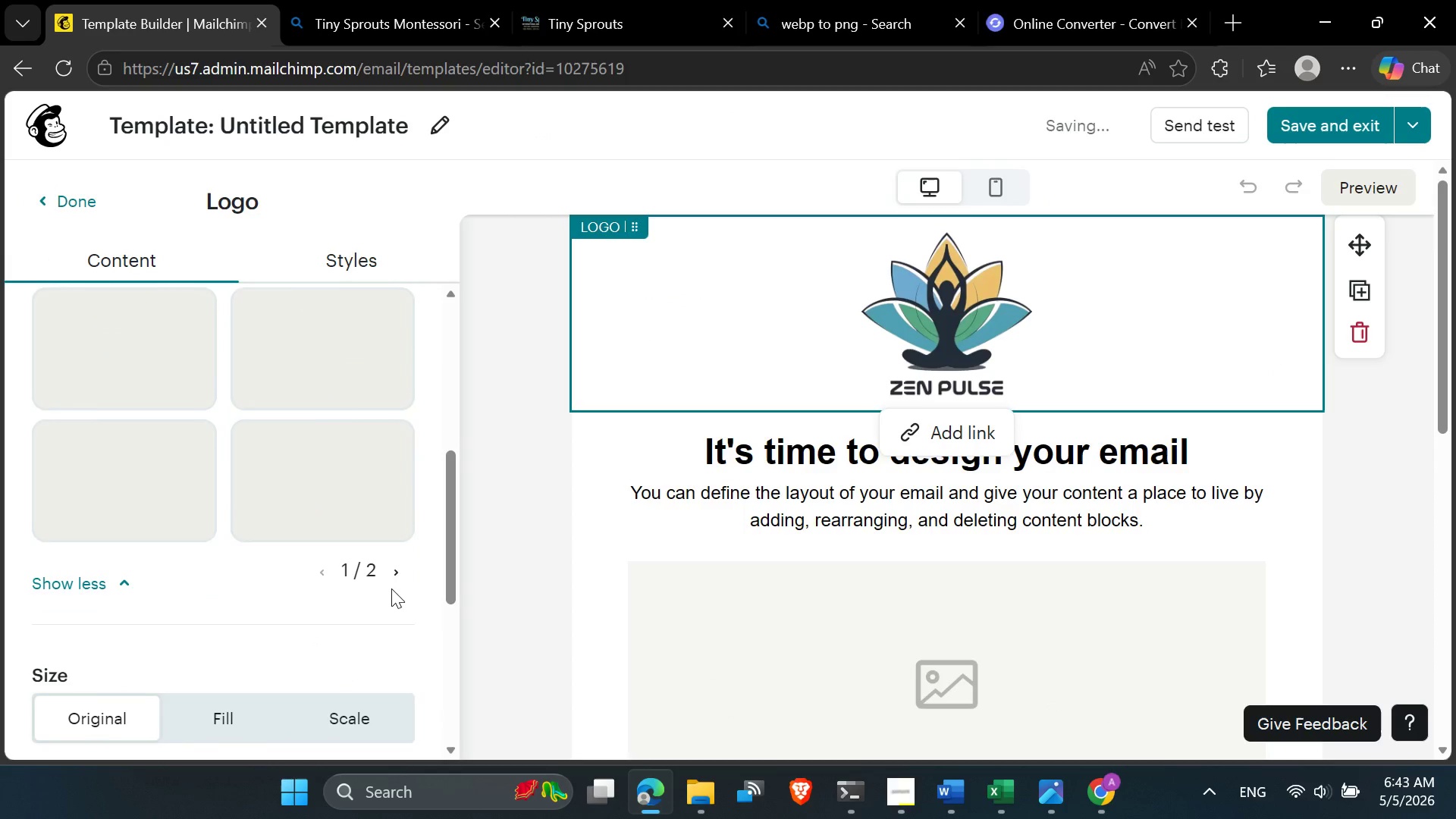 
left_click([397, 580])
 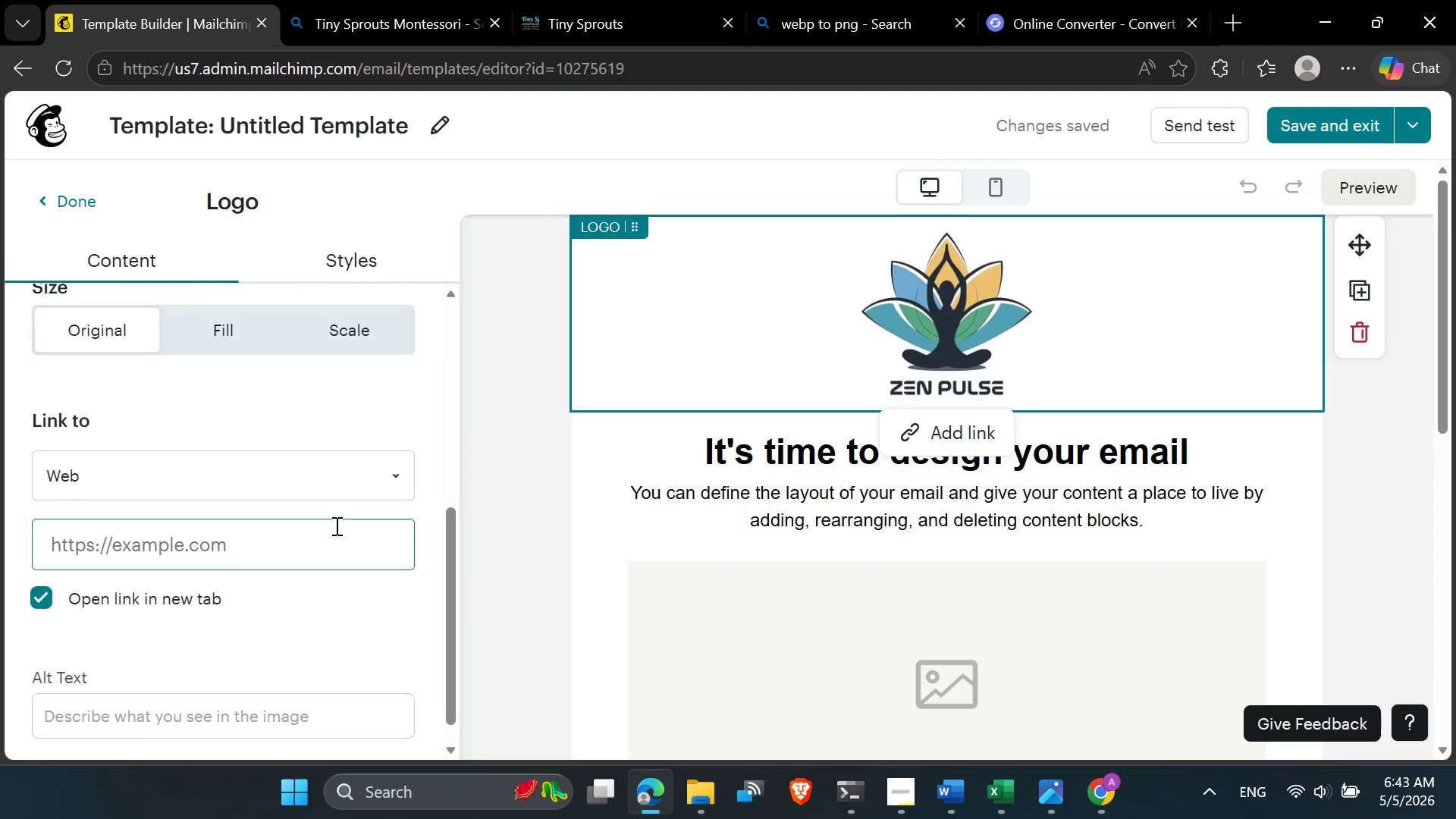 
scroll: coordinate [334, 526], scroll_direction: up, amount: 5.0
 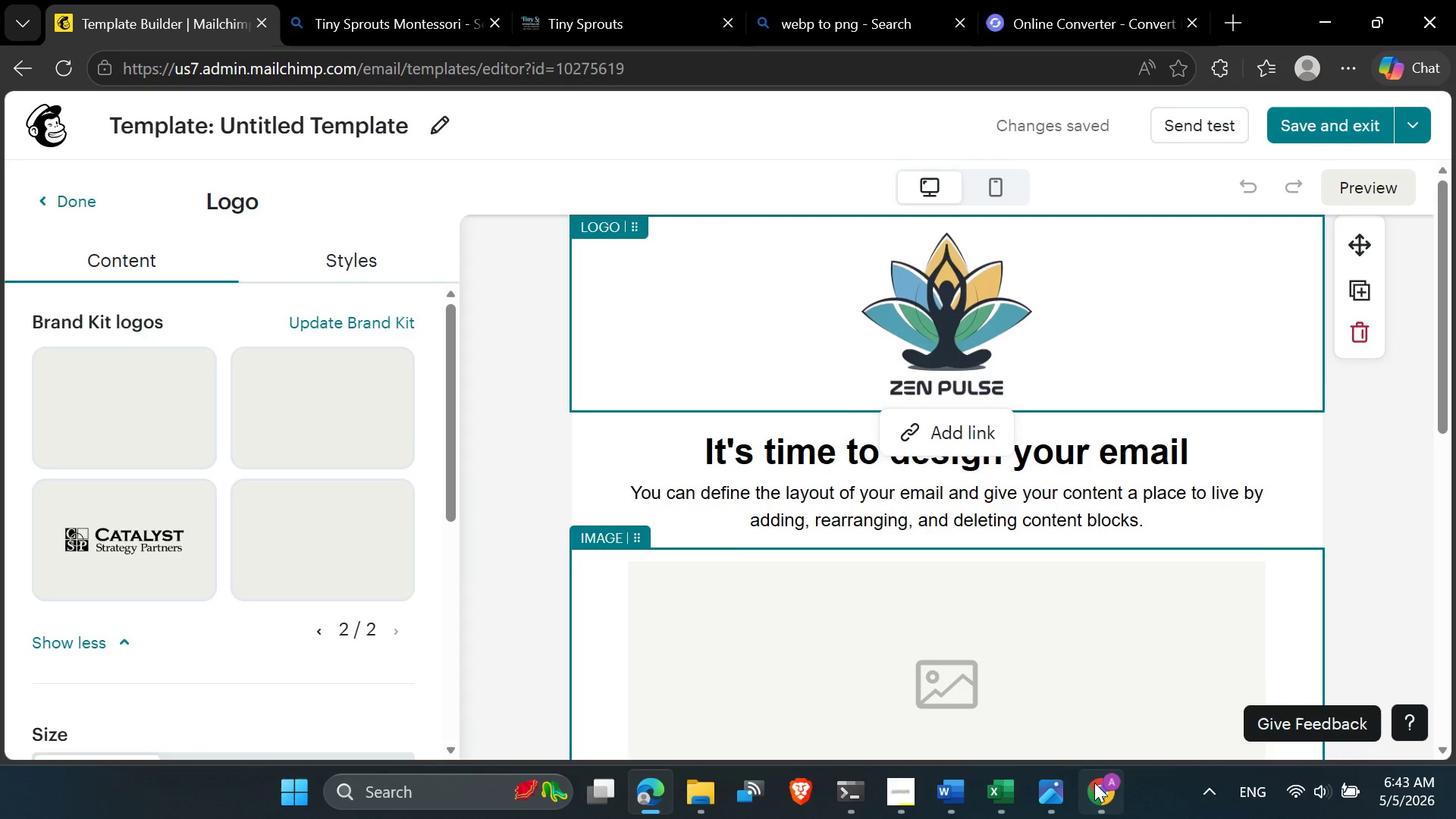 
wait(6.39)
 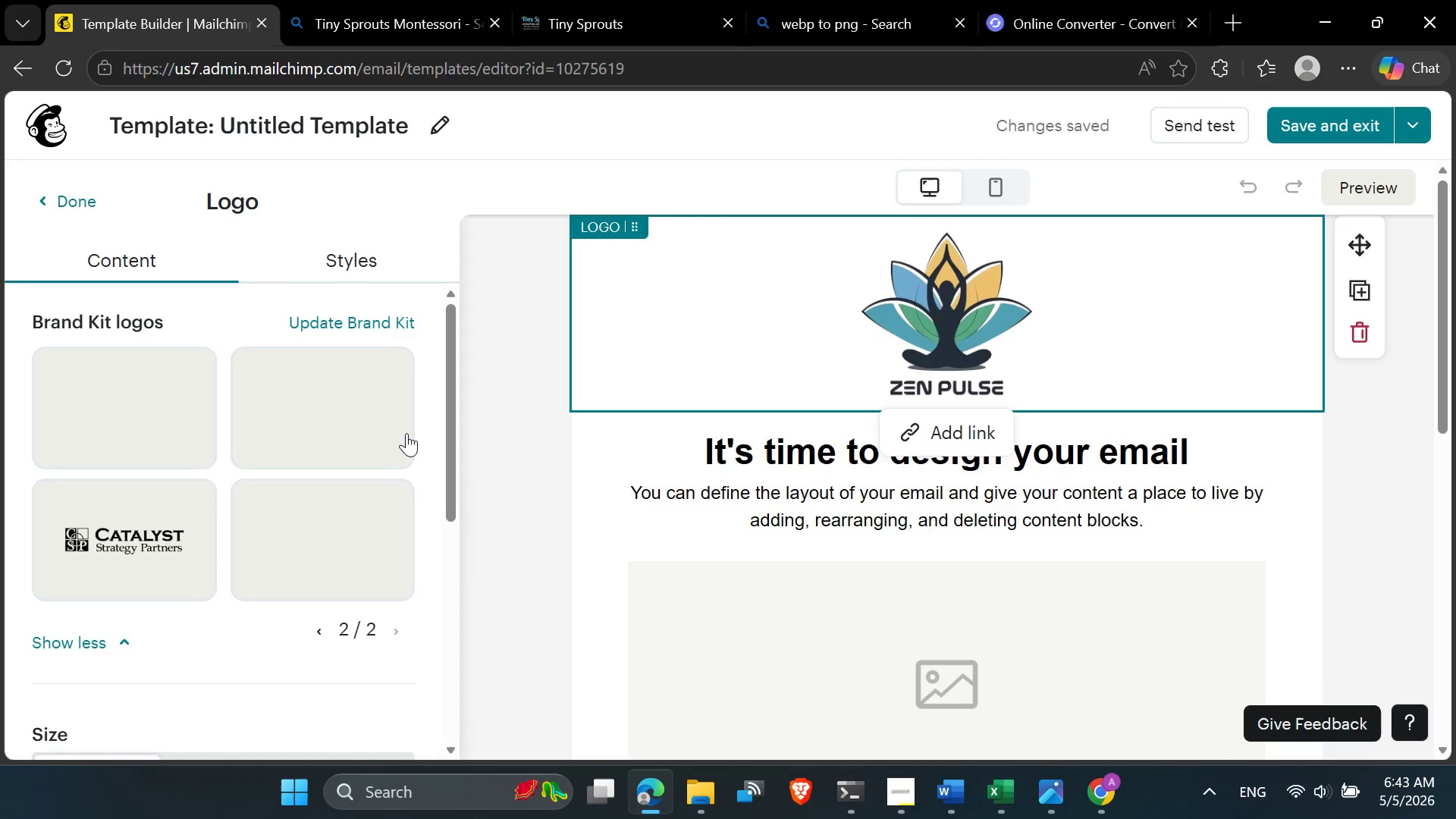 
scroll: coordinate [362, 520], scroll_direction: down, amount: 3.0
 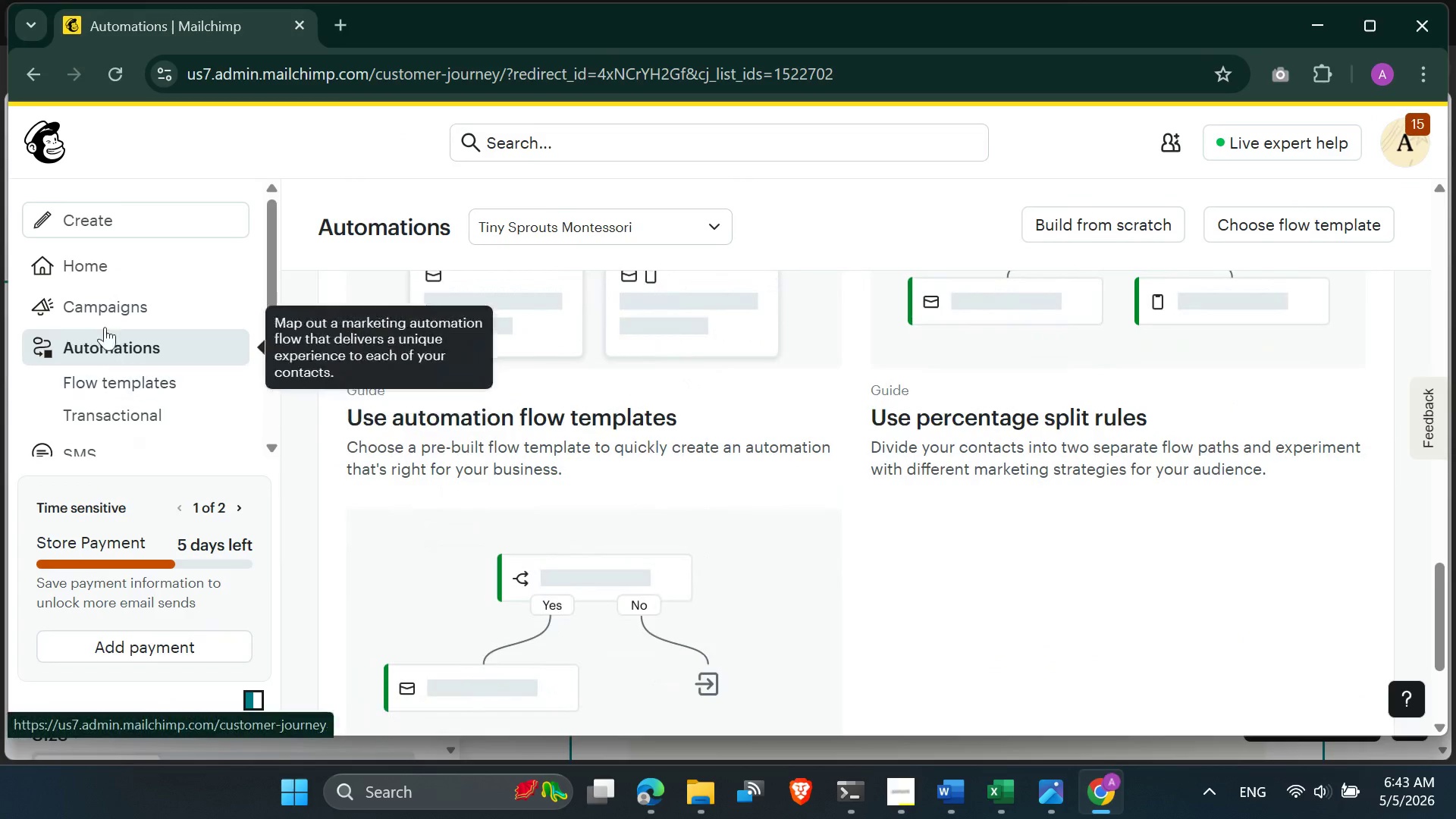 
left_click([101, 314])
 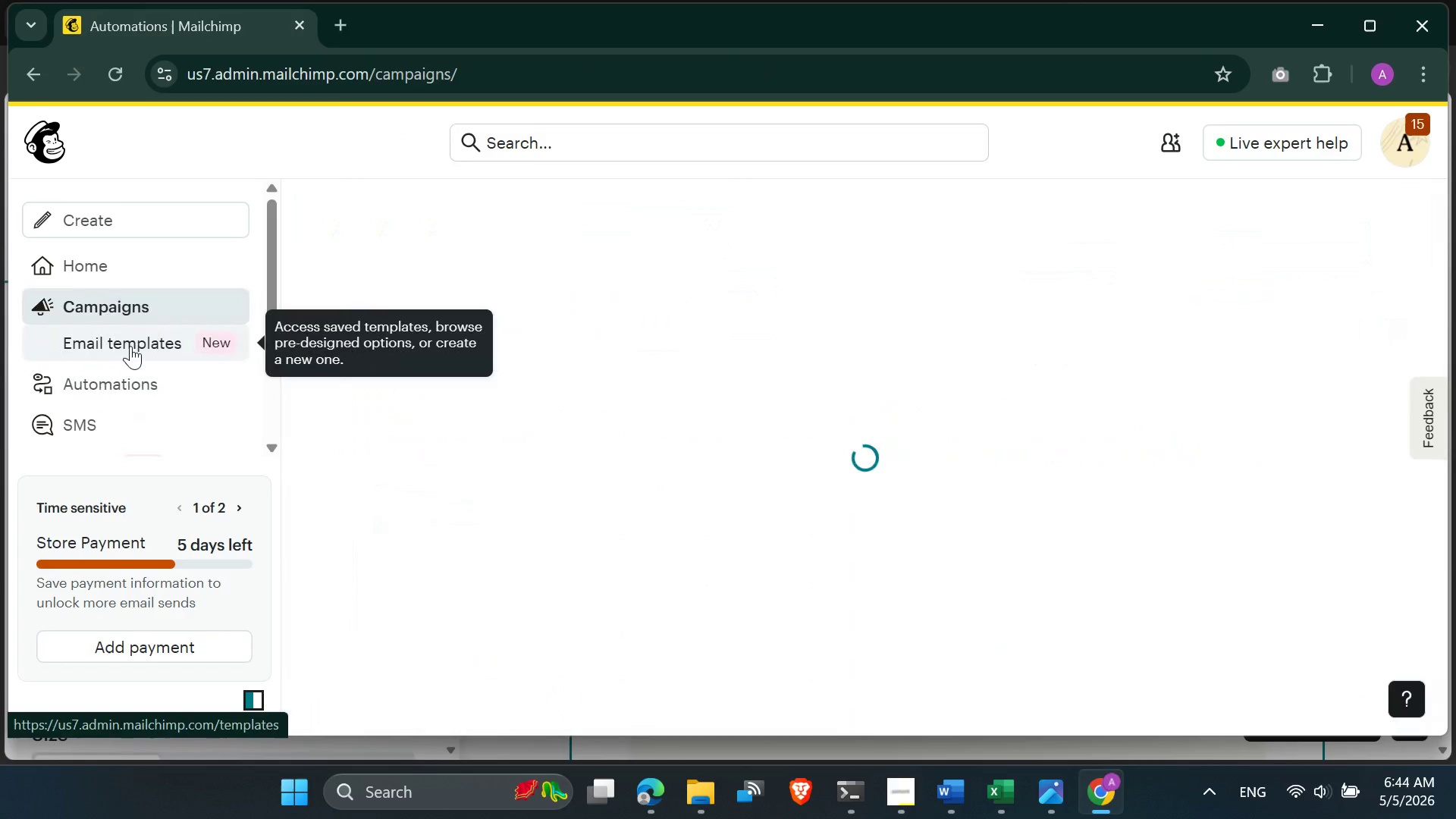 
left_click([130, 346])
 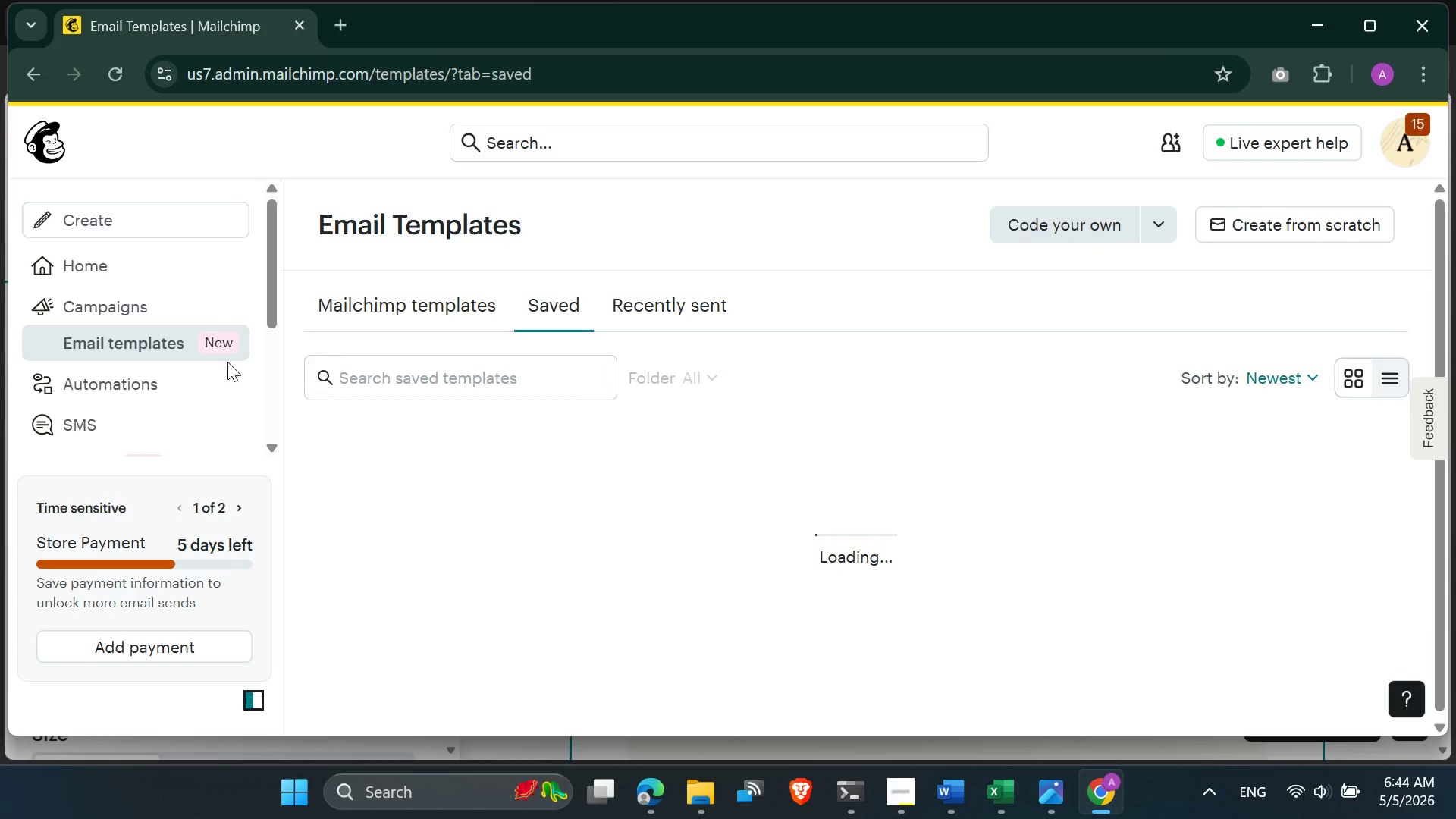 
mouse_move([640, 315])
 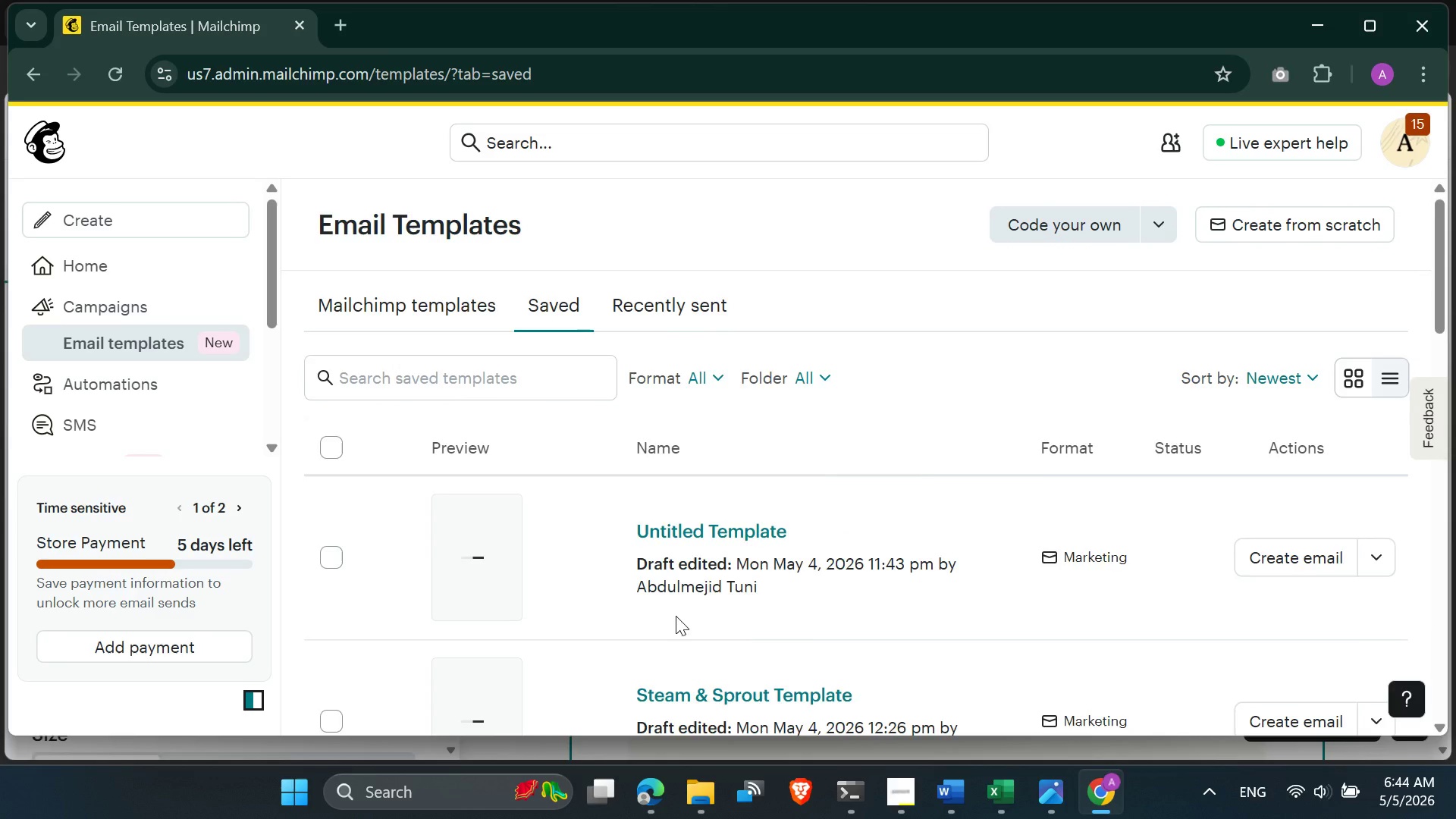 
scroll: coordinate [664, 625], scroll_direction: none, amount: 0.0
 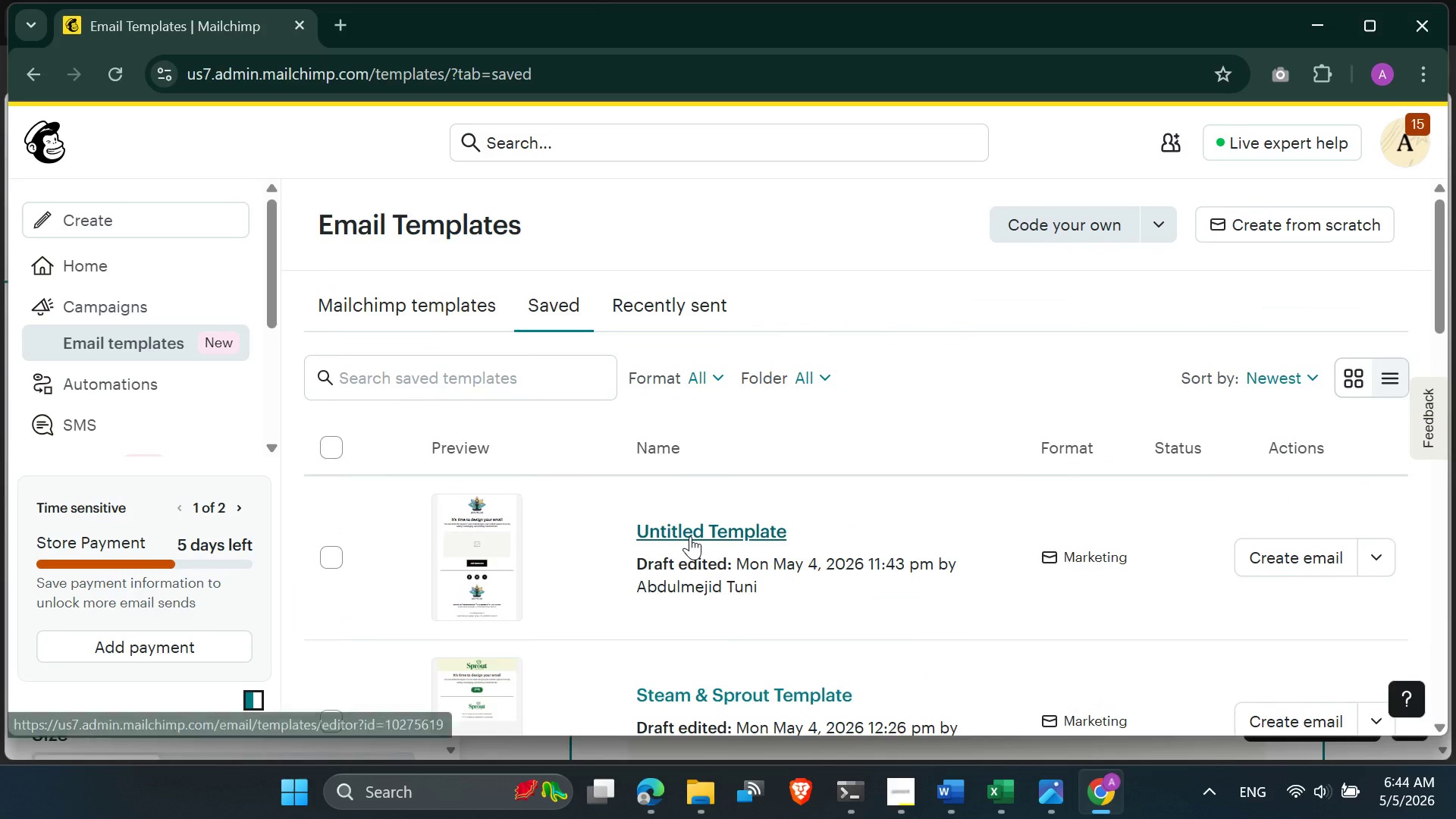 
left_click([690, 536])
 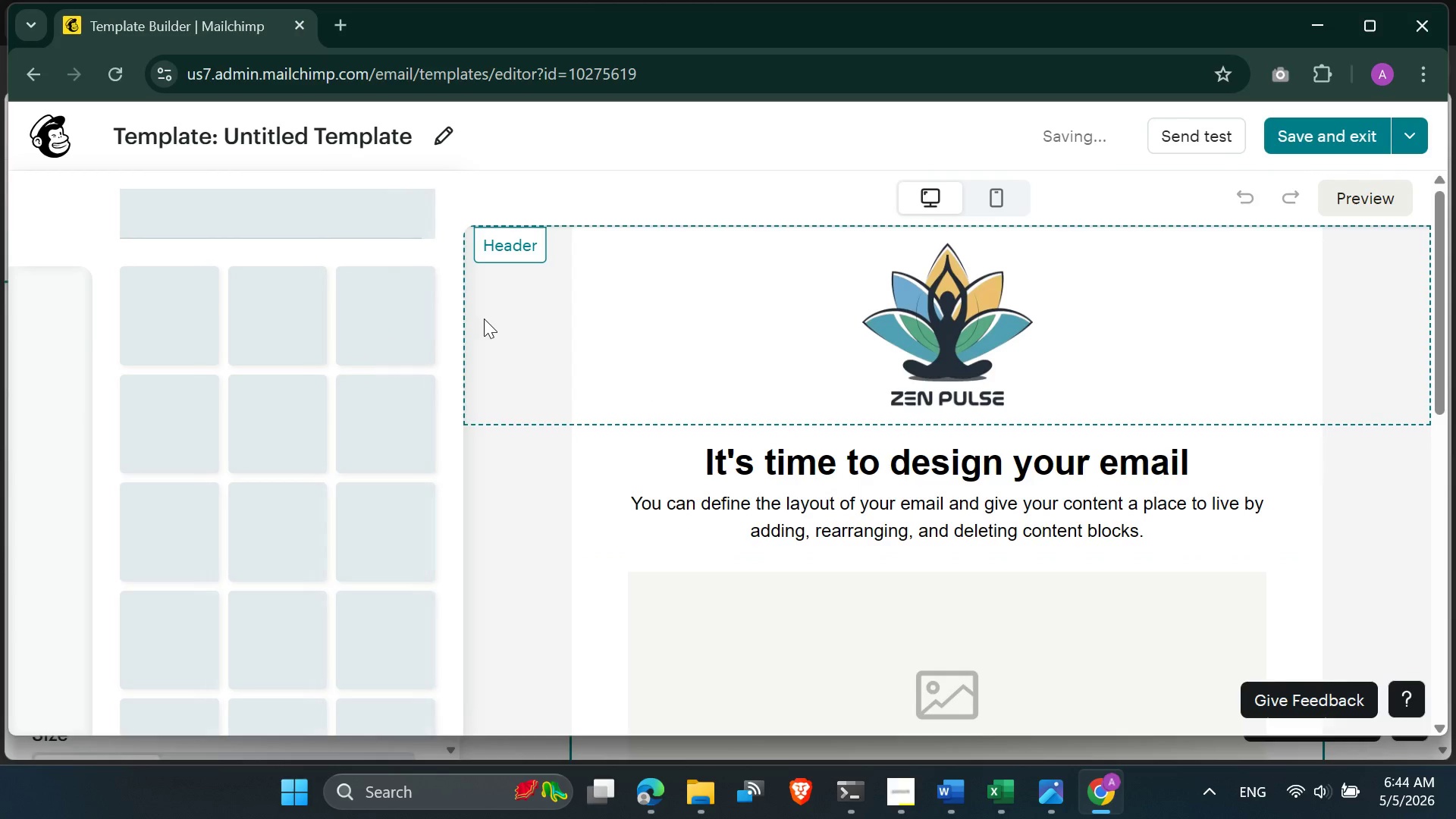 
wait(7.45)
 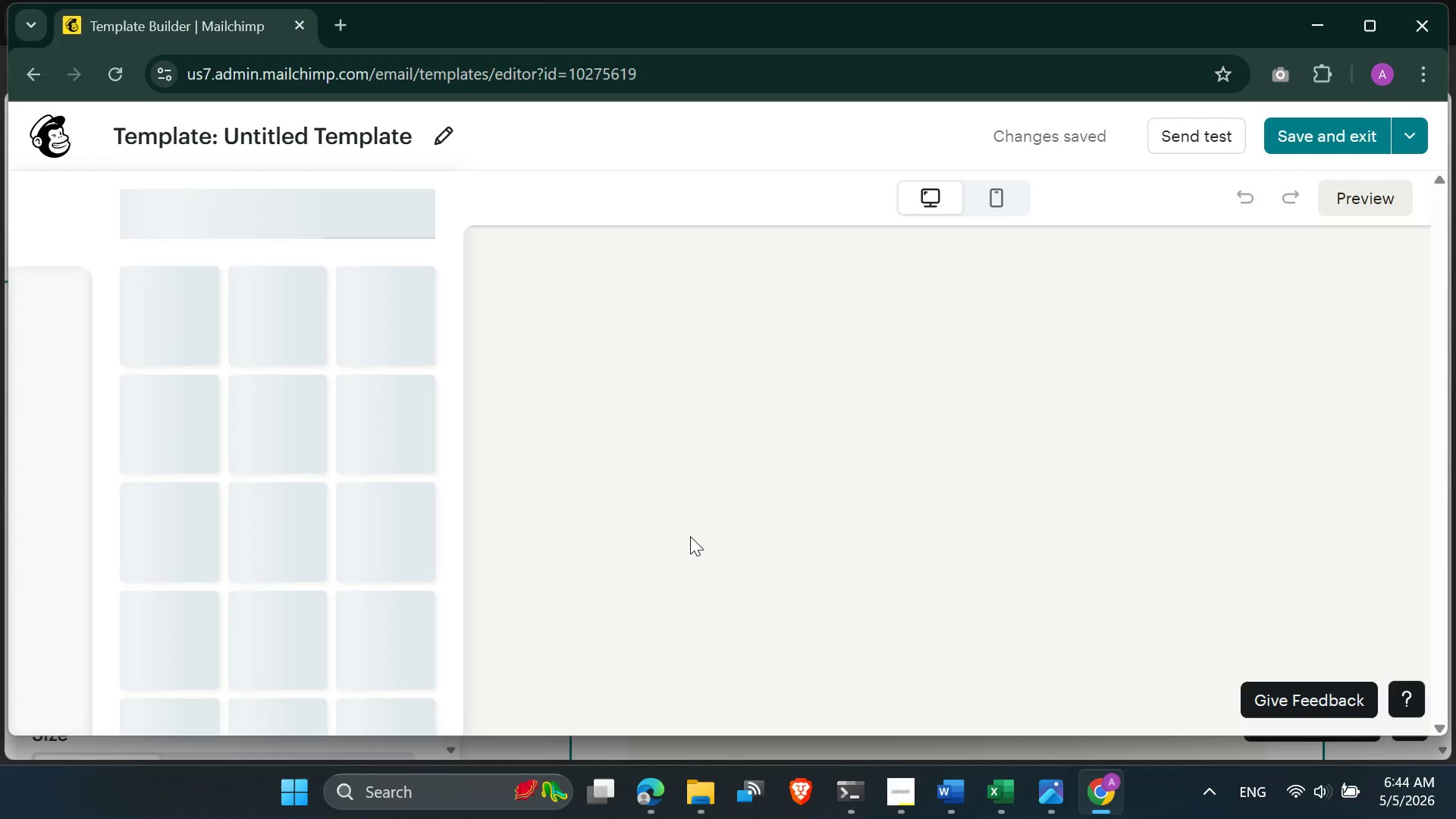 
scroll: coordinate [340, 494], scroll_direction: up, amount: 6.0
 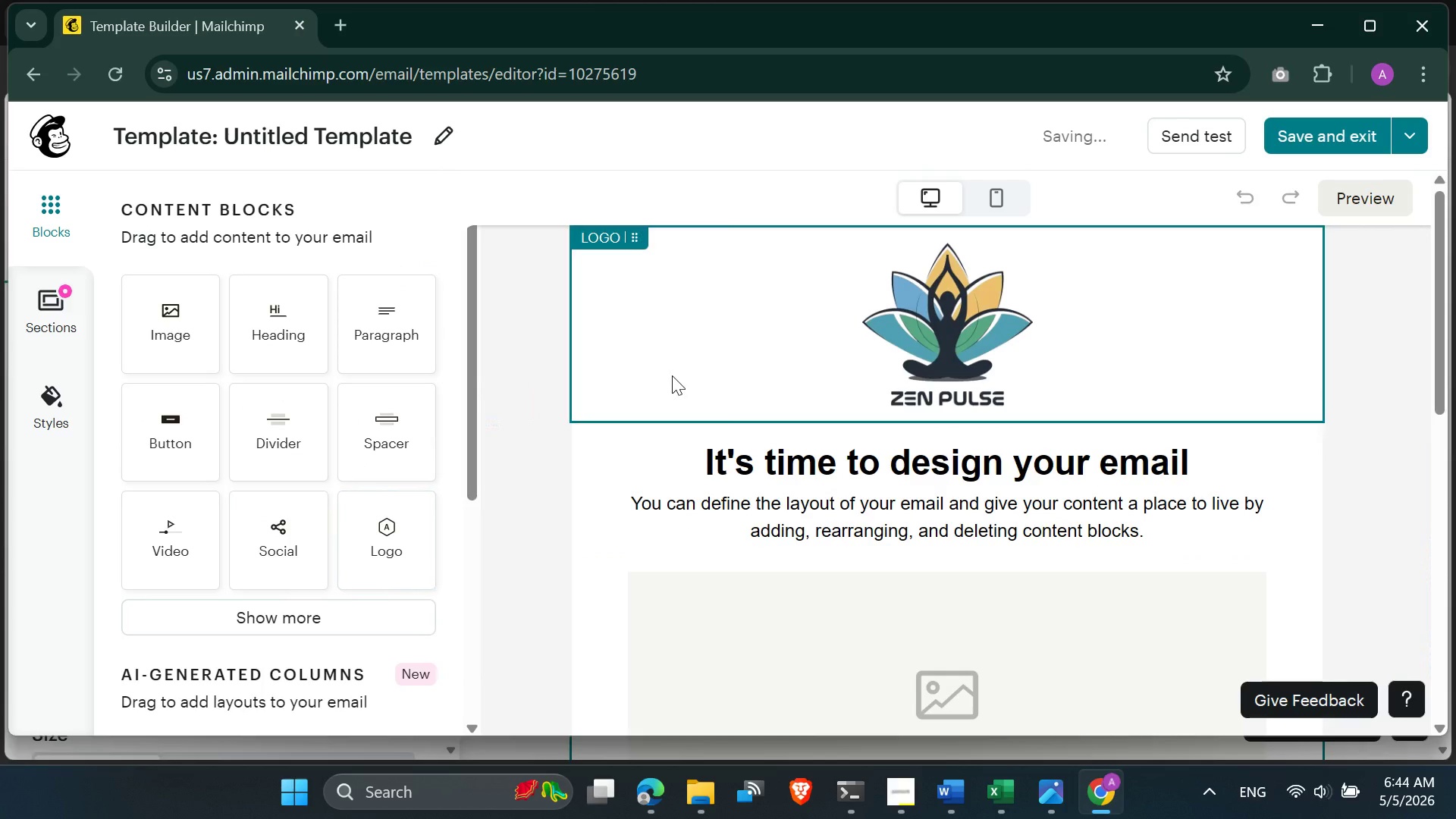 
left_click([672, 375])
 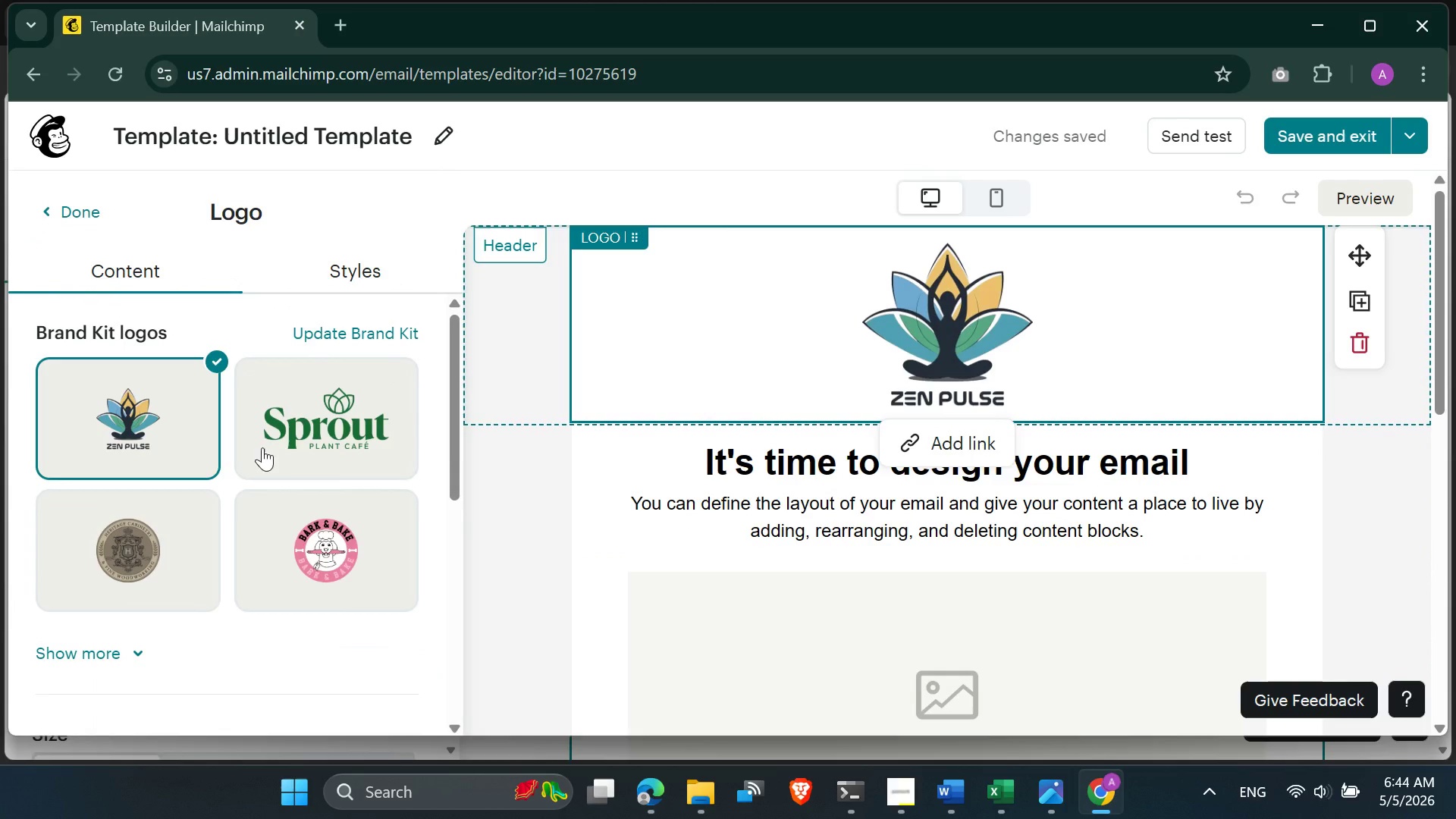 
scroll: coordinate [218, 461], scroll_direction: down, amount: 2.0
 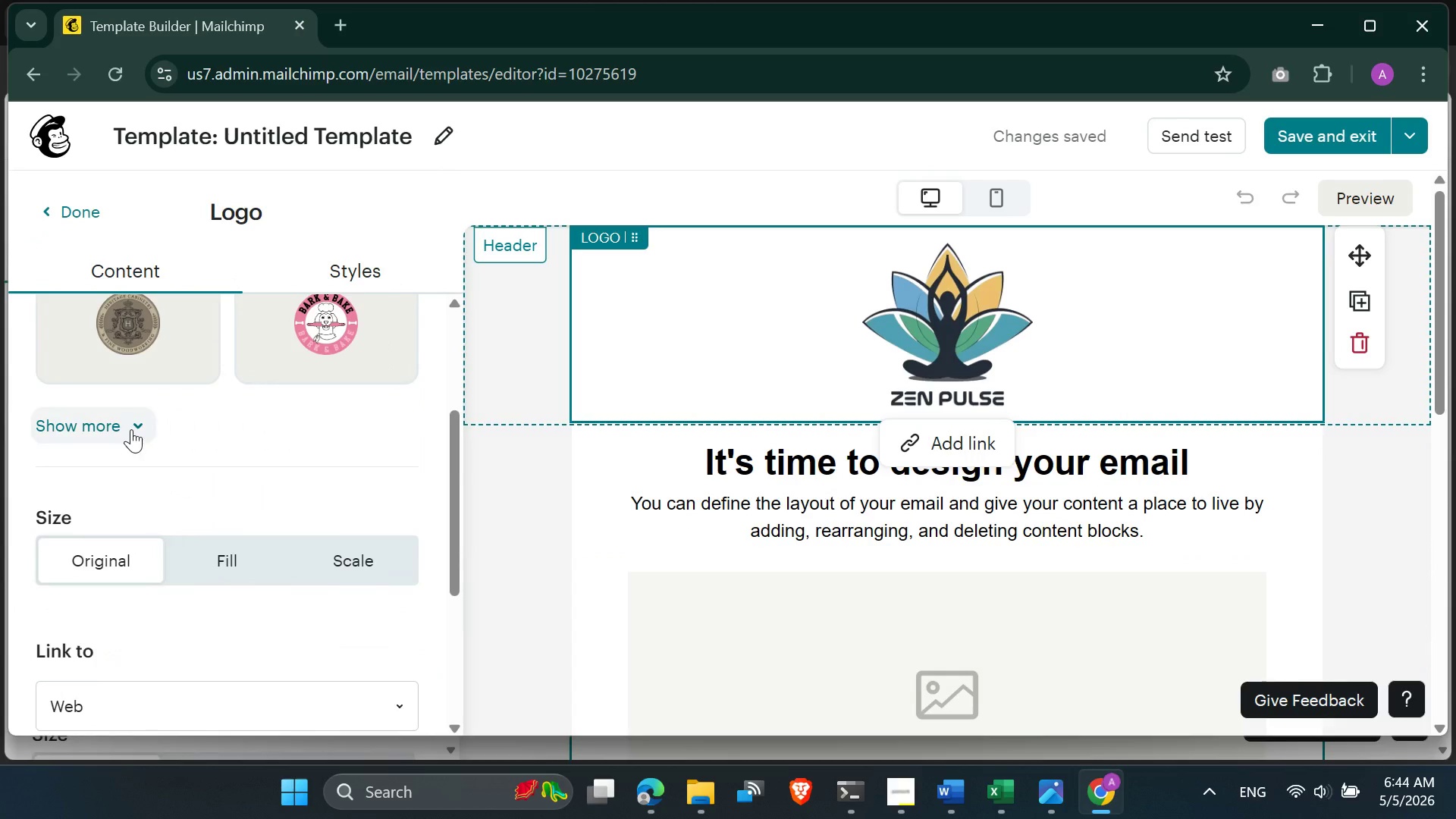 
left_click([131, 429])
 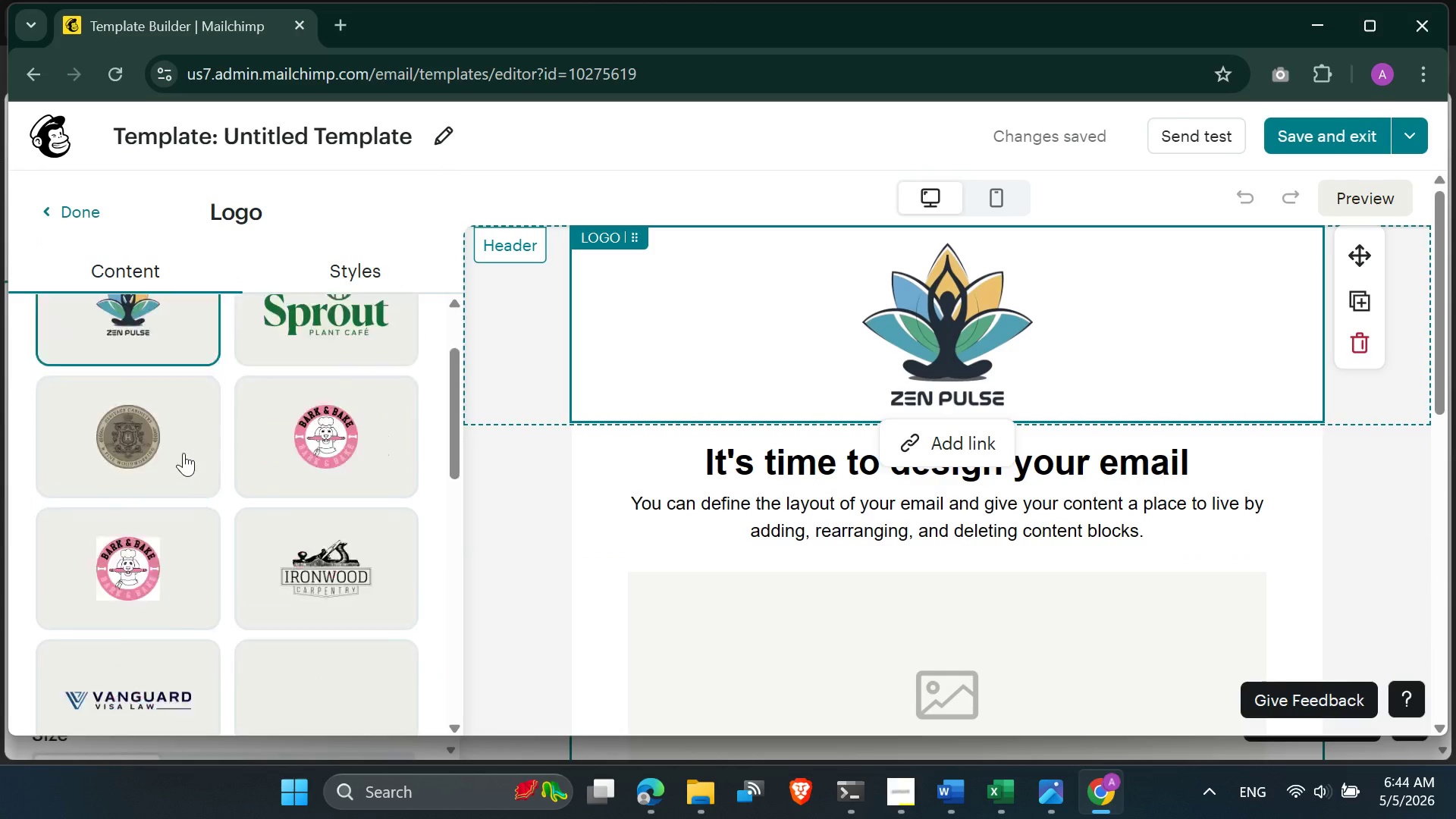 
scroll: coordinate [185, 455], scroll_direction: down, amount: 5.0
 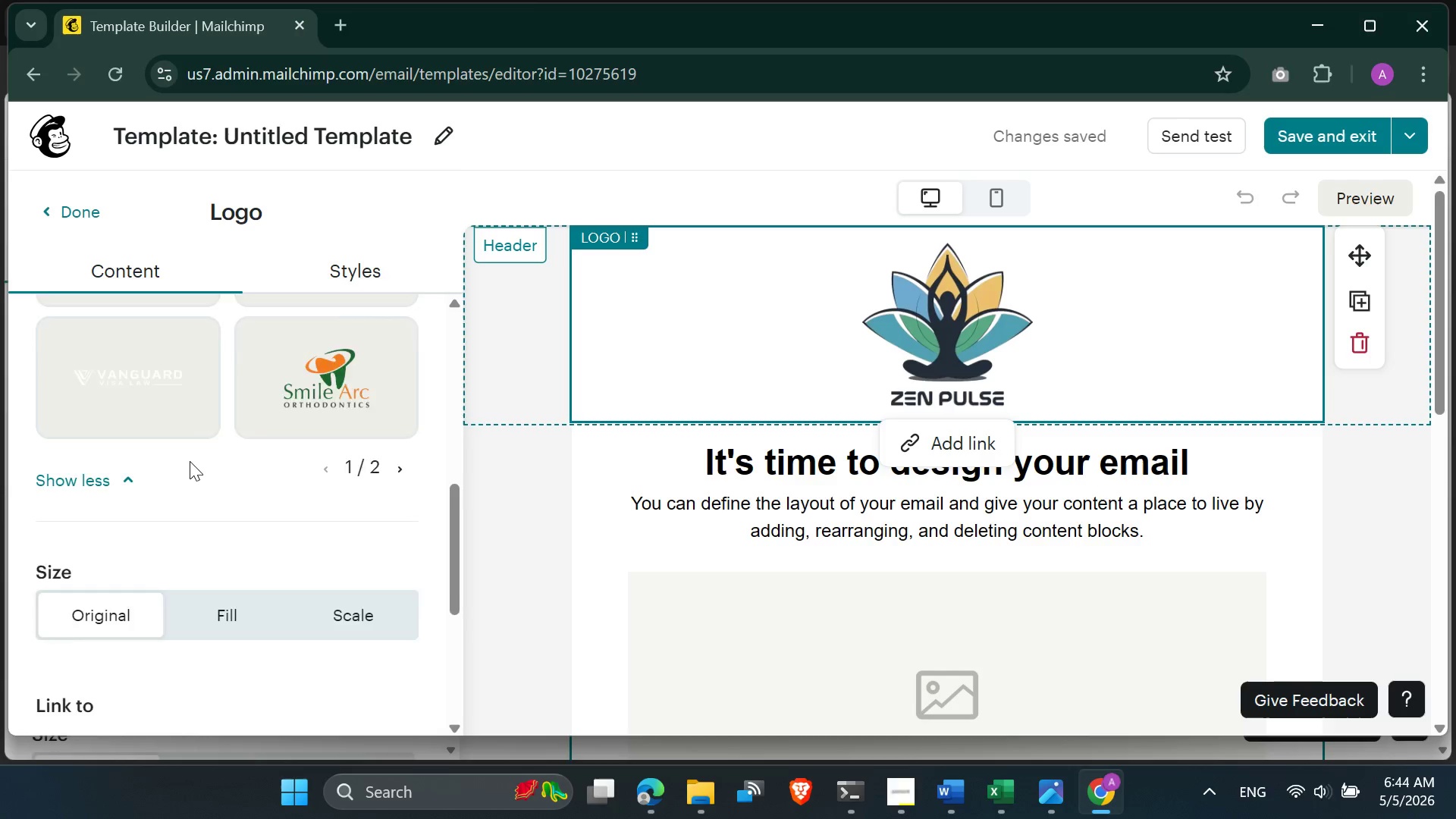 
scroll: coordinate [316, 455], scroll_direction: up, amount: 5.0
 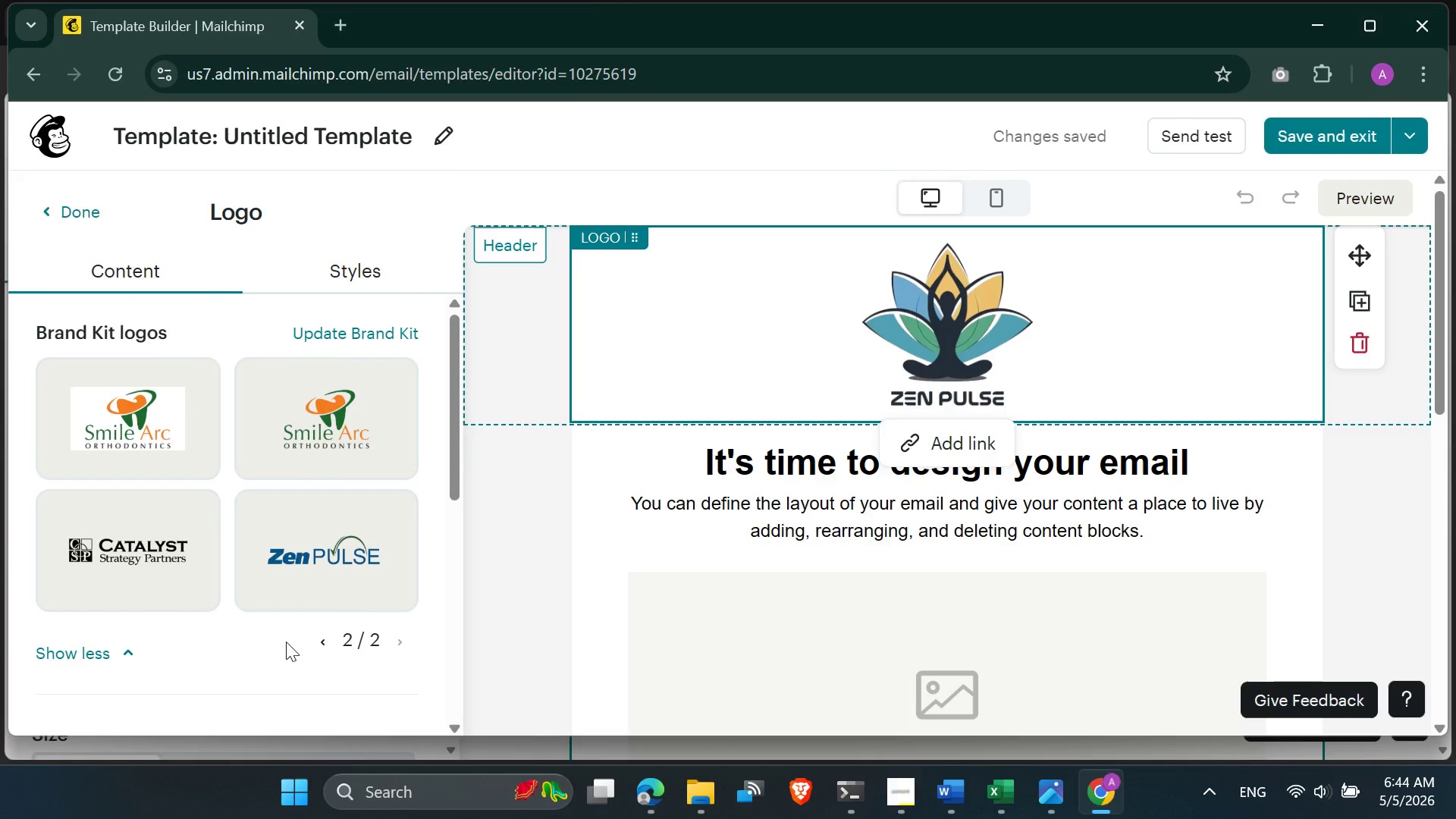 
left_click([324, 645])
 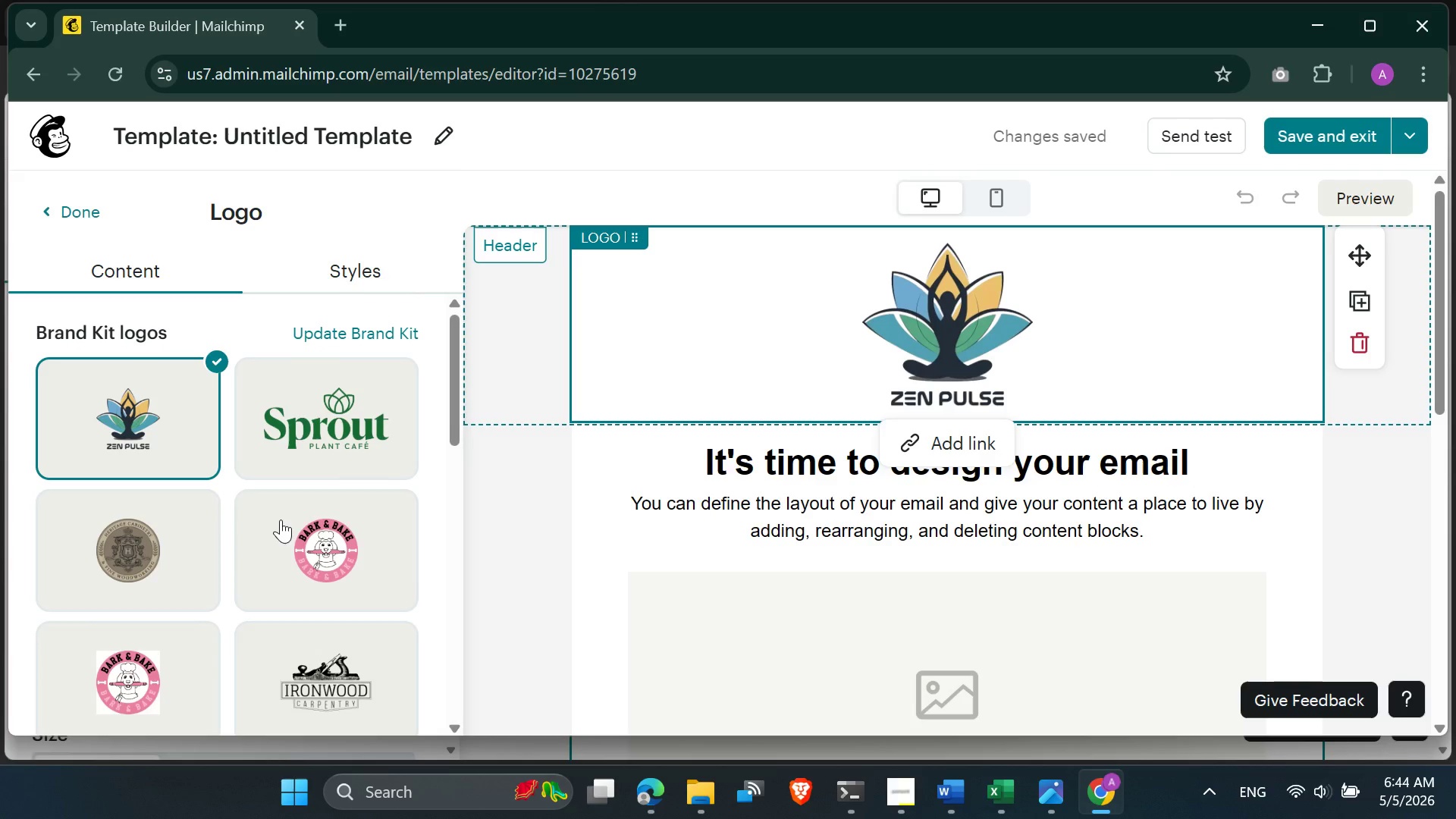 
scroll: coordinate [280, 527], scroll_direction: down, amount: 4.0
 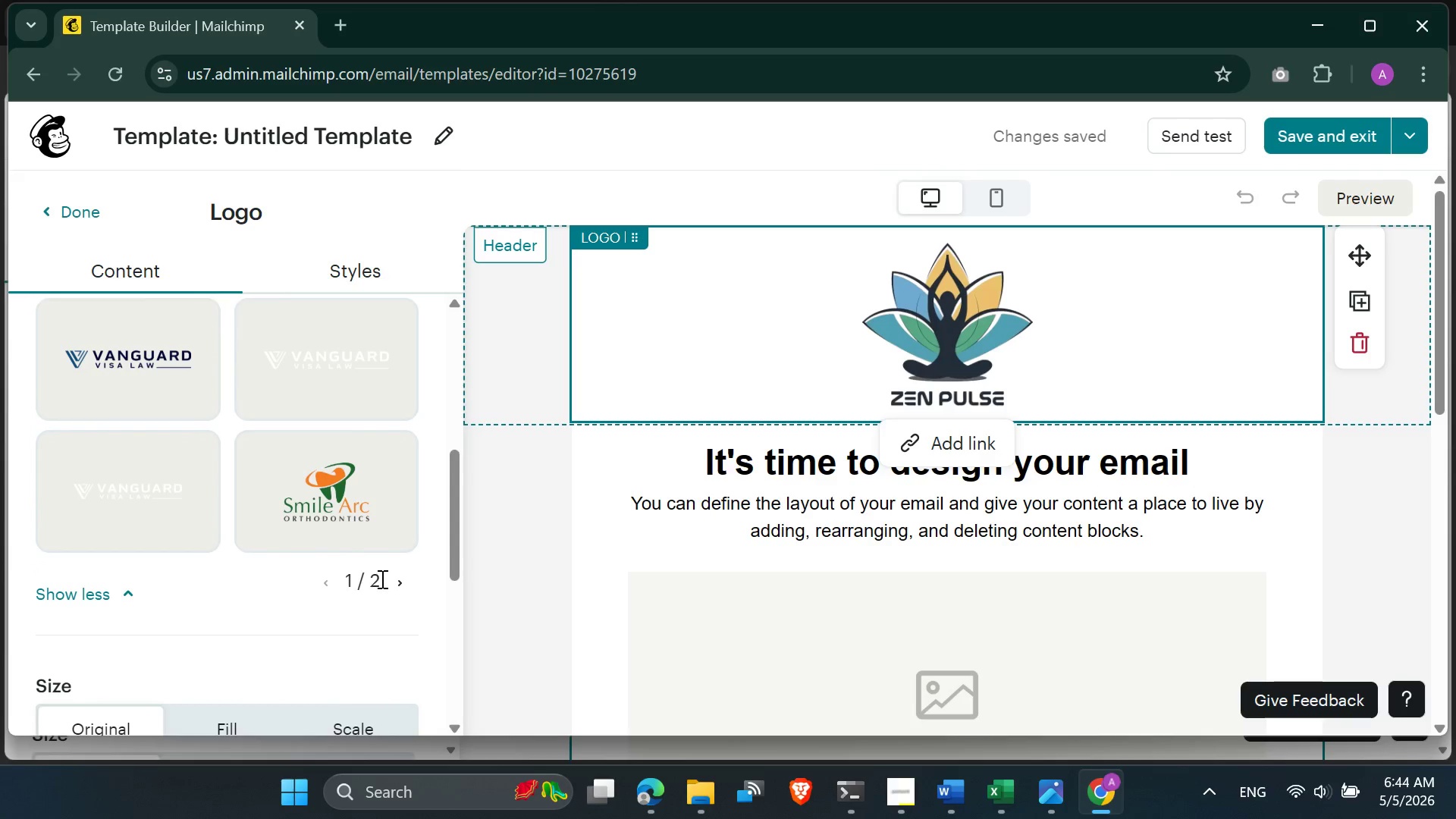 
left_click([394, 582])
 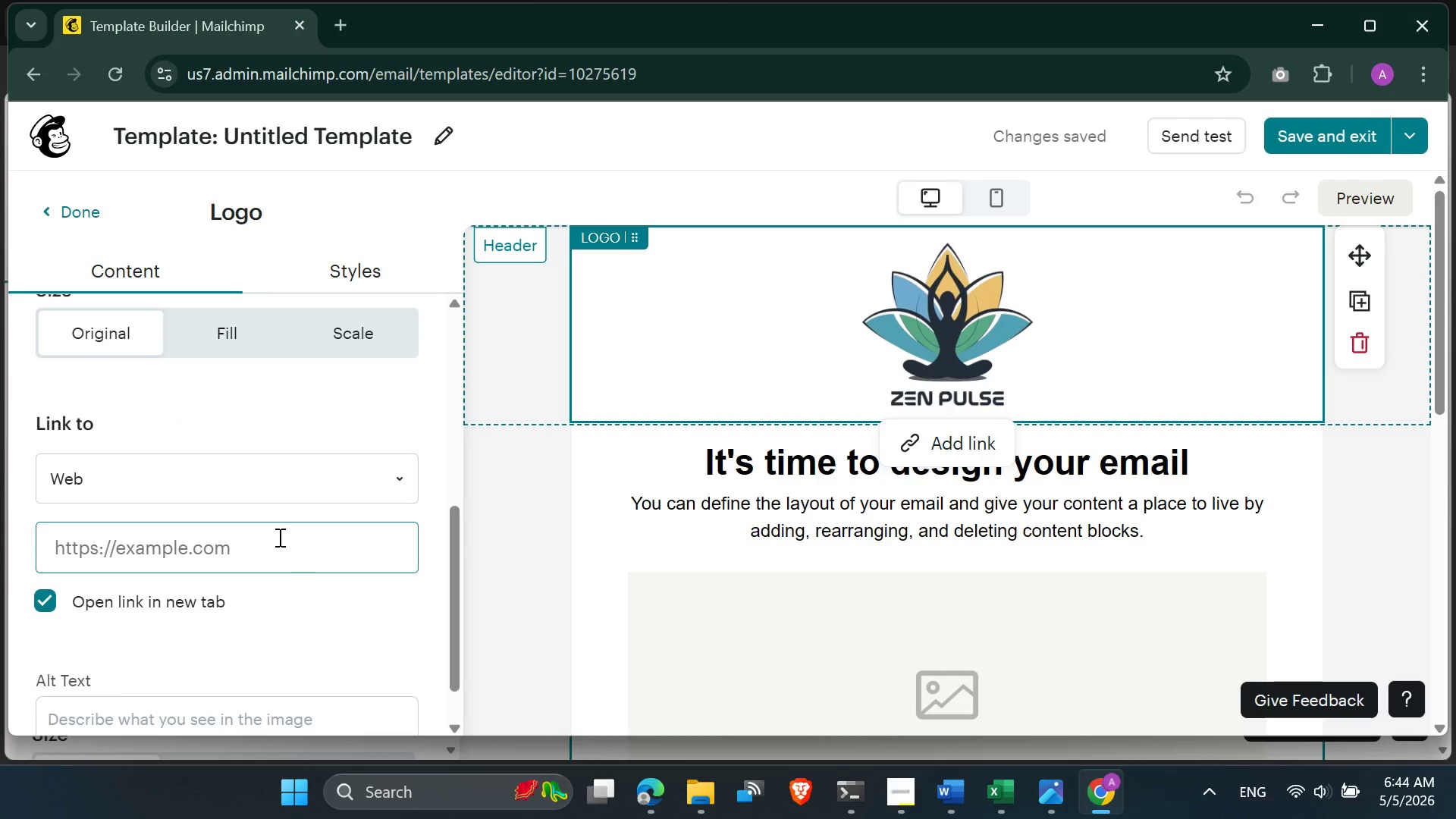 
scroll: coordinate [278, 534], scroll_direction: up, amount: 6.0
 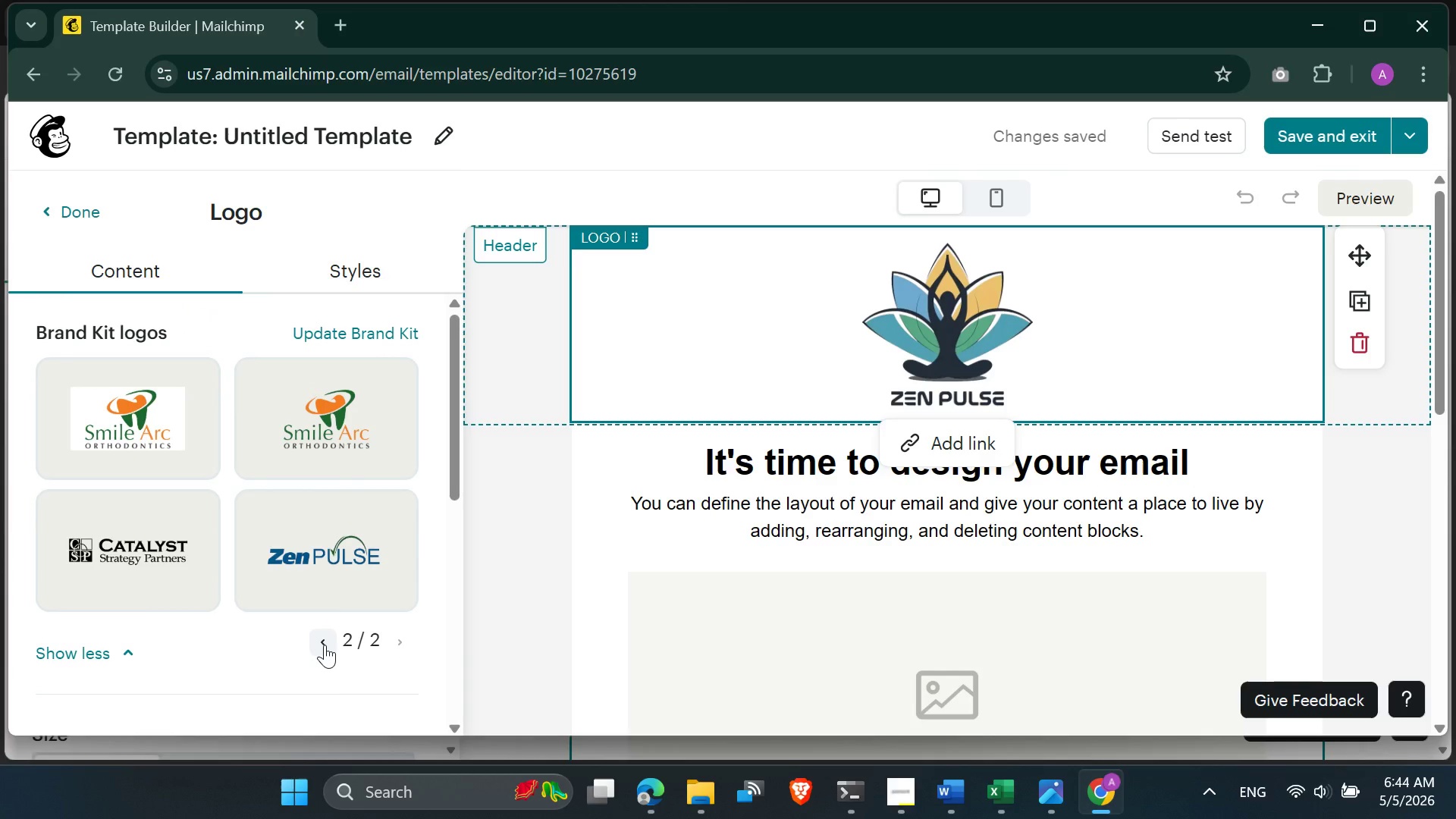 
left_click([325, 645])
 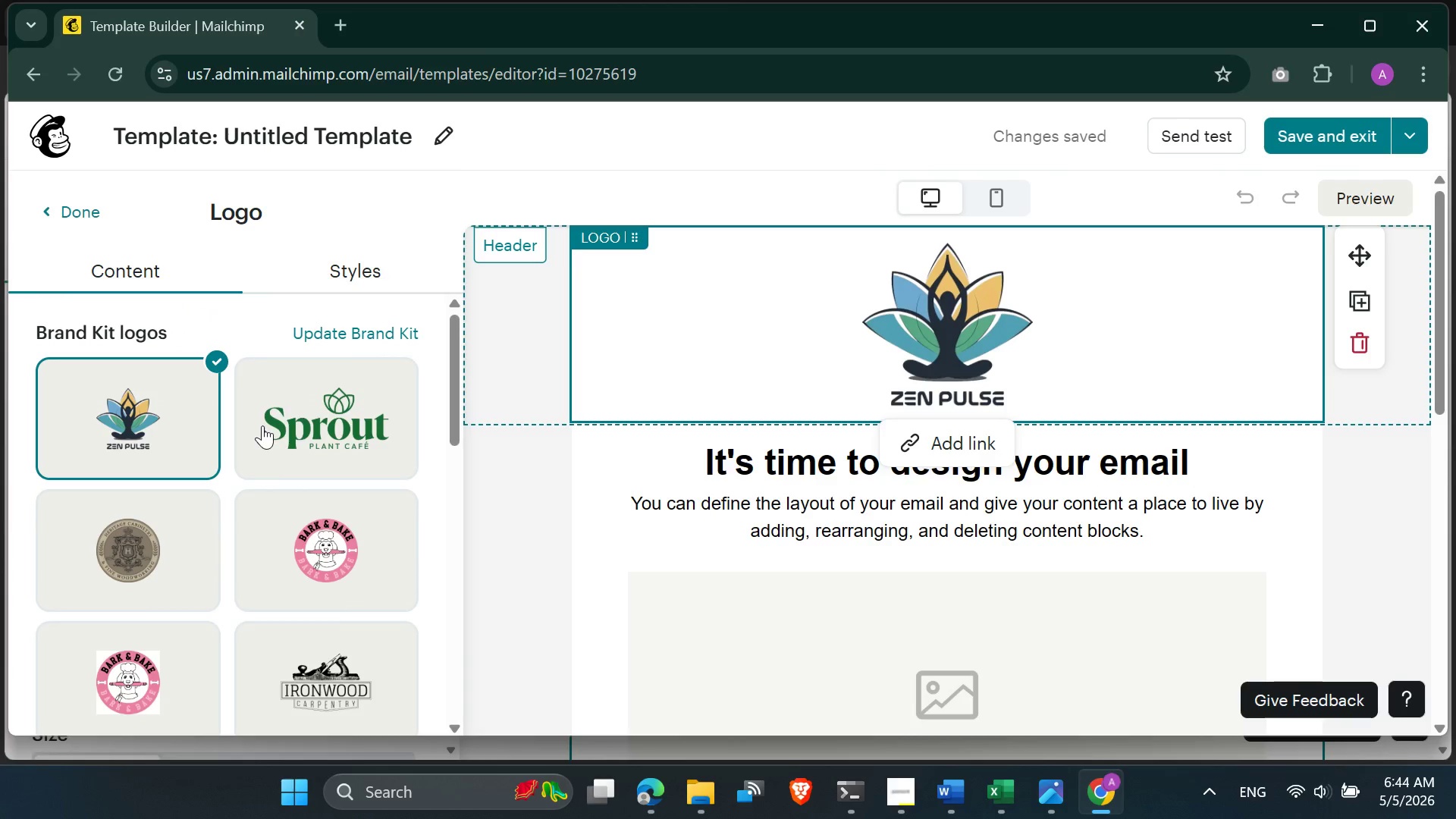 
scroll: coordinate [279, 474], scroll_direction: down, amount: 2.0
 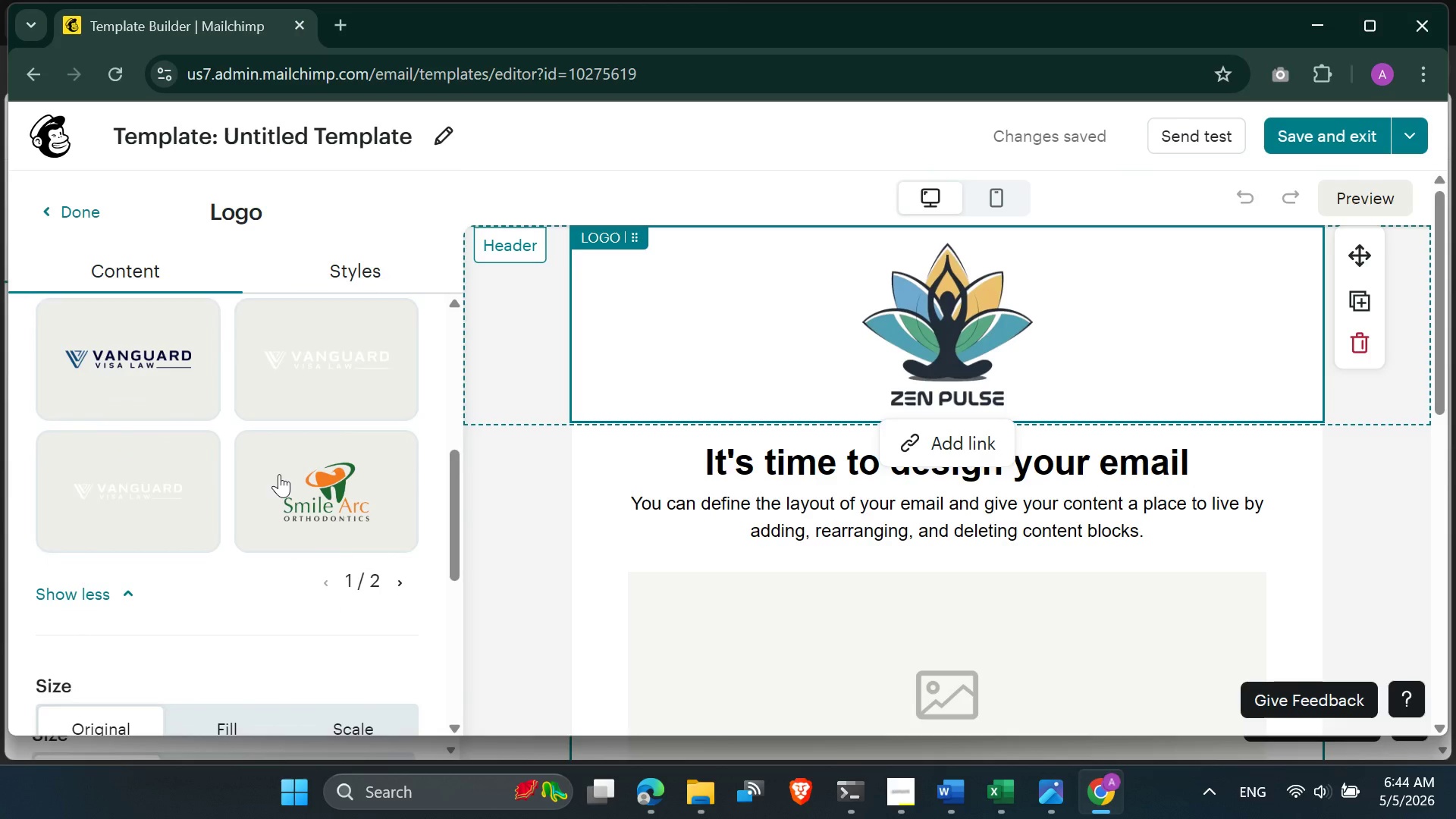 
scroll: coordinate [334, 337], scroll_direction: up, amount: 8.0
 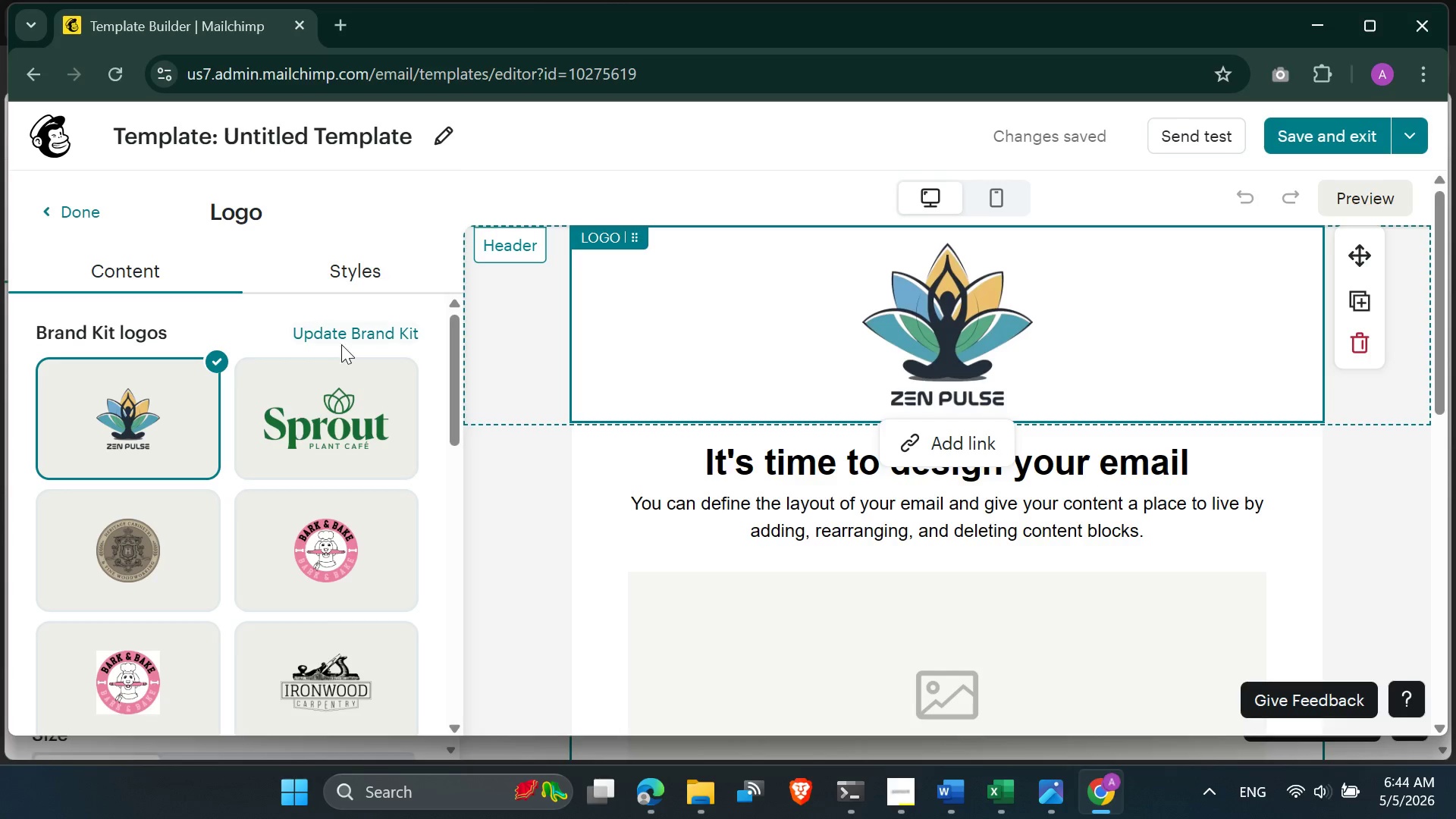 
left_click([341, 344])
 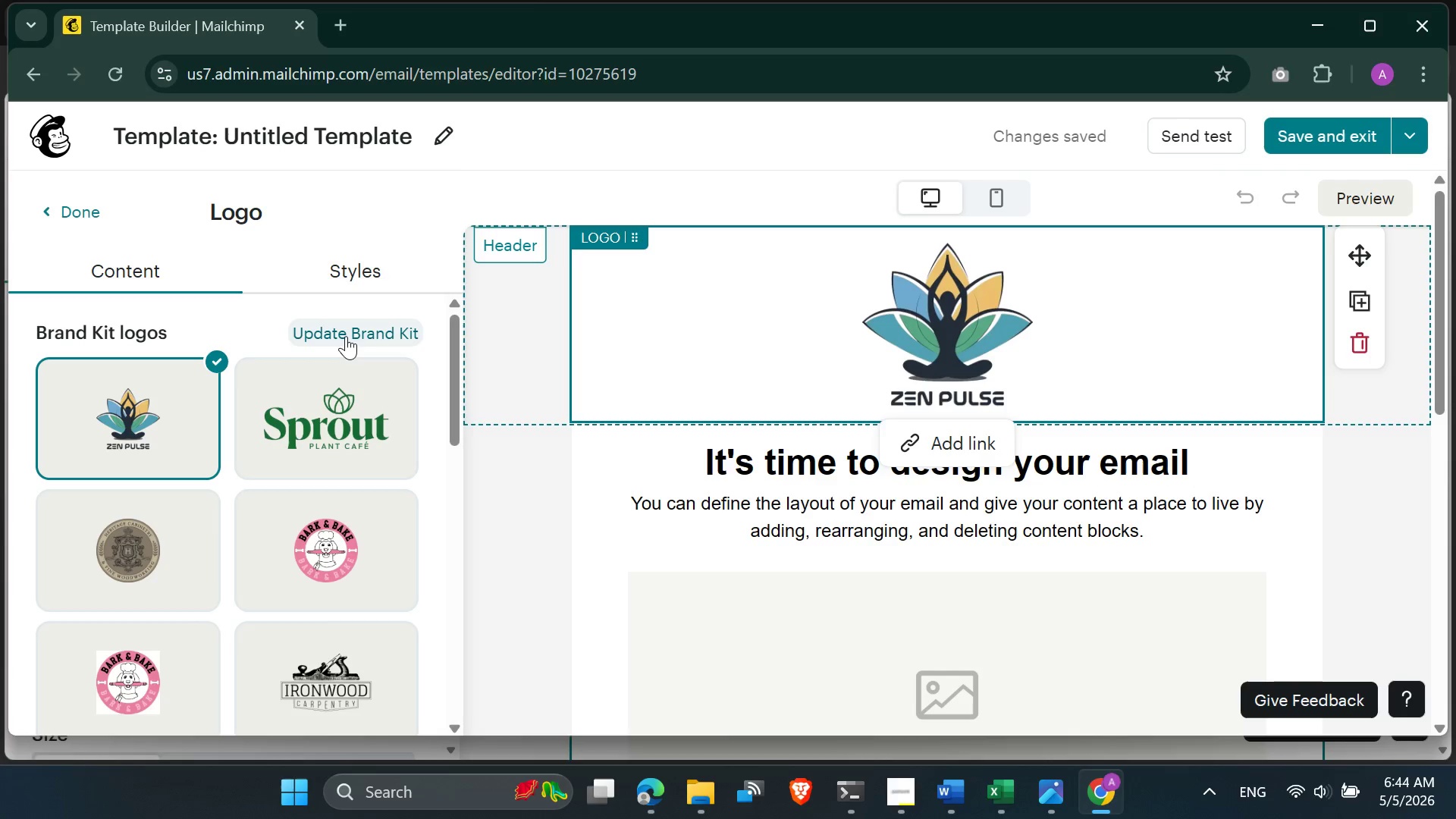 
left_click([346, 336])
 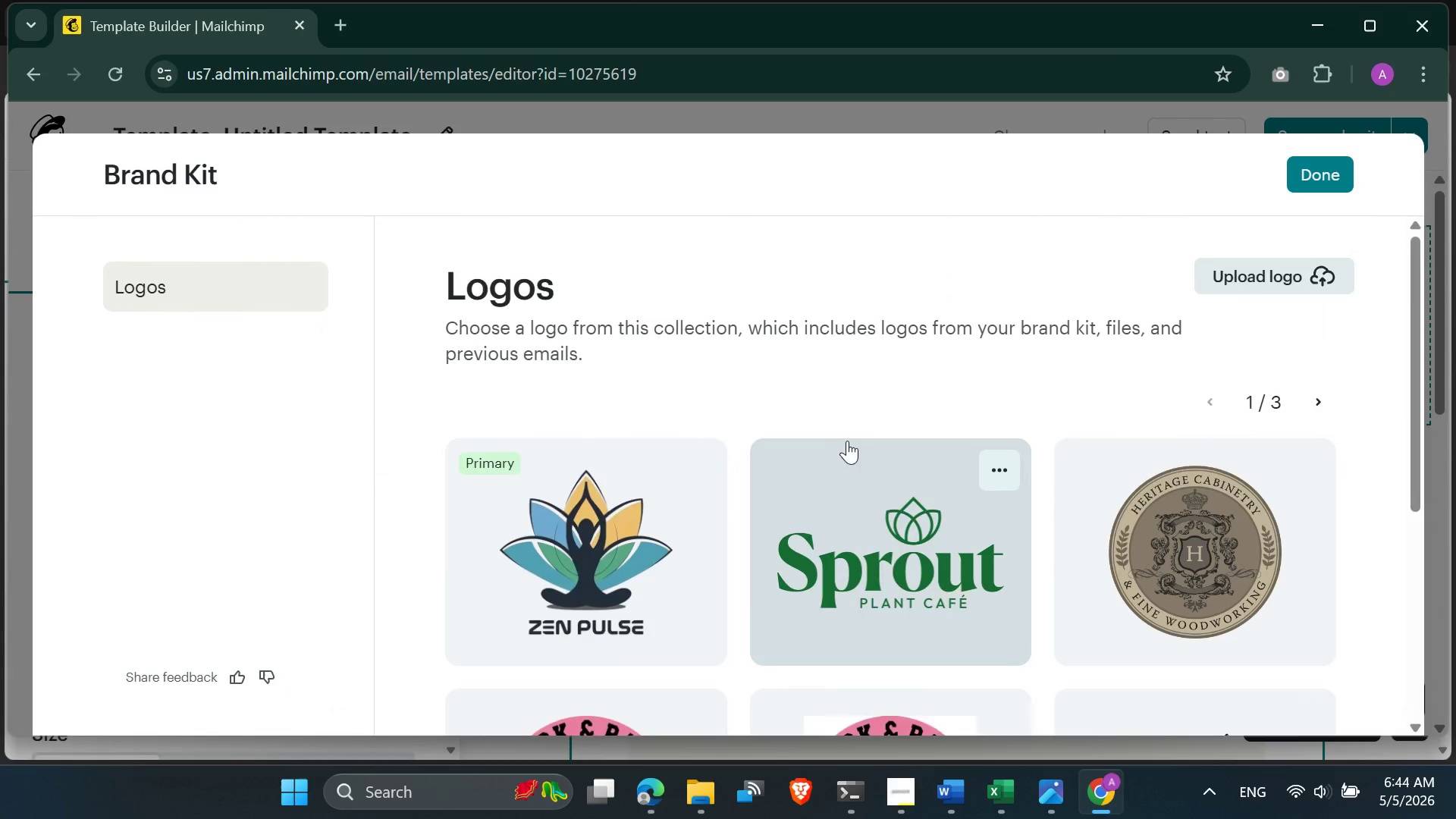 
scroll: coordinate [1228, 387], scroll_direction: down, amount: 5.0
 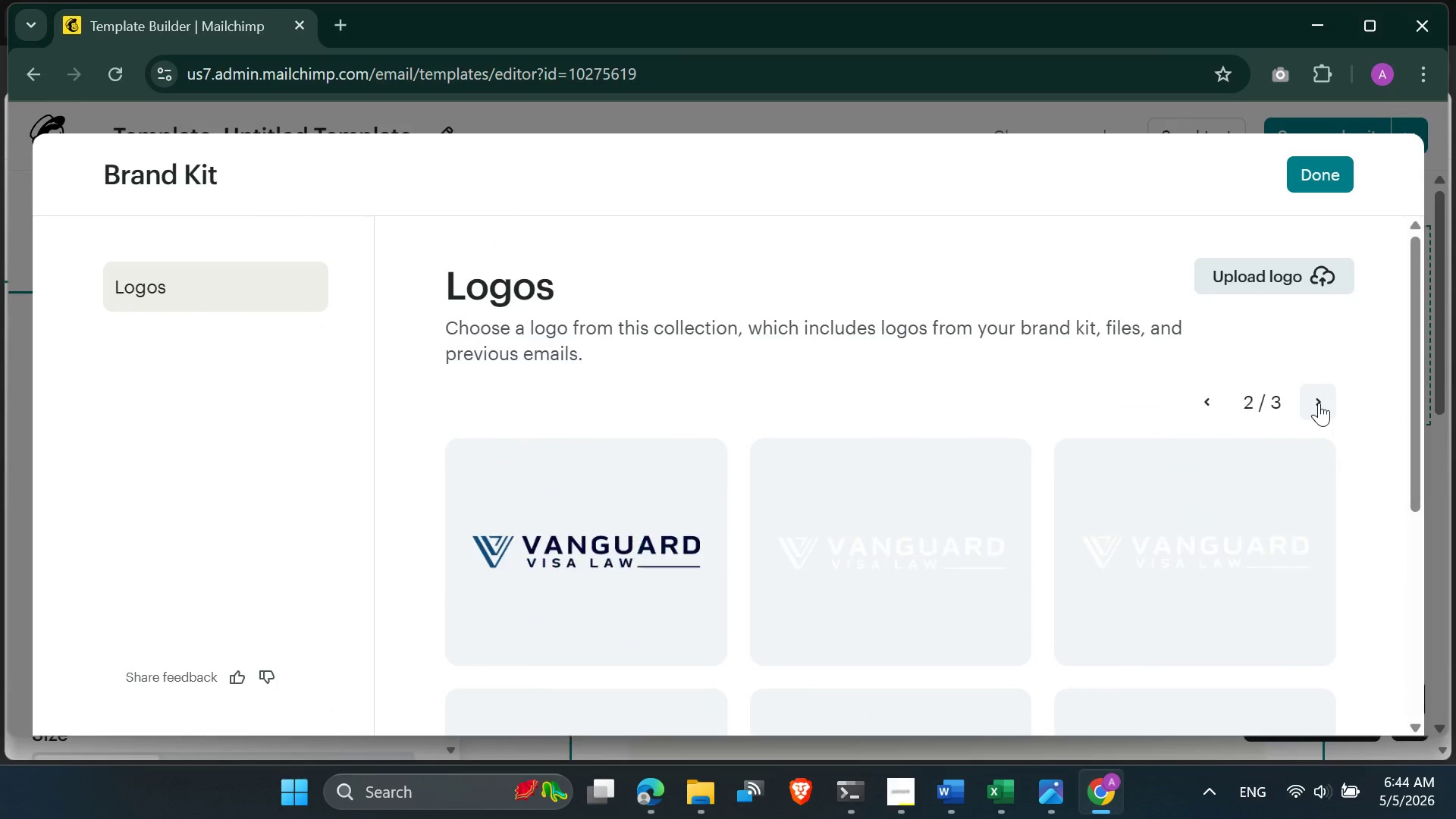 
double_click([1319, 403])
 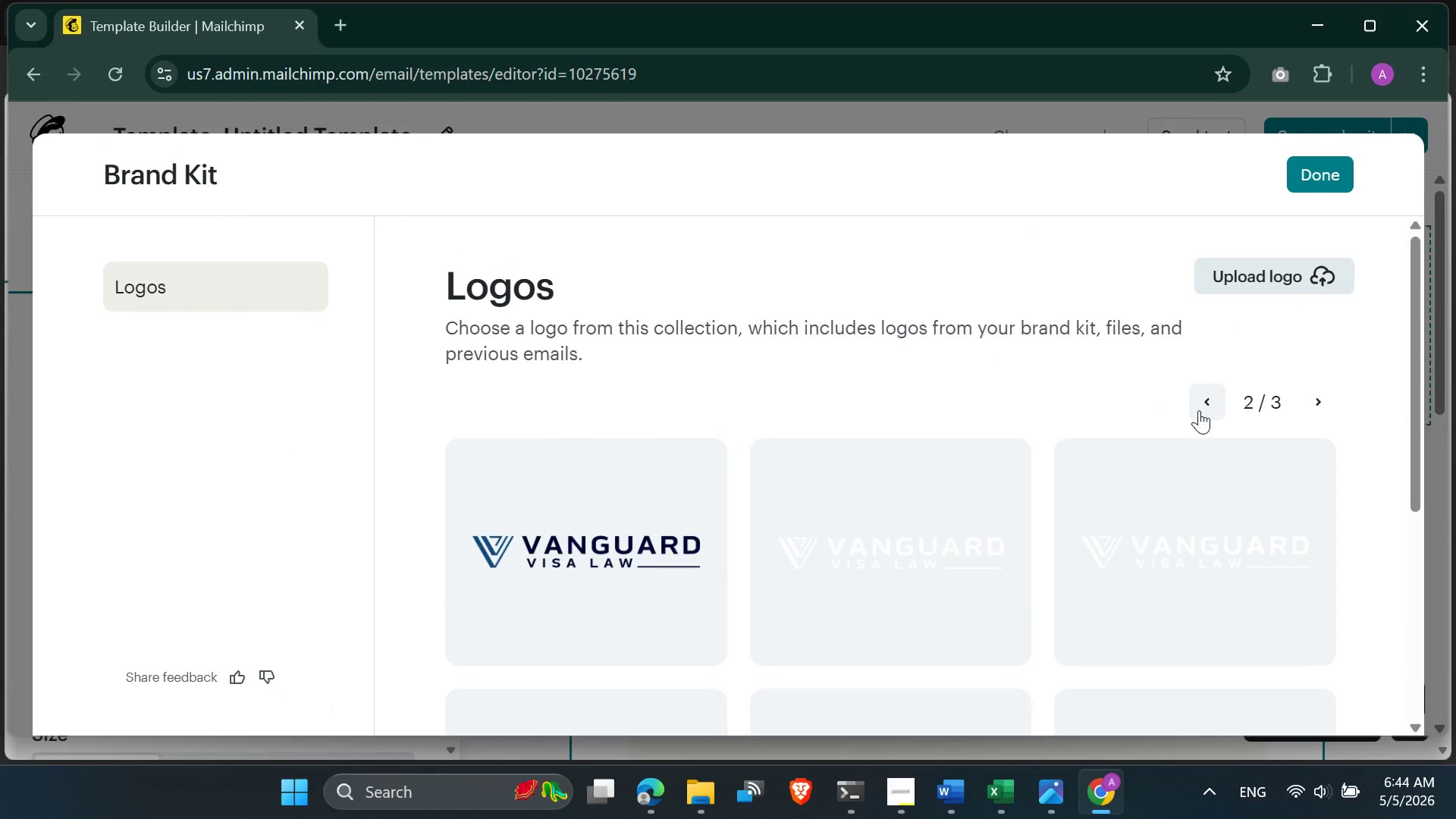 
scroll: coordinate [1060, 485], scroll_direction: down, amount: 3.0
 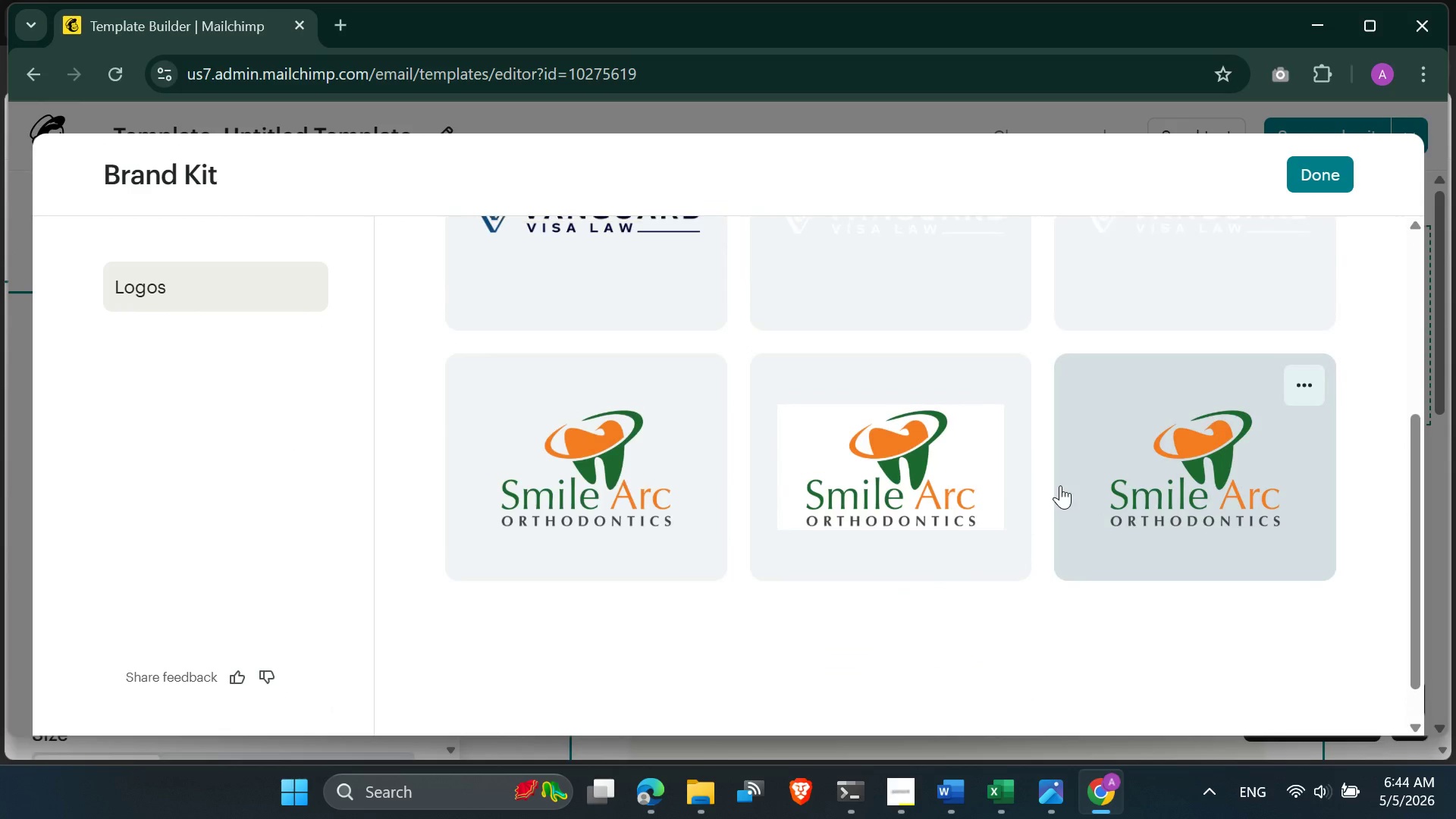 
scroll: coordinate [1060, 485], scroll_direction: up, amount: 3.0
 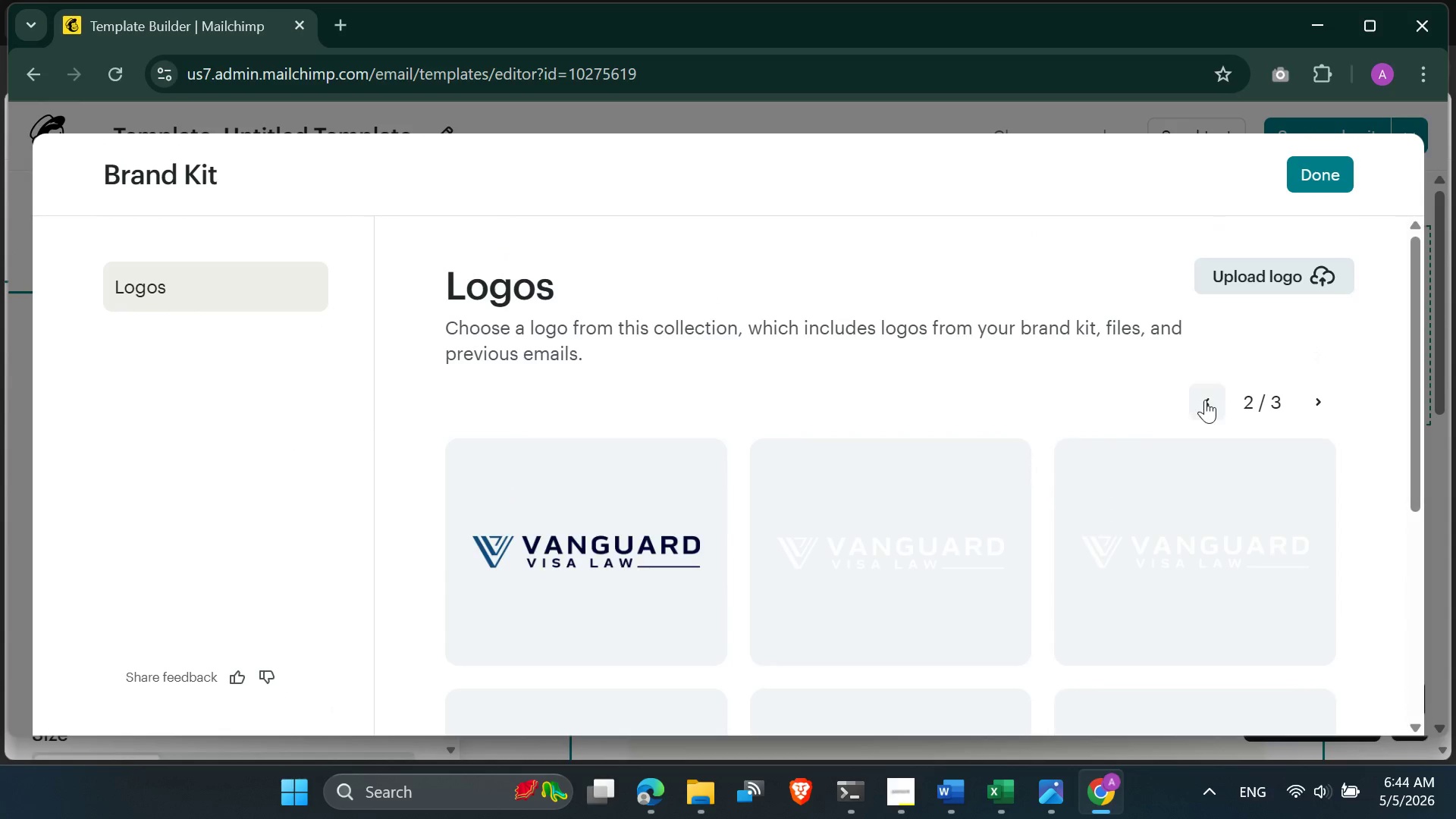 
left_click([1205, 400])
 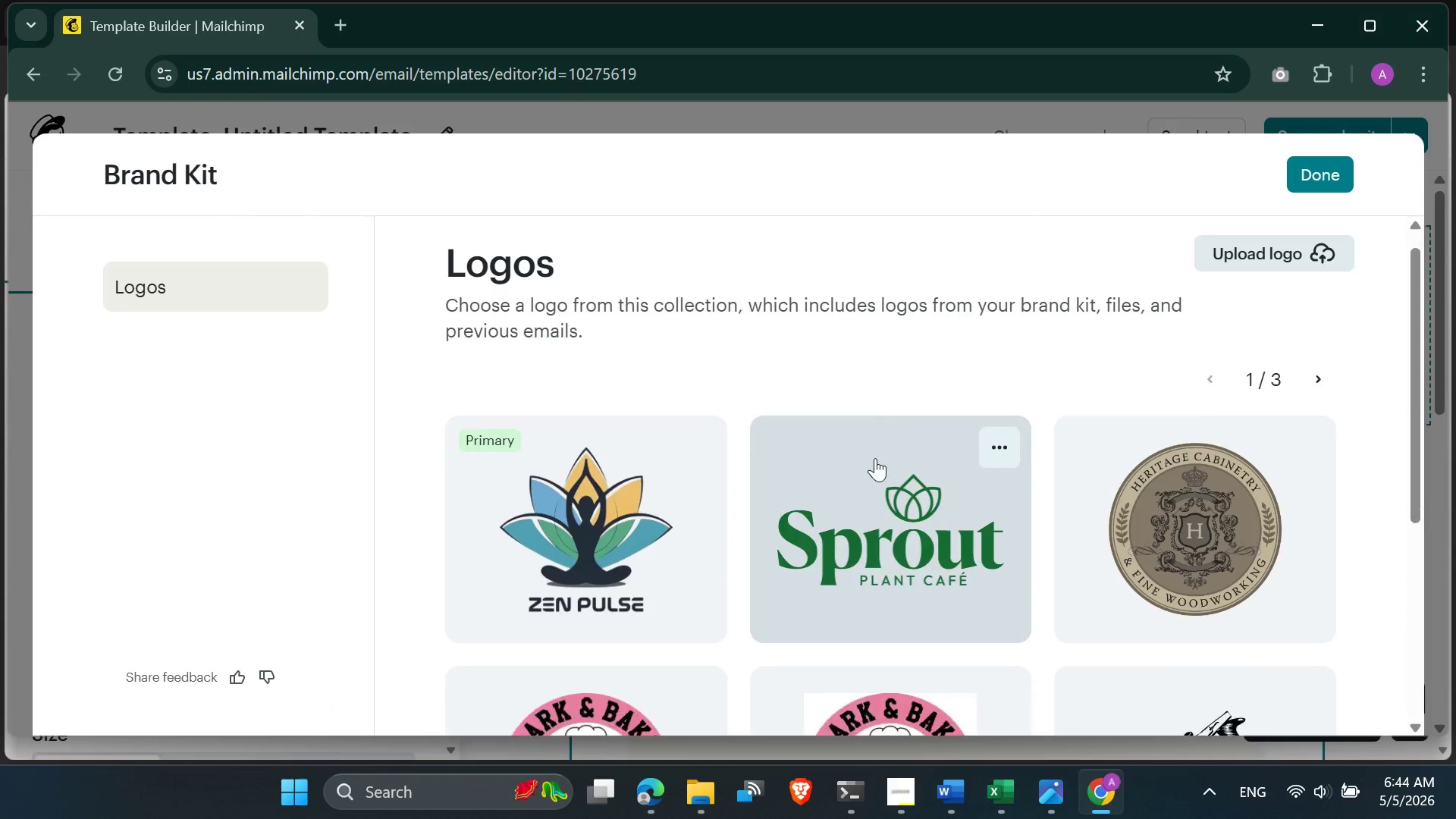 
scroll: coordinate [875, 458], scroll_direction: down, amount: 3.0
 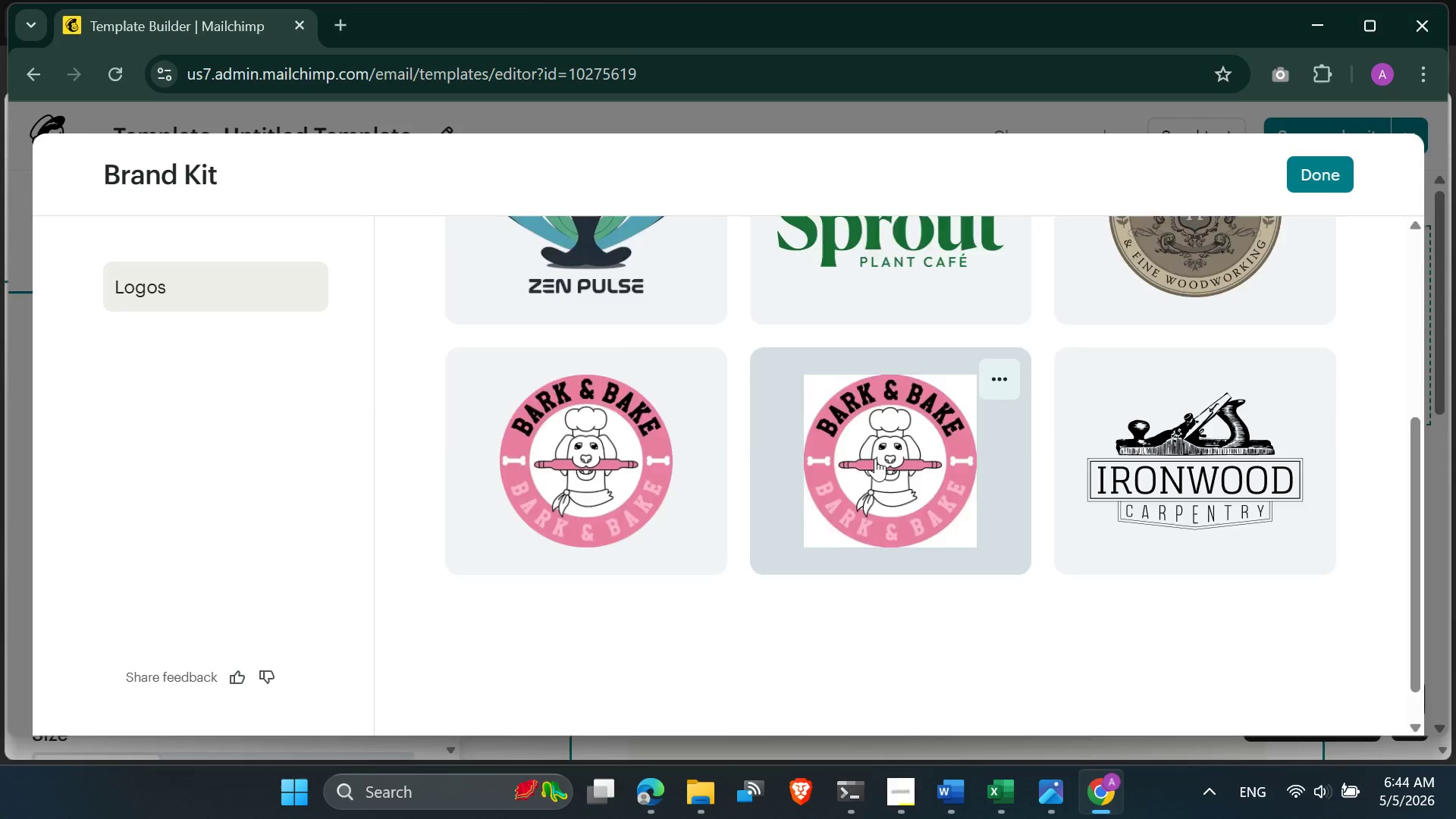 
scroll: coordinate [875, 458], scroll_direction: up, amount: 4.0
 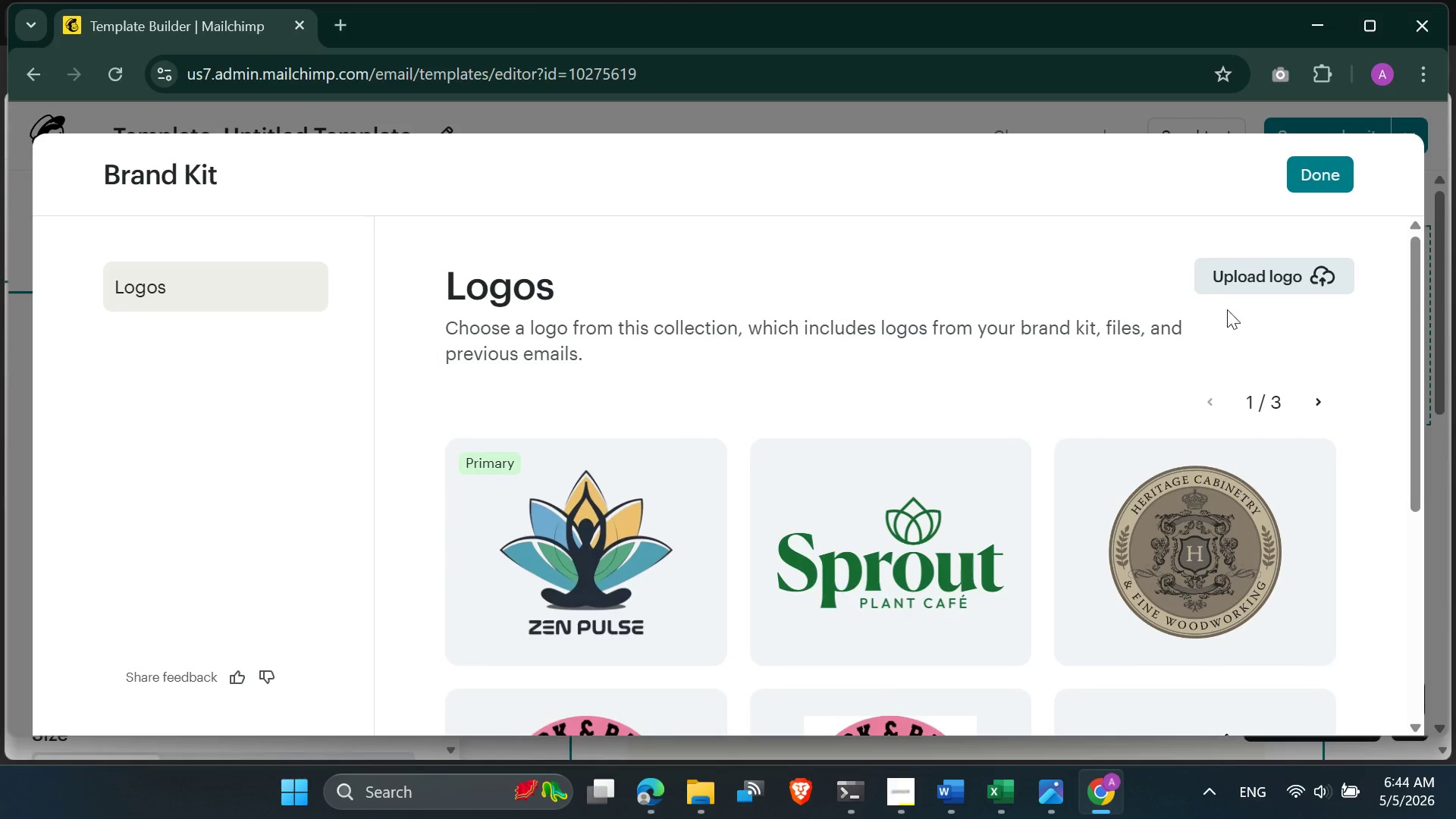 
left_click([1238, 287])
 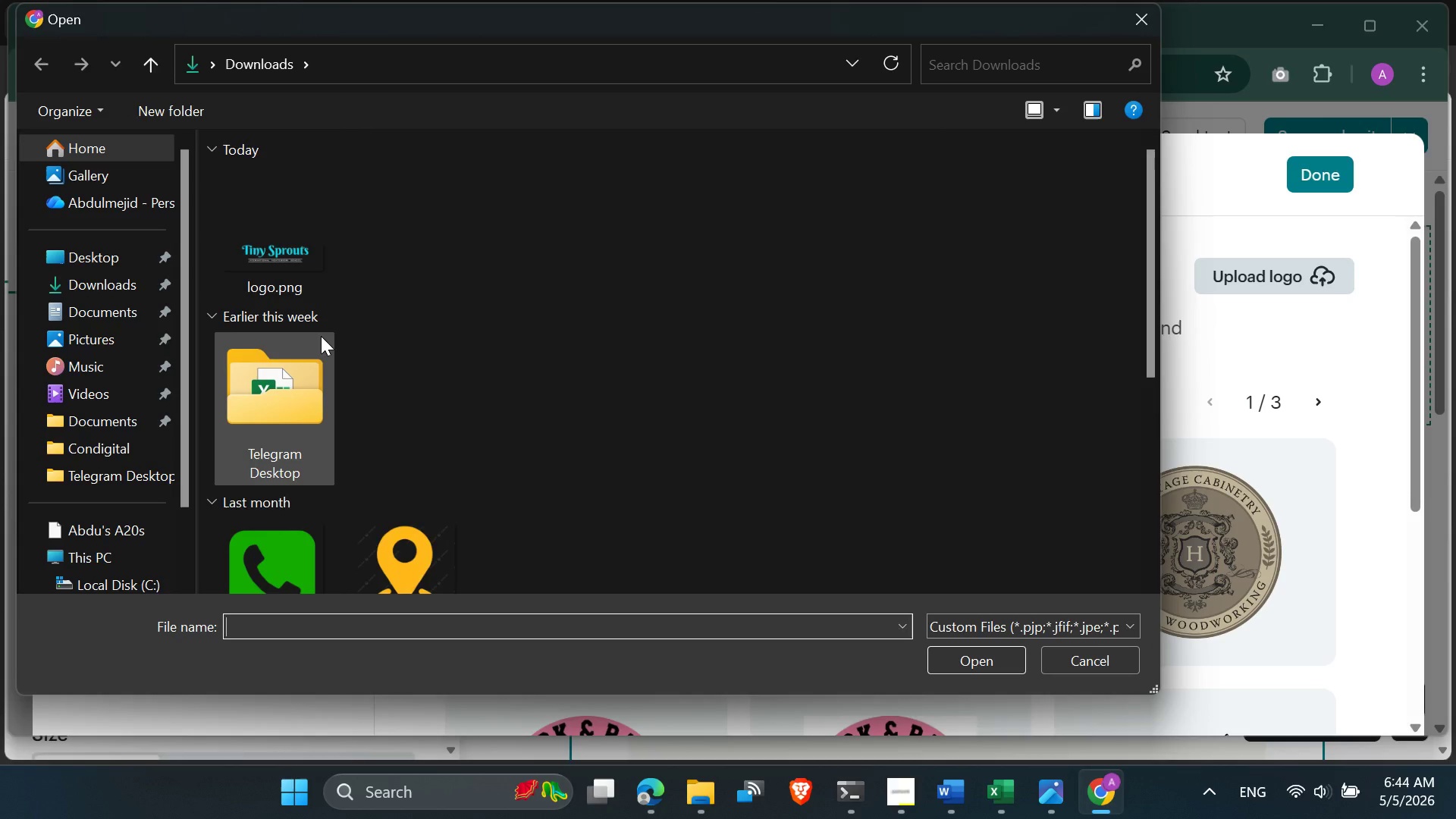 
double_click([284, 276])
 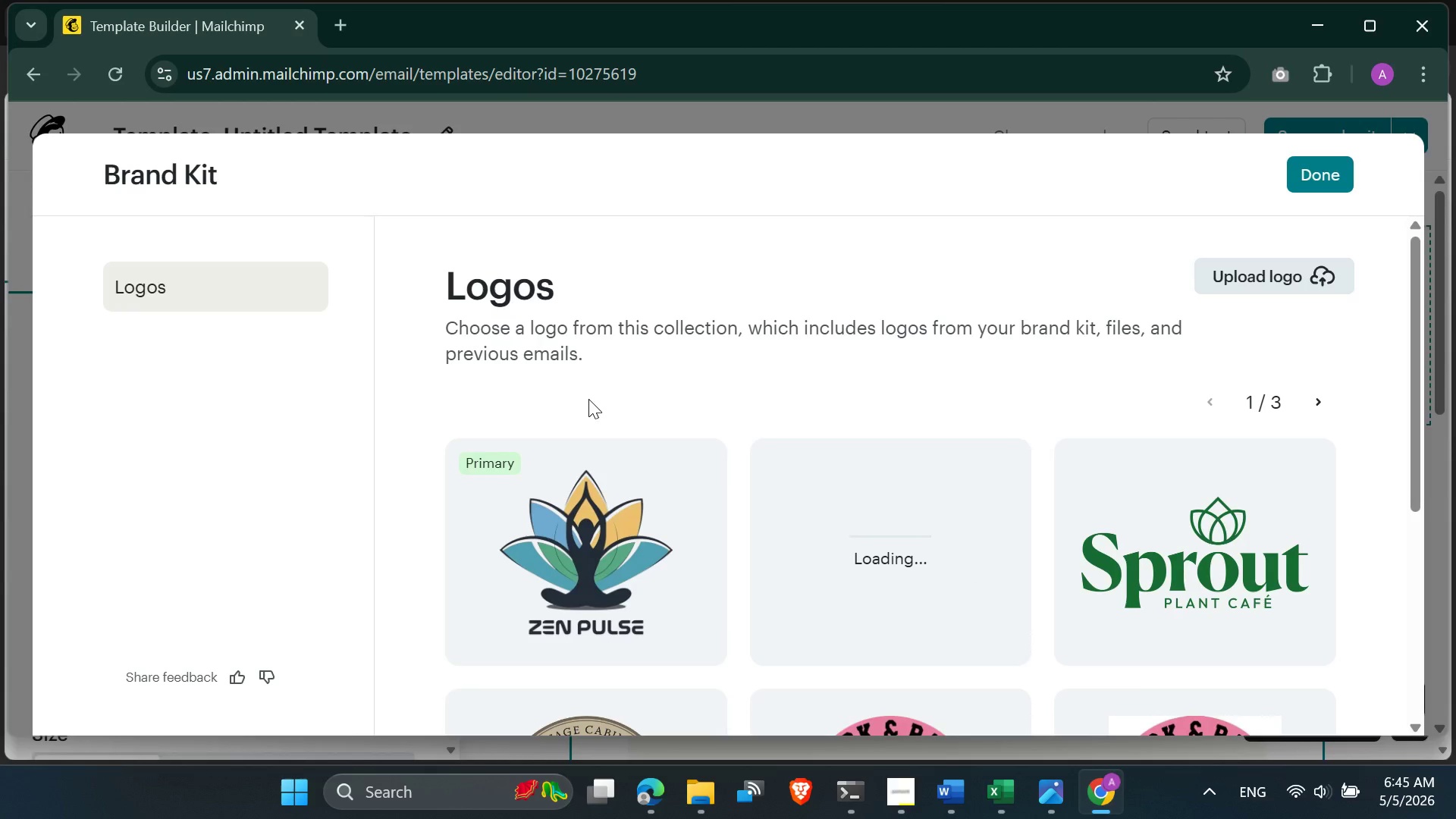 
scroll: coordinate [588, 400], scroll_direction: down, amount: 2.0
 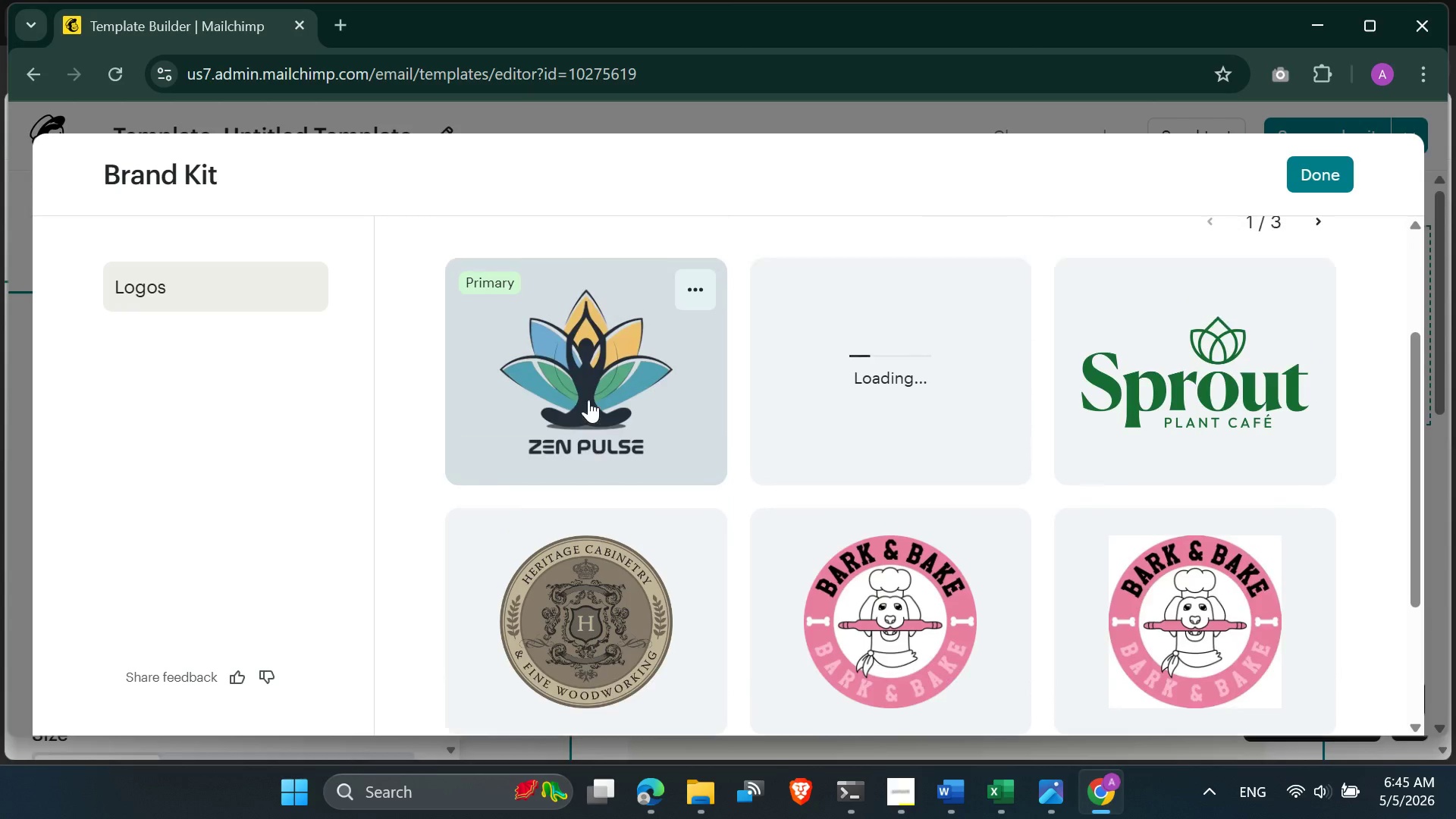 
scroll: coordinate [588, 400], scroll_direction: up, amount: 1.0
 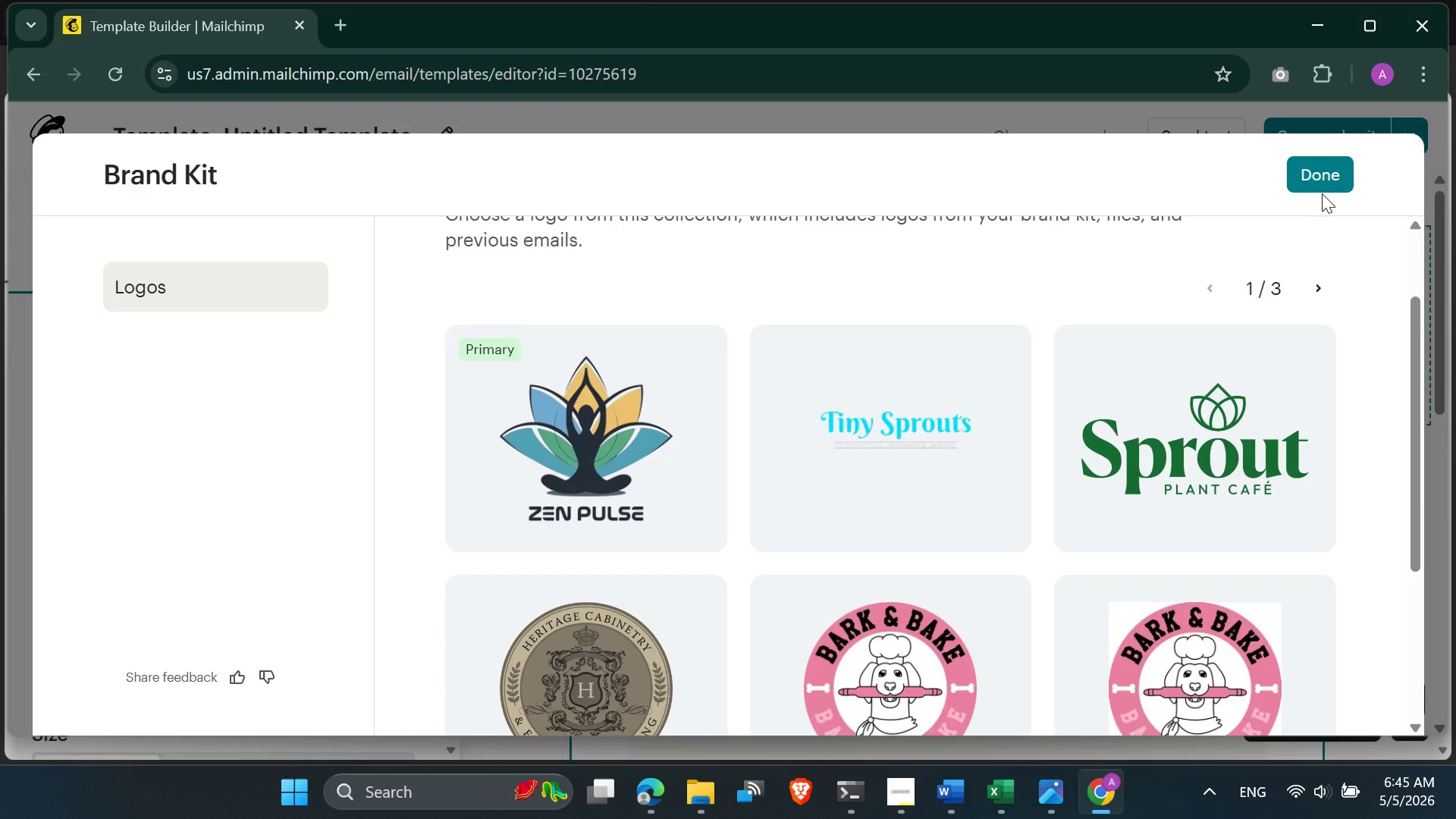 
wait(6.51)
 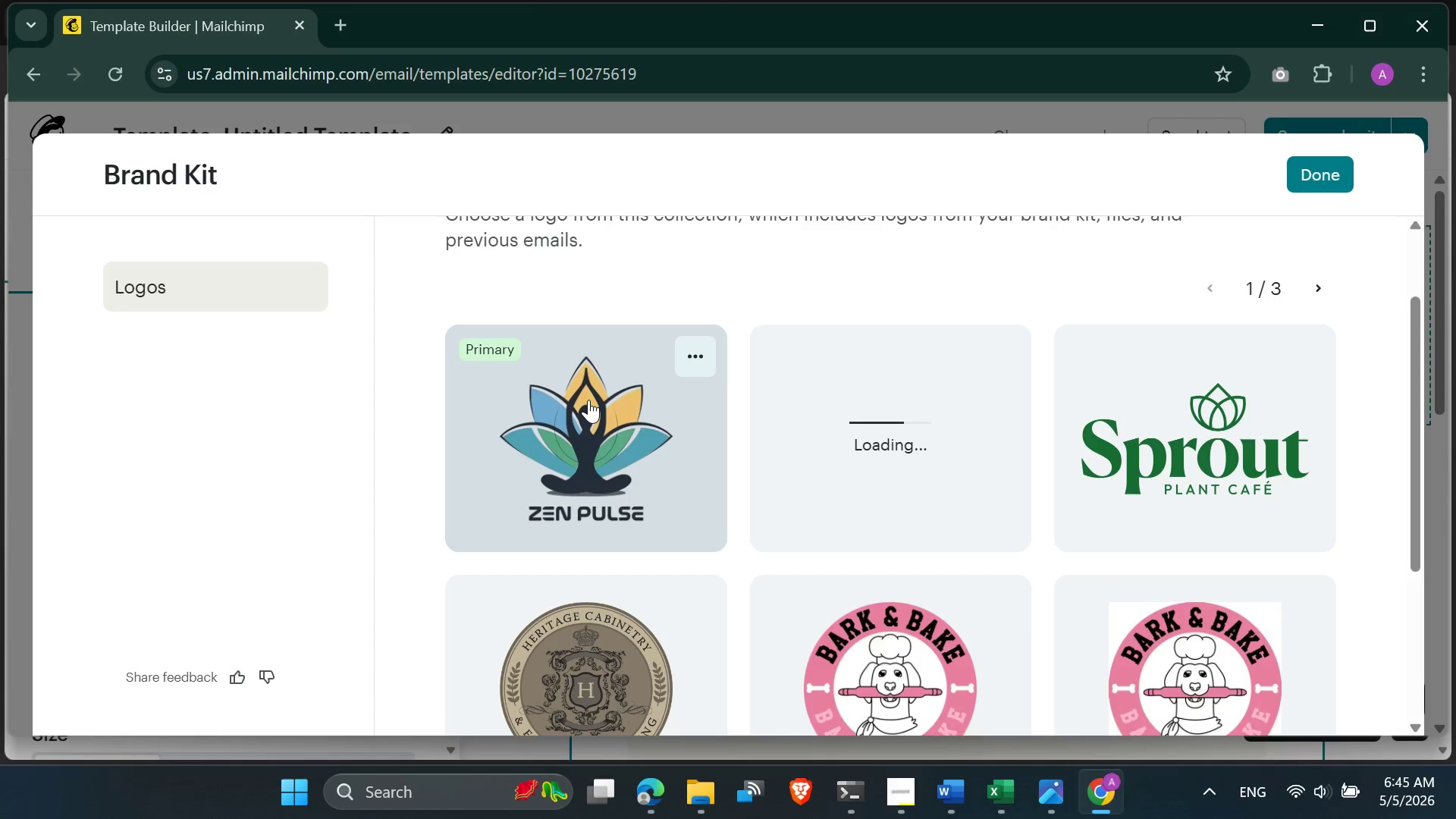 
left_click([1329, 178])
 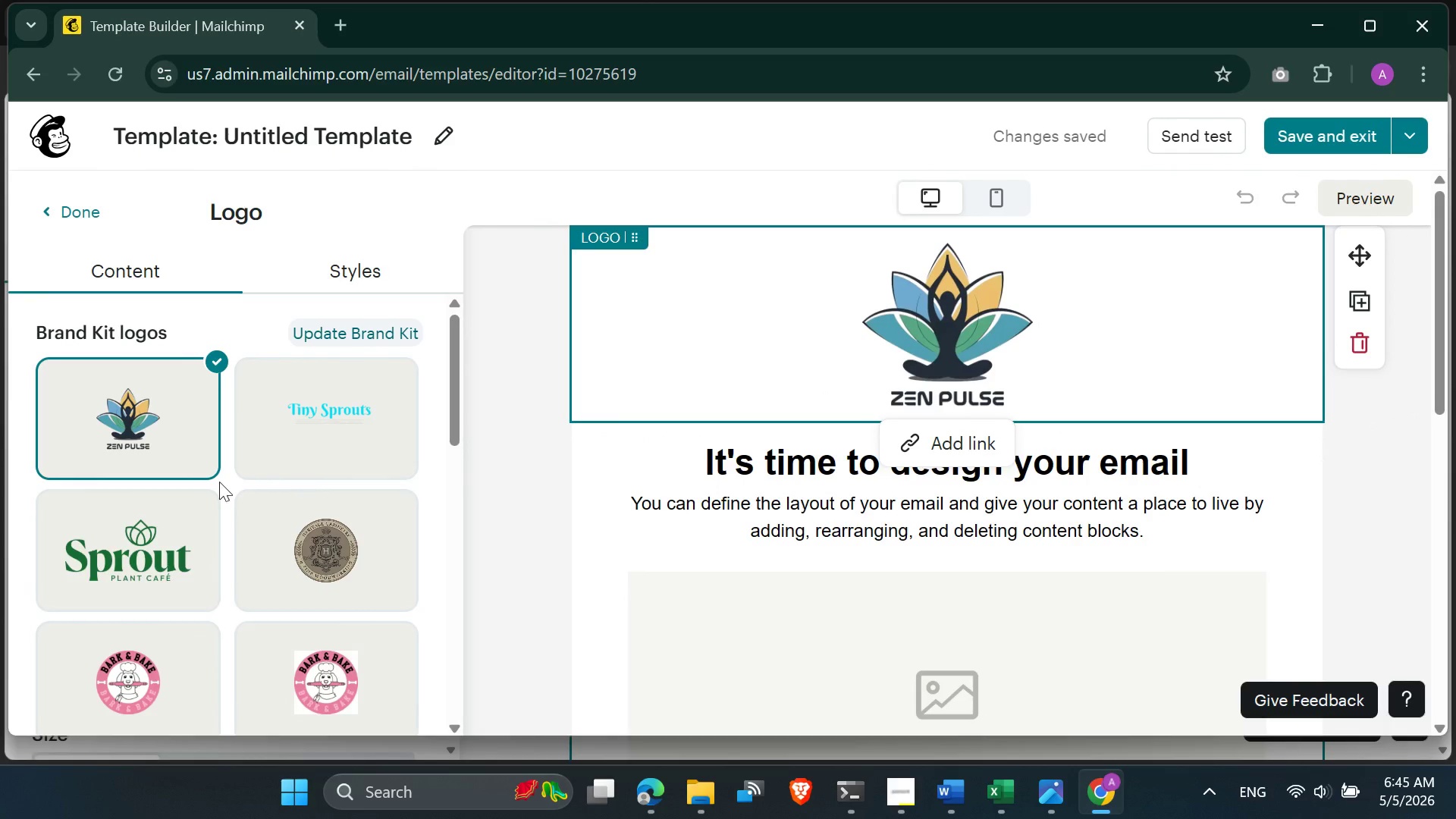 
left_click([265, 436])
 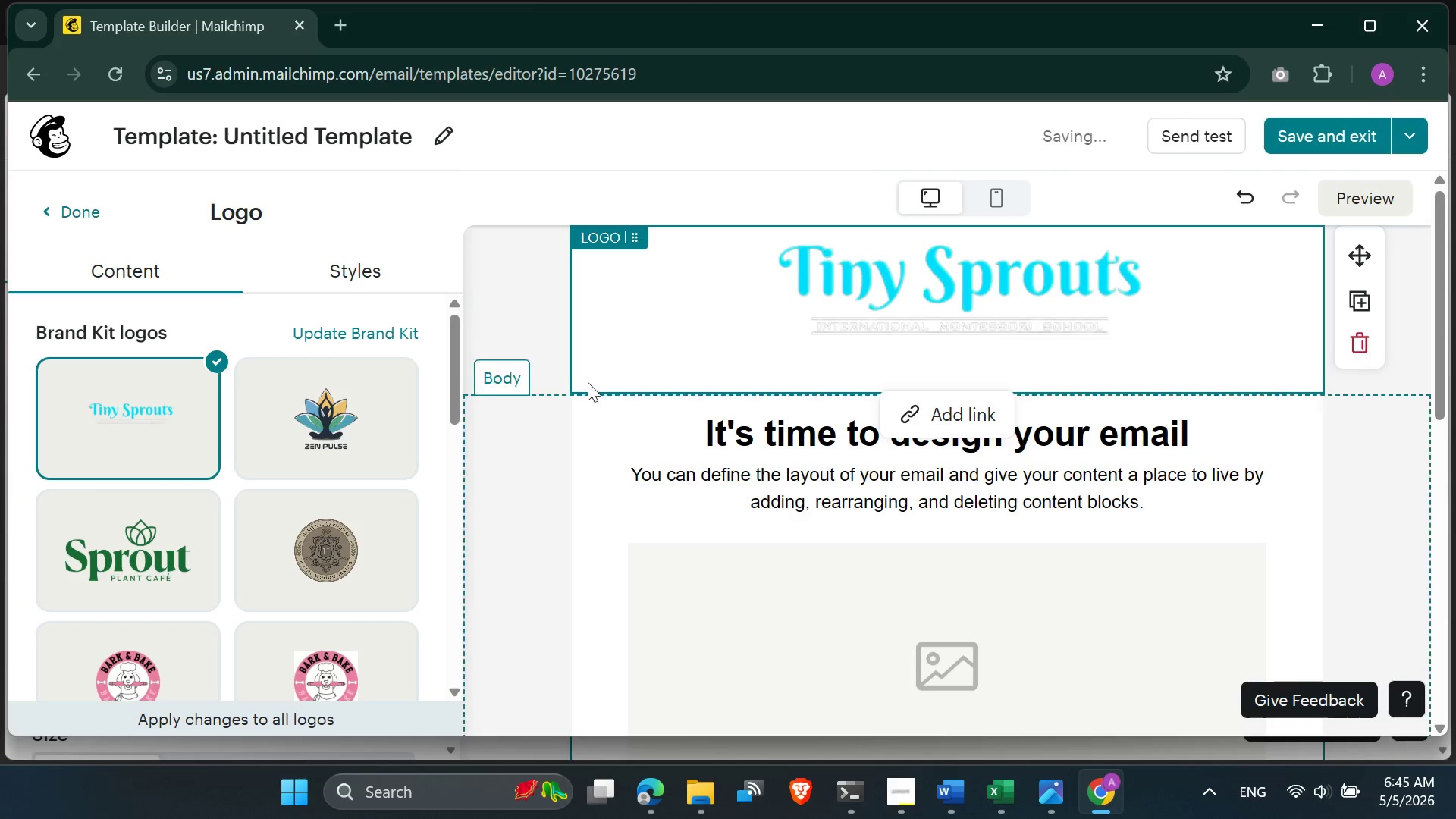 
scroll: coordinate [649, 481], scroll_direction: down, amount: 8.0
 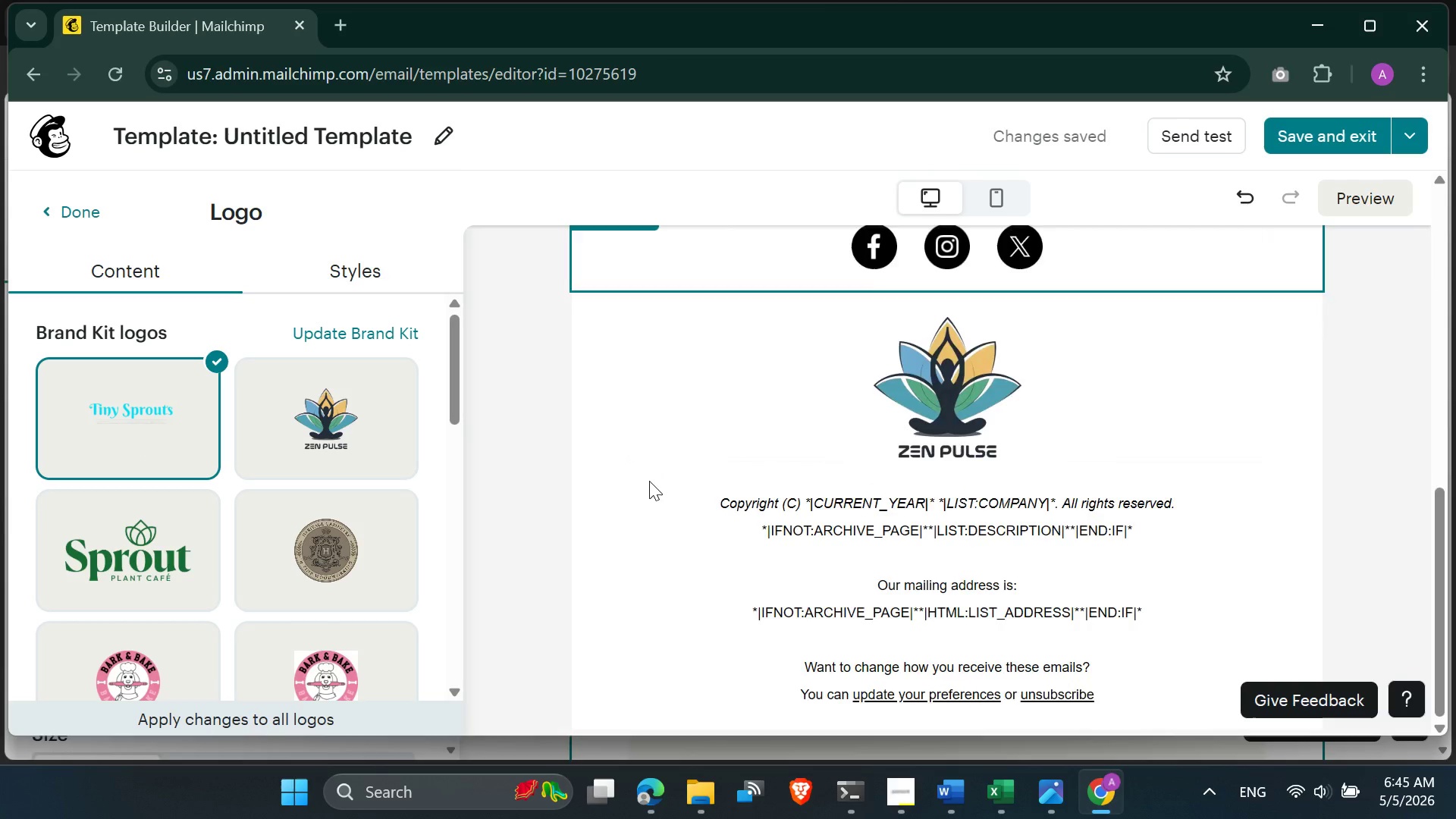 
scroll: coordinate [649, 481], scroll_direction: up, amount: 1.0
 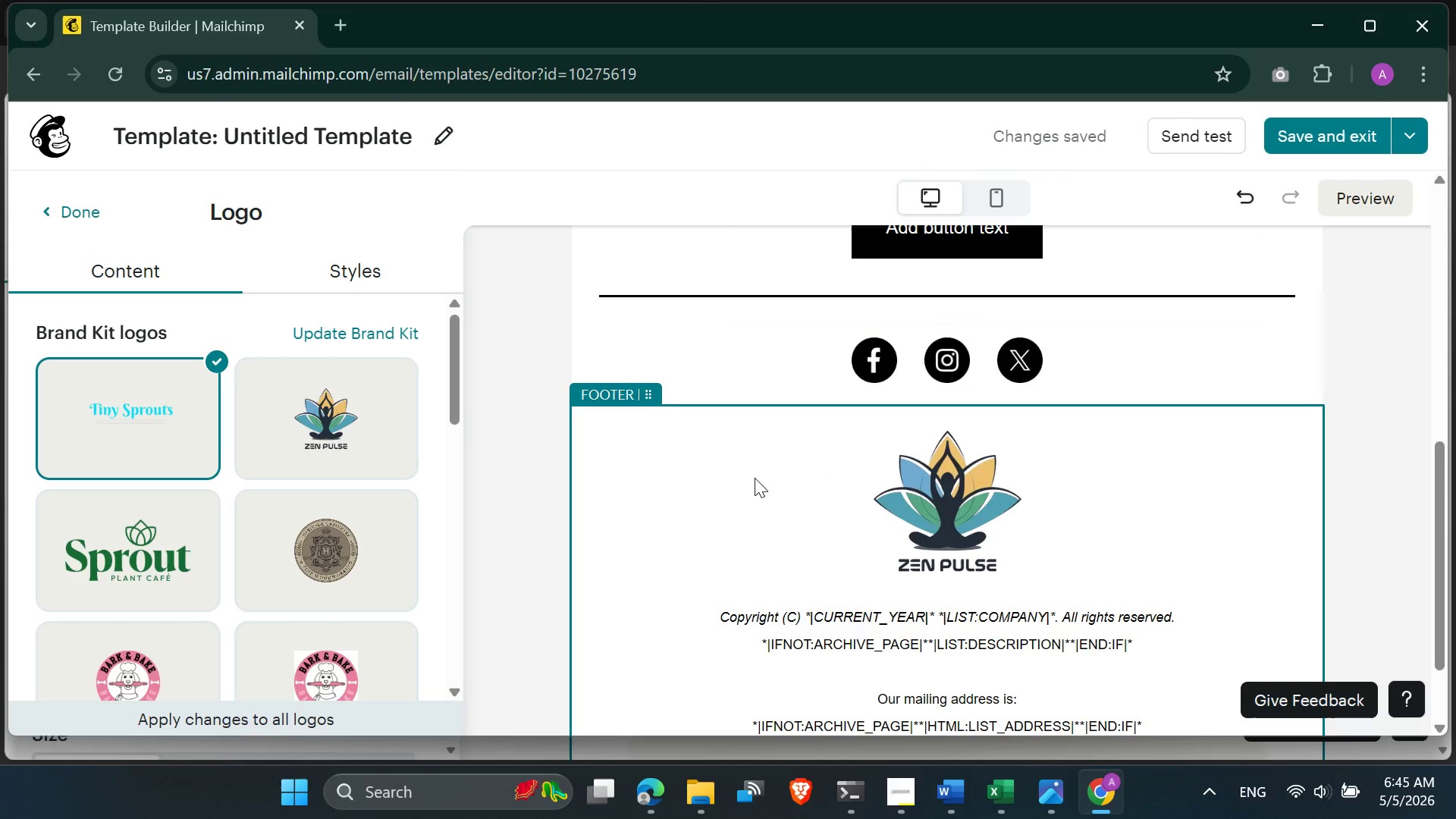 
left_click([755, 478])
 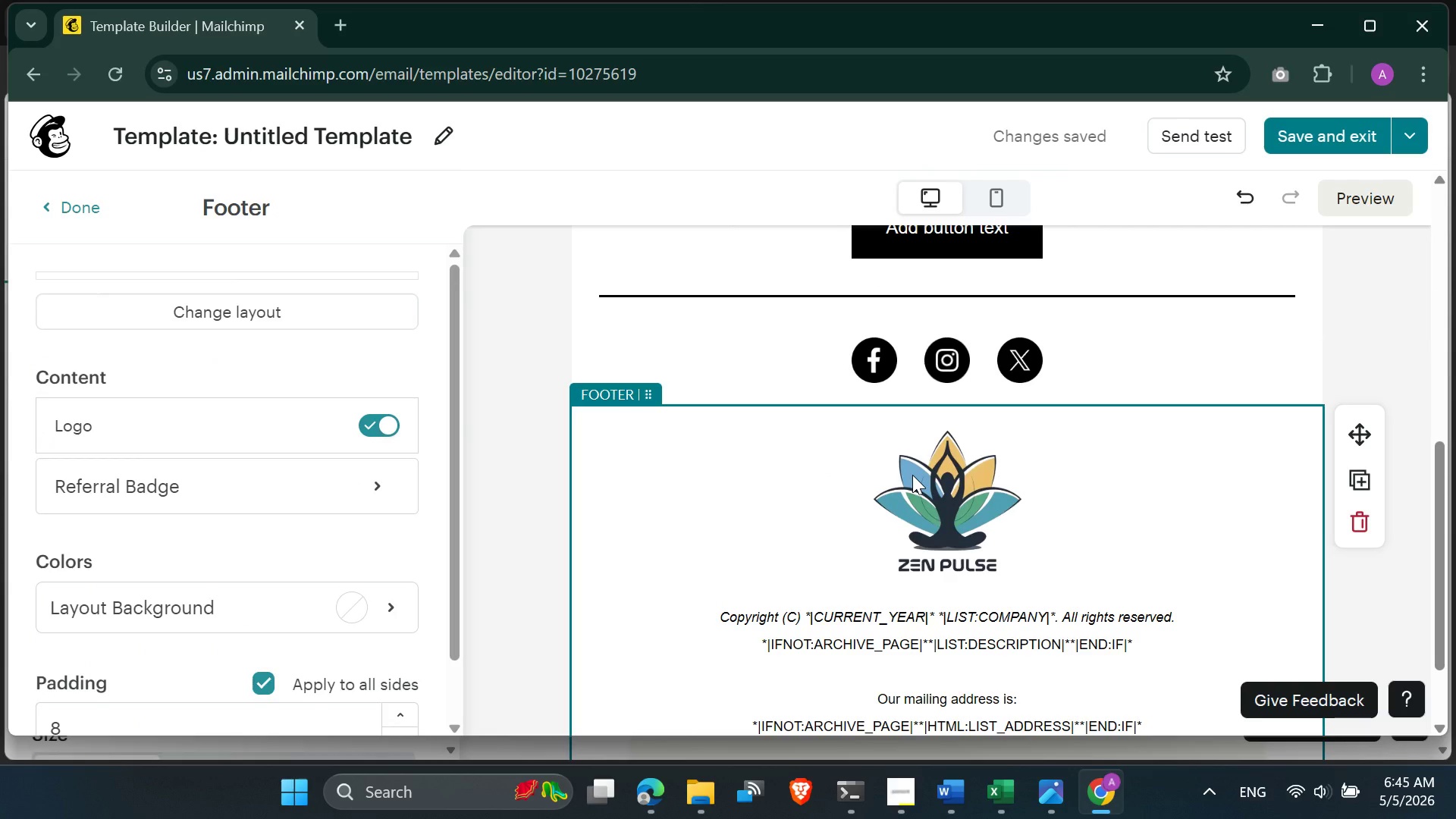 
left_click([912, 475])
 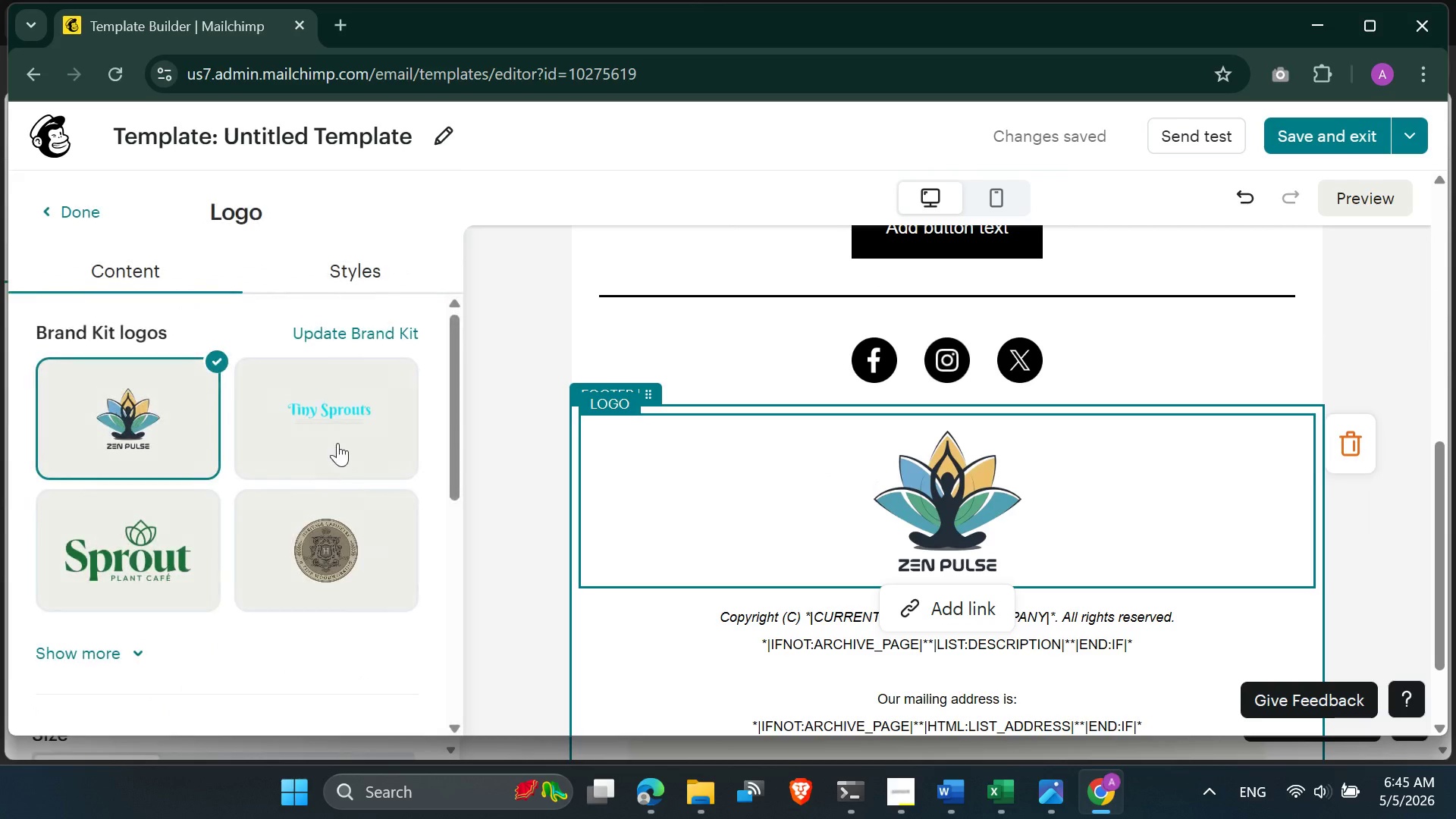 
left_click([339, 441])
 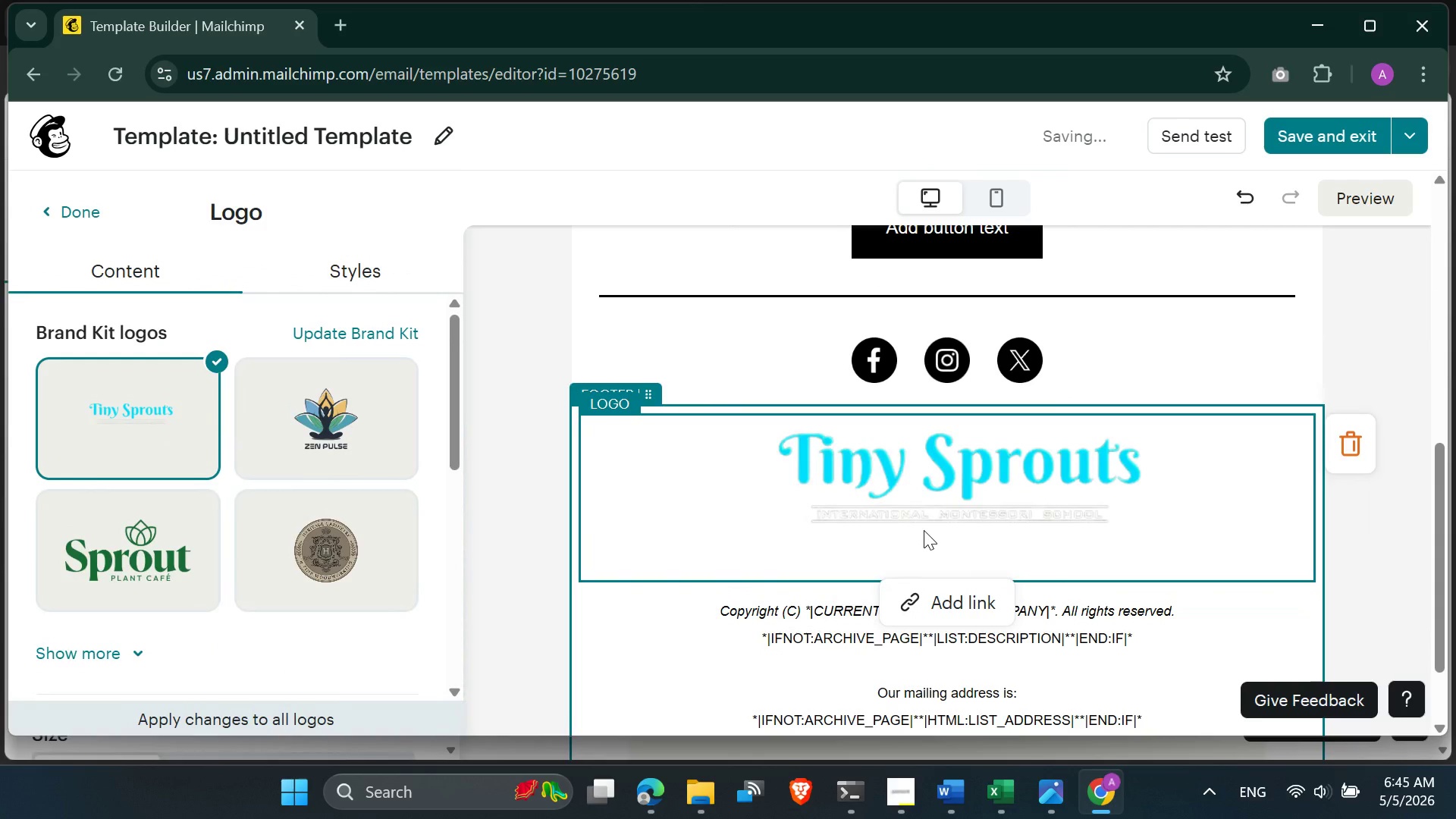 
scroll: coordinate [921, 534], scroll_direction: down, amount: 5.0
 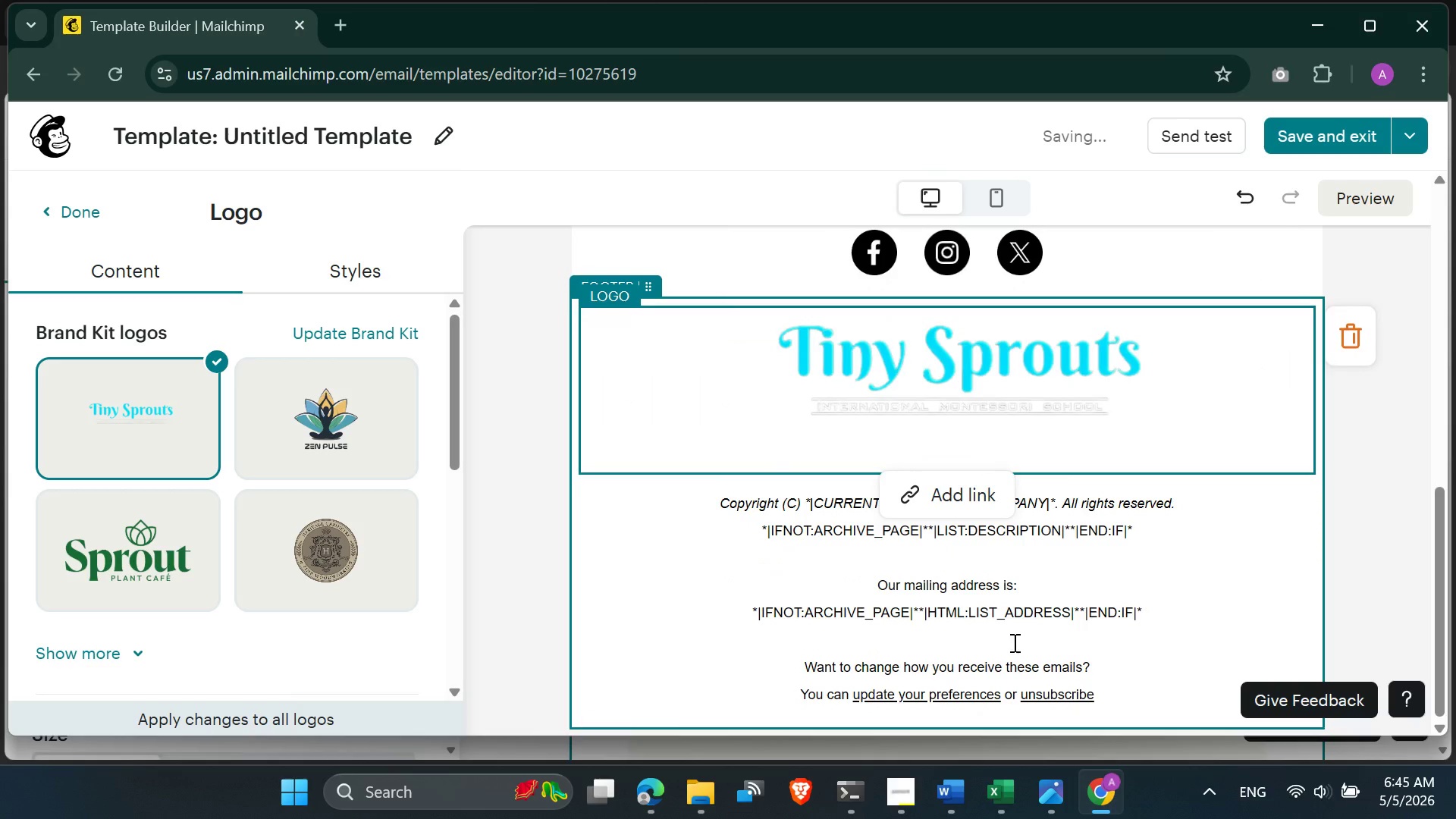 
left_click_drag(start_coordinate=[977, 642], to_coordinate=[718, 498])
 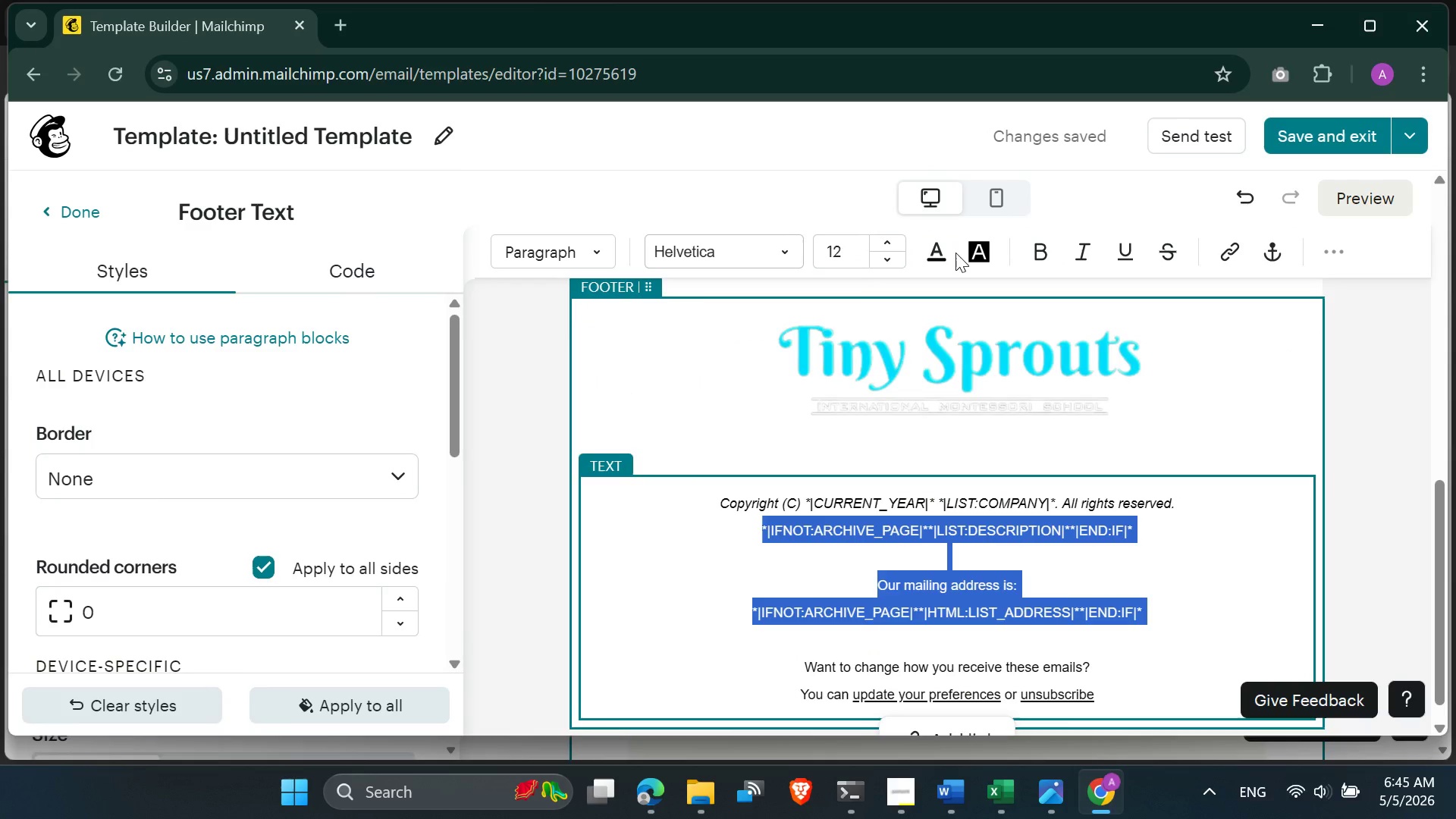 
key(Backspace)
 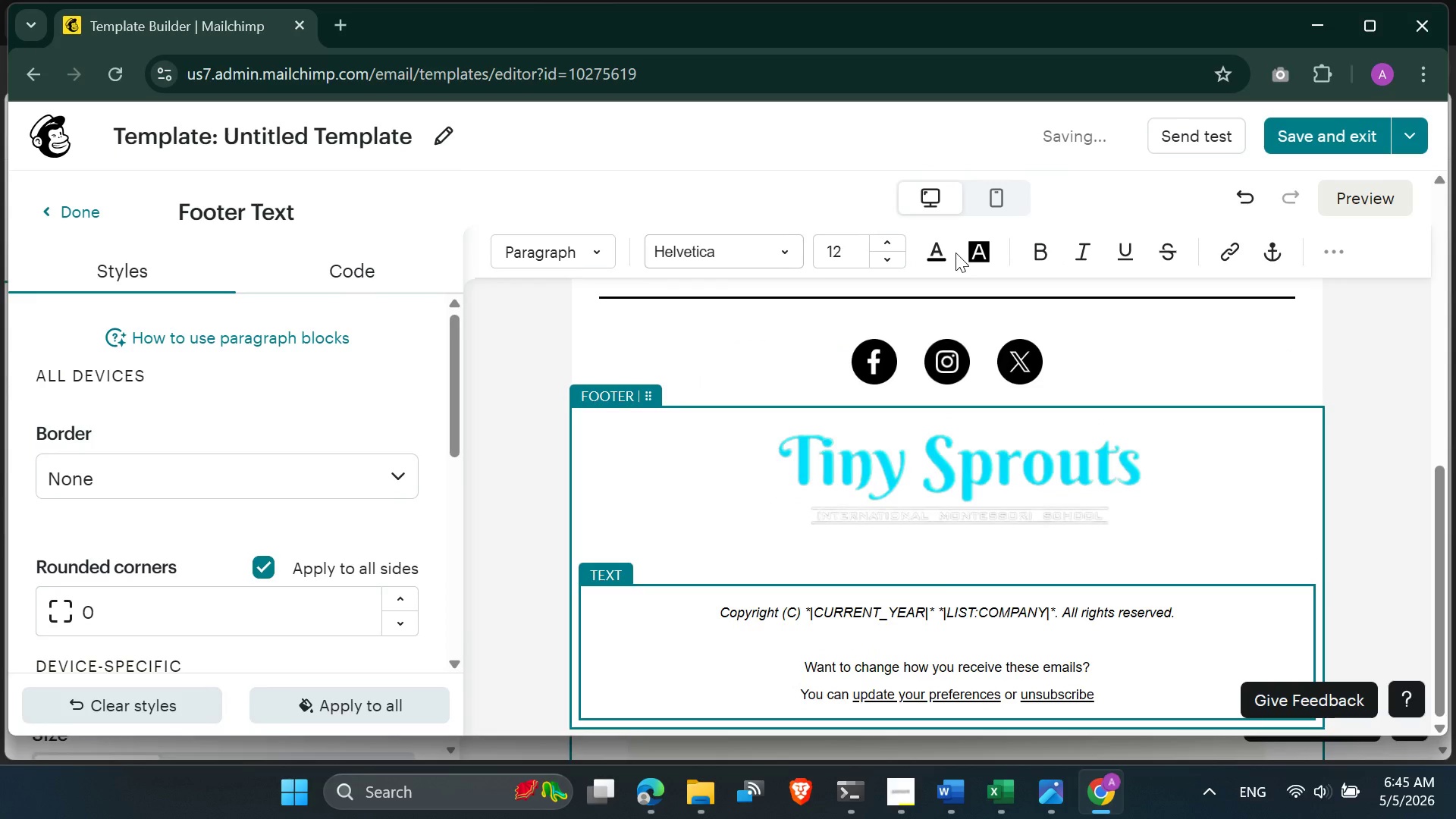 
key(Delete)
 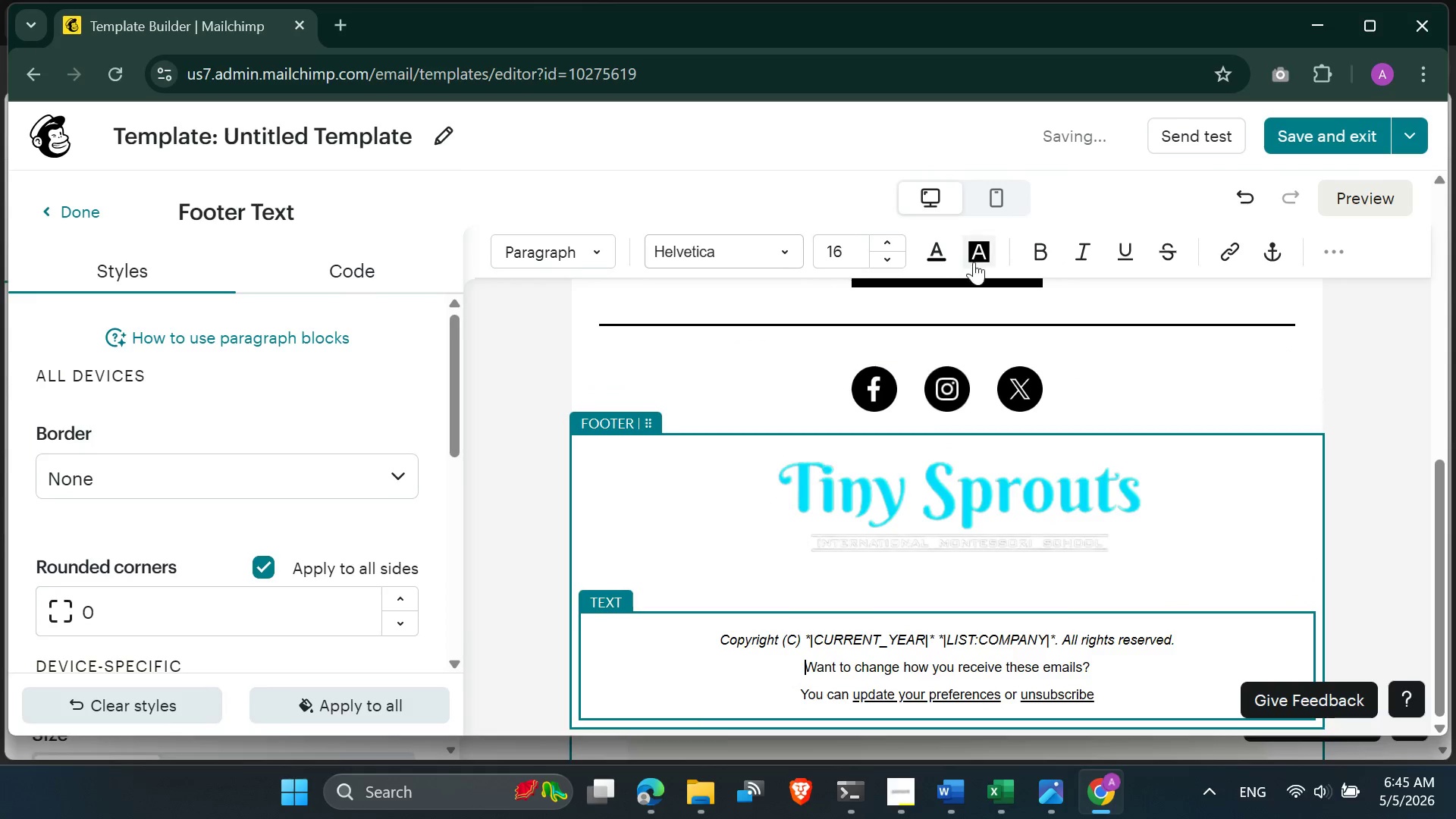 
scroll: coordinate [983, 274], scroll_direction: up, amount: 2.0
 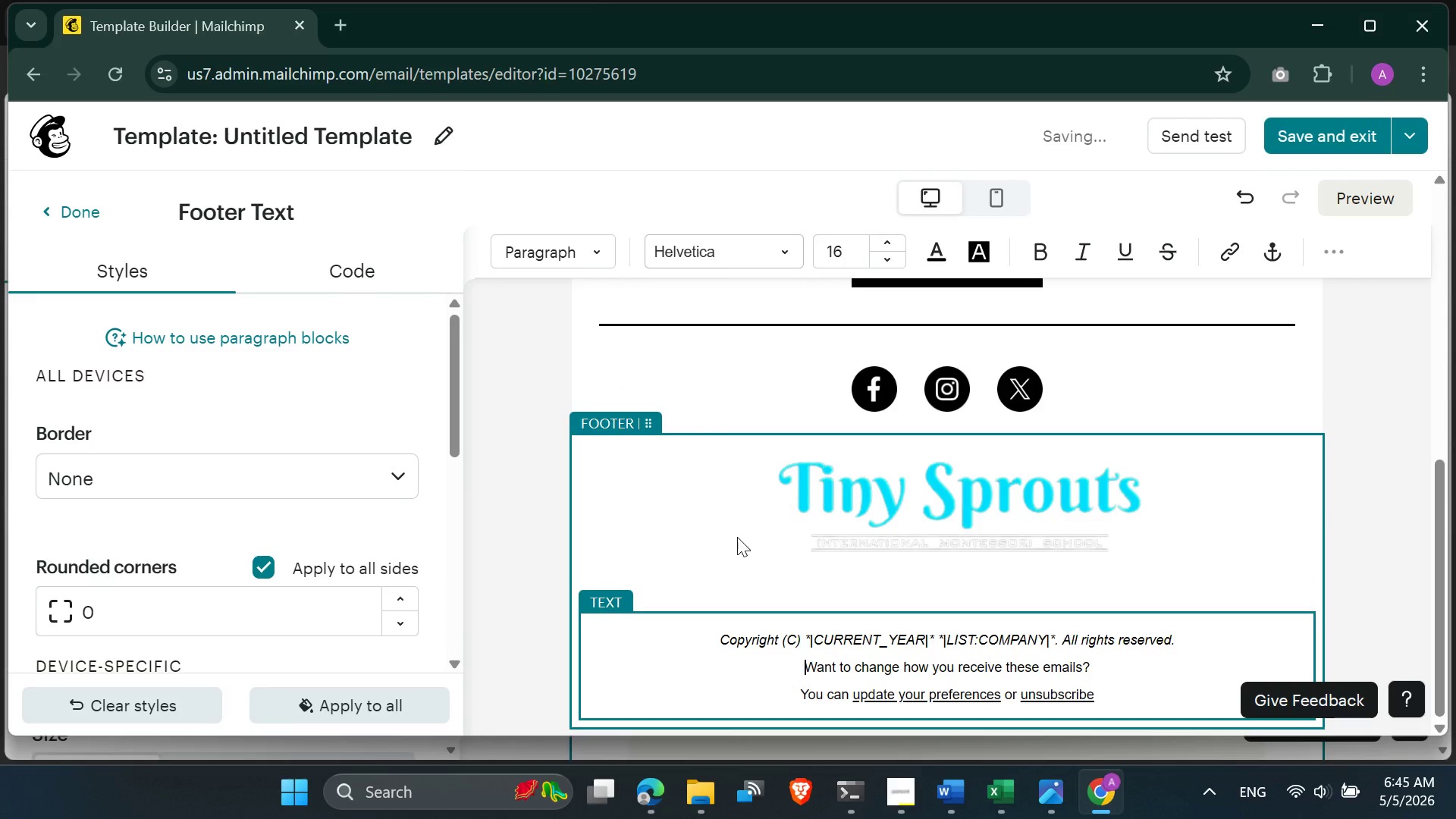 
left_click([736, 537])
 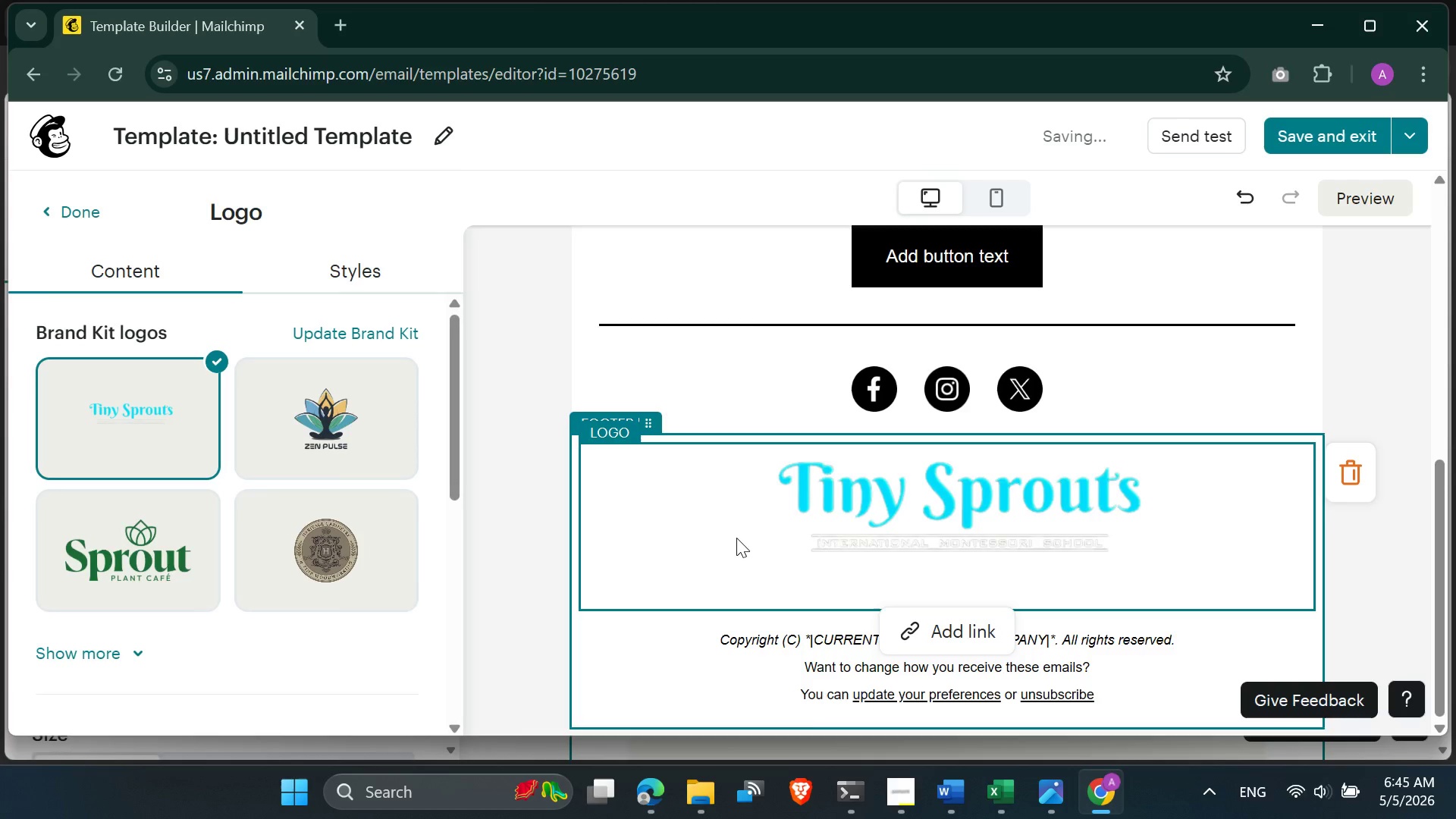 
scroll: coordinate [736, 538], scroll_direction: up, amount: 11.0
 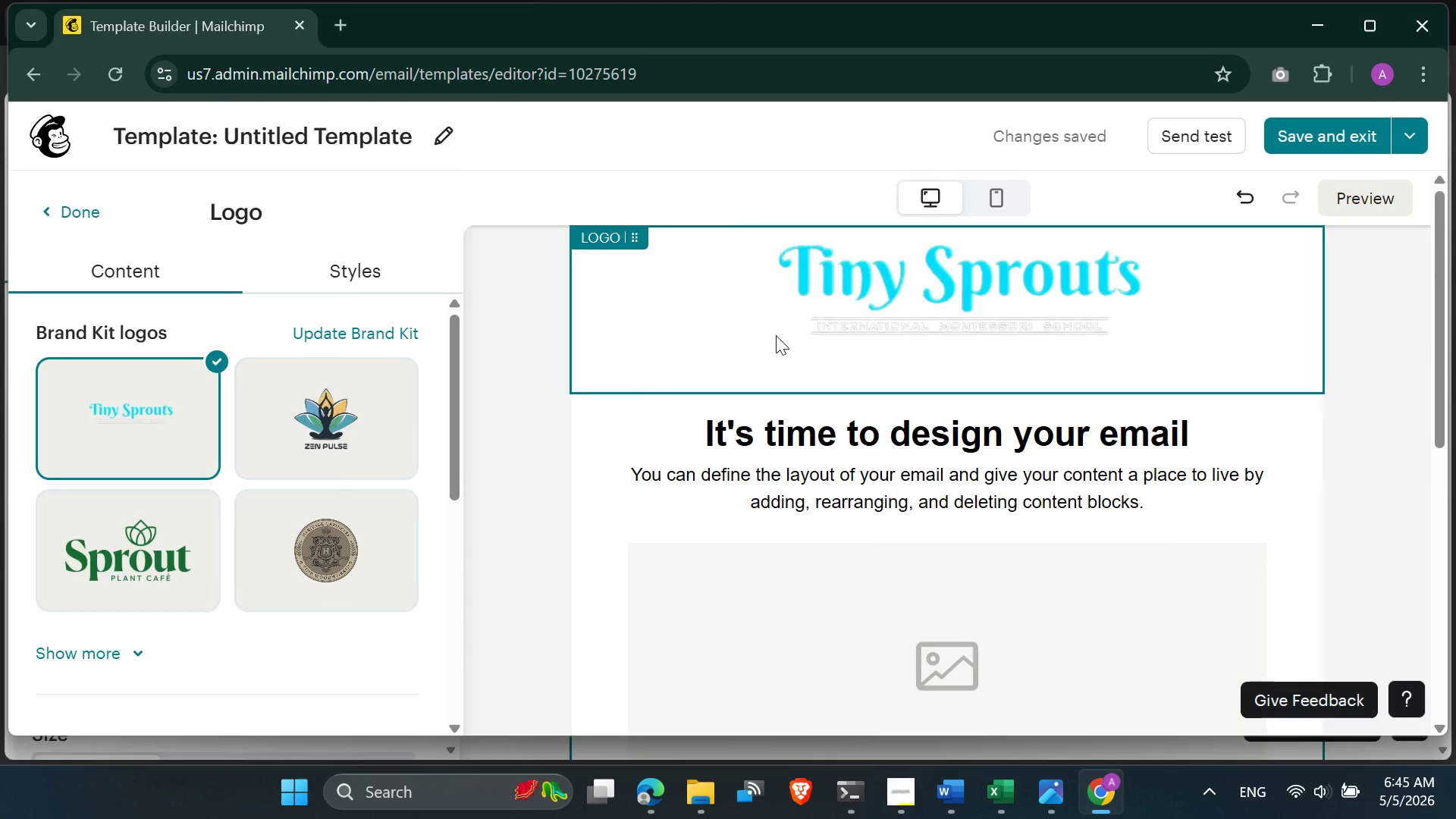 
left_click([774, 334])
 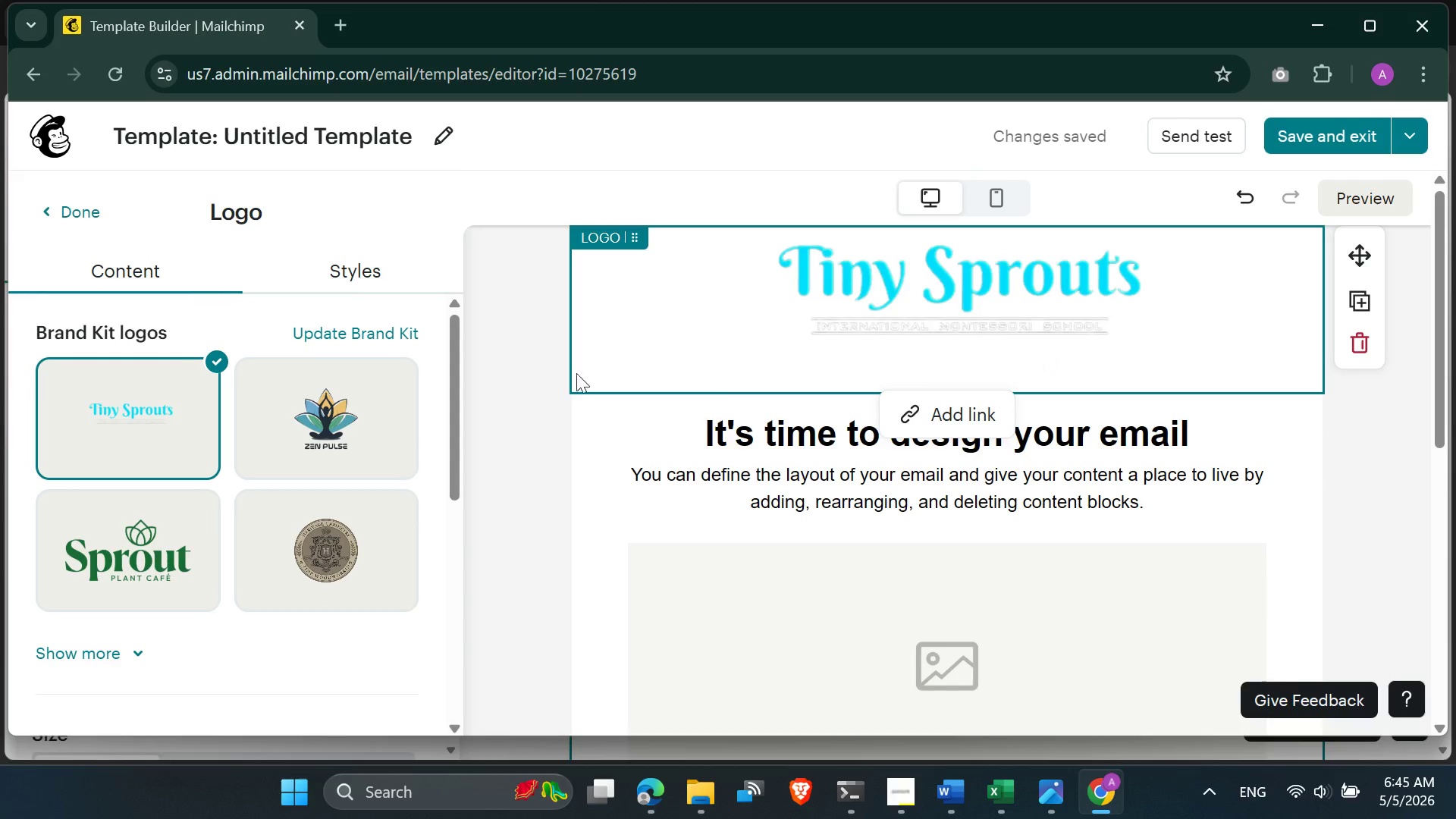 
left_click([358, 268])
 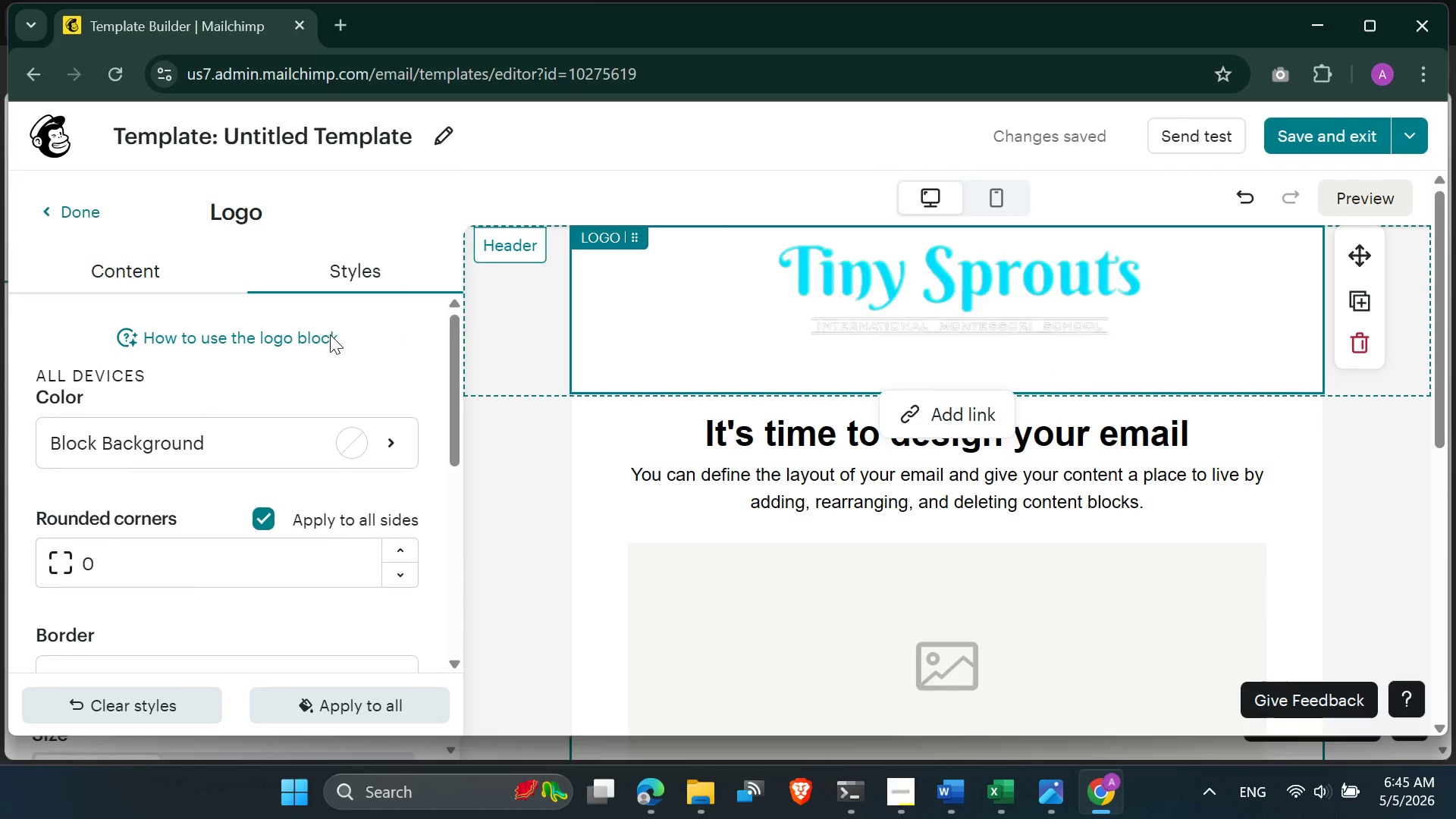 
scroll: coordinate [317, 506], scroll_direction: down, amount: 7.0
 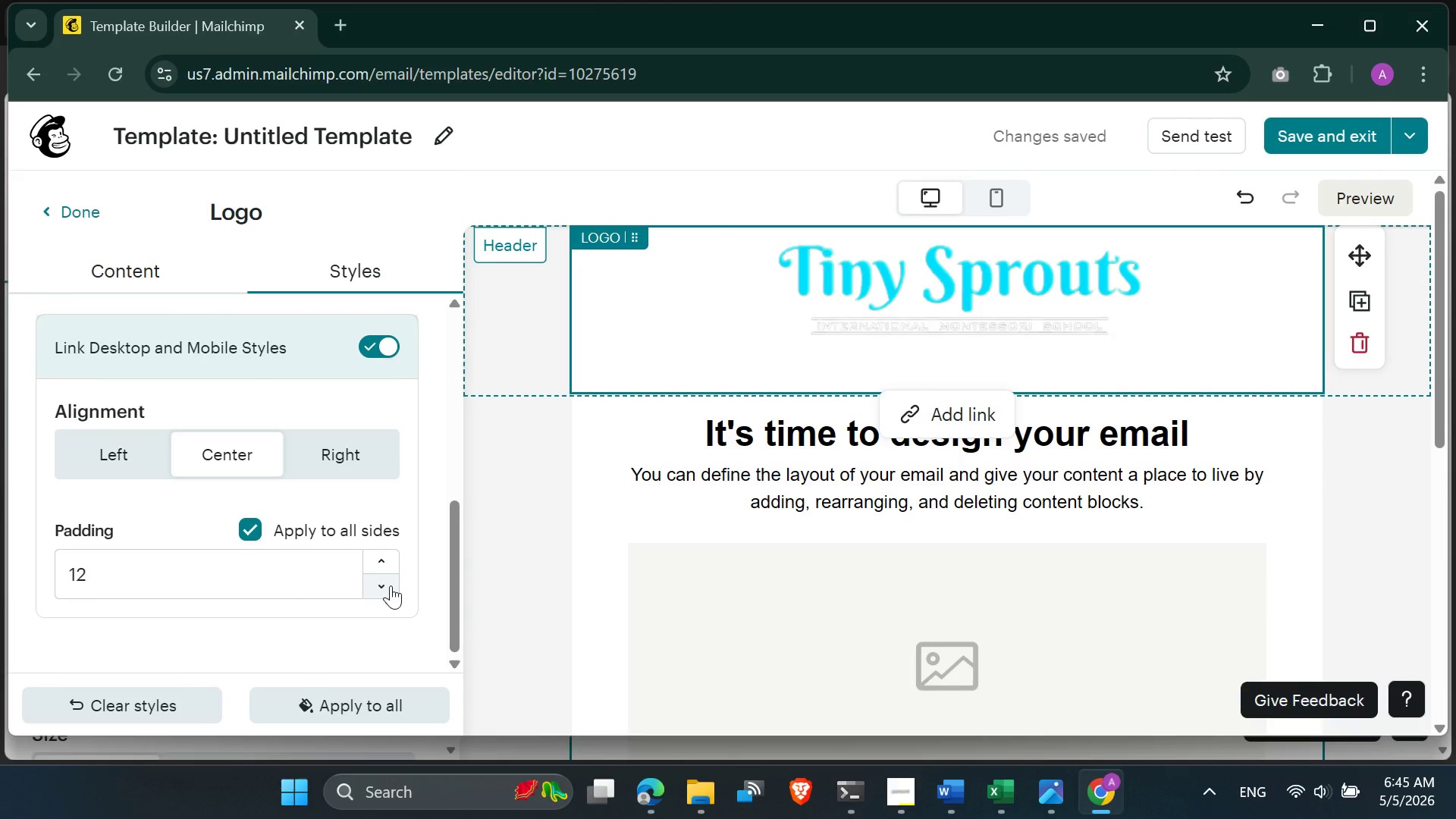 
double_click([391, 585])
 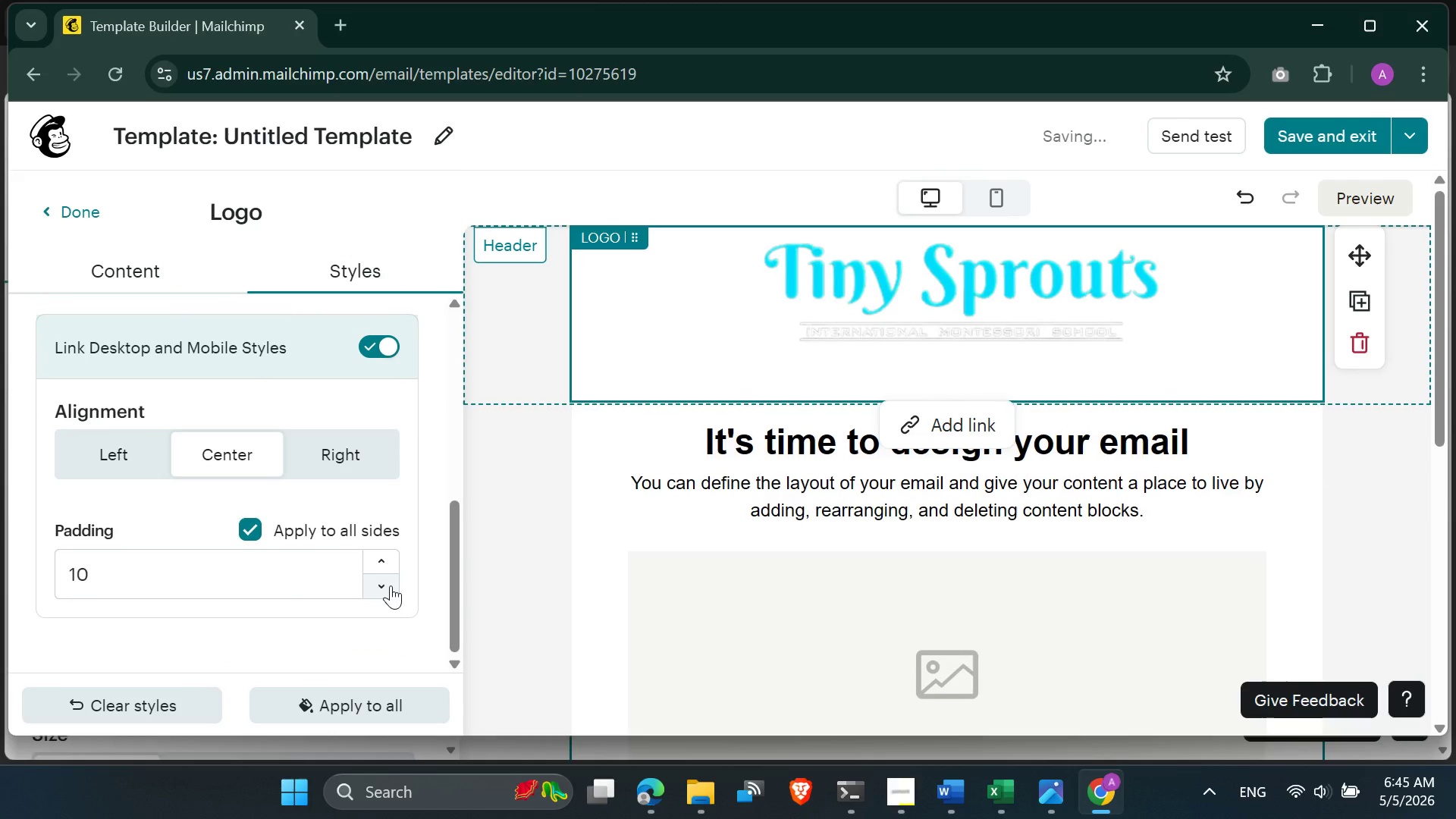 
triple_click([391, 585])
 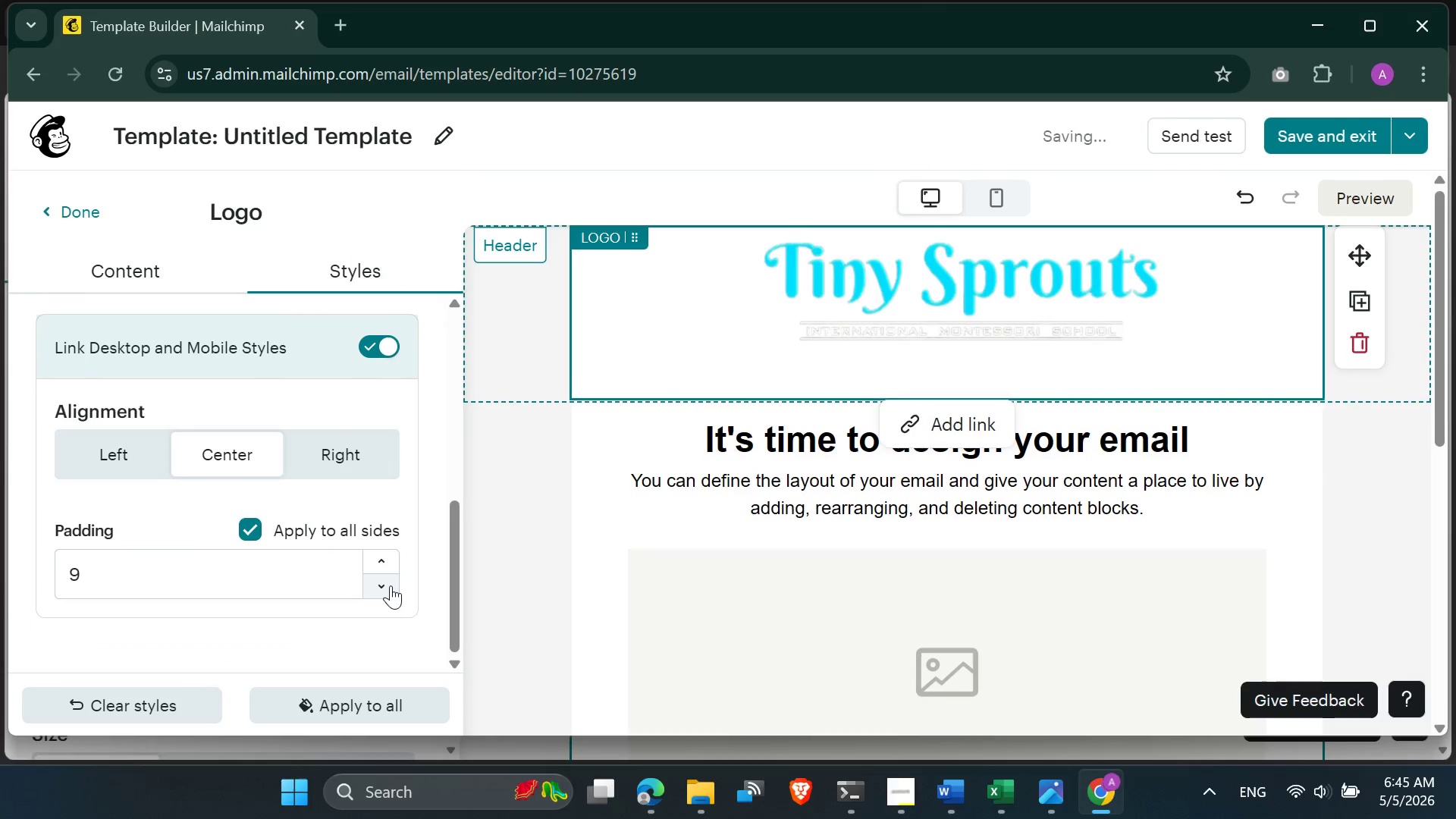 
triple_click([391, 585])
 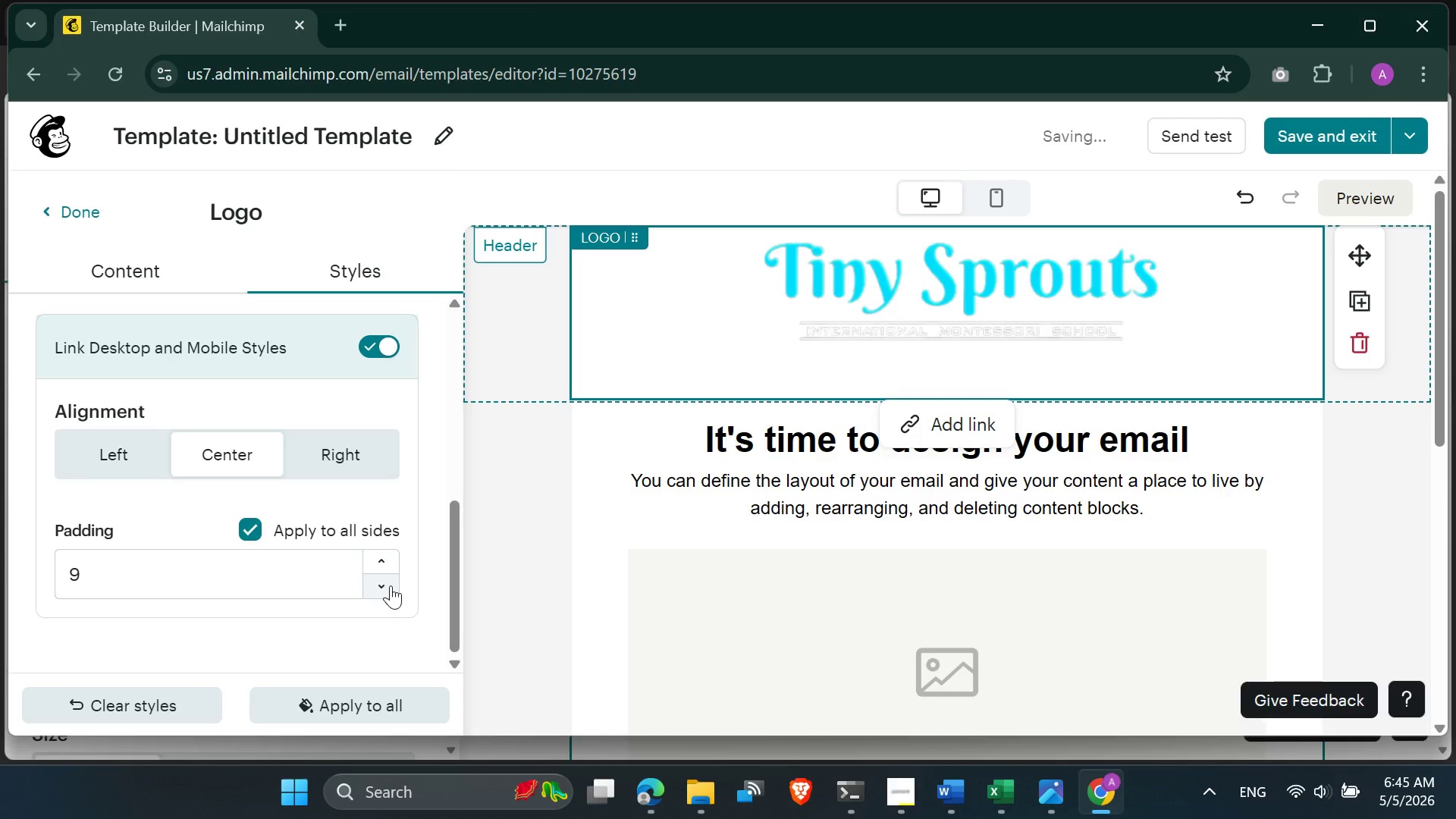 
triple_click([391, 585])
 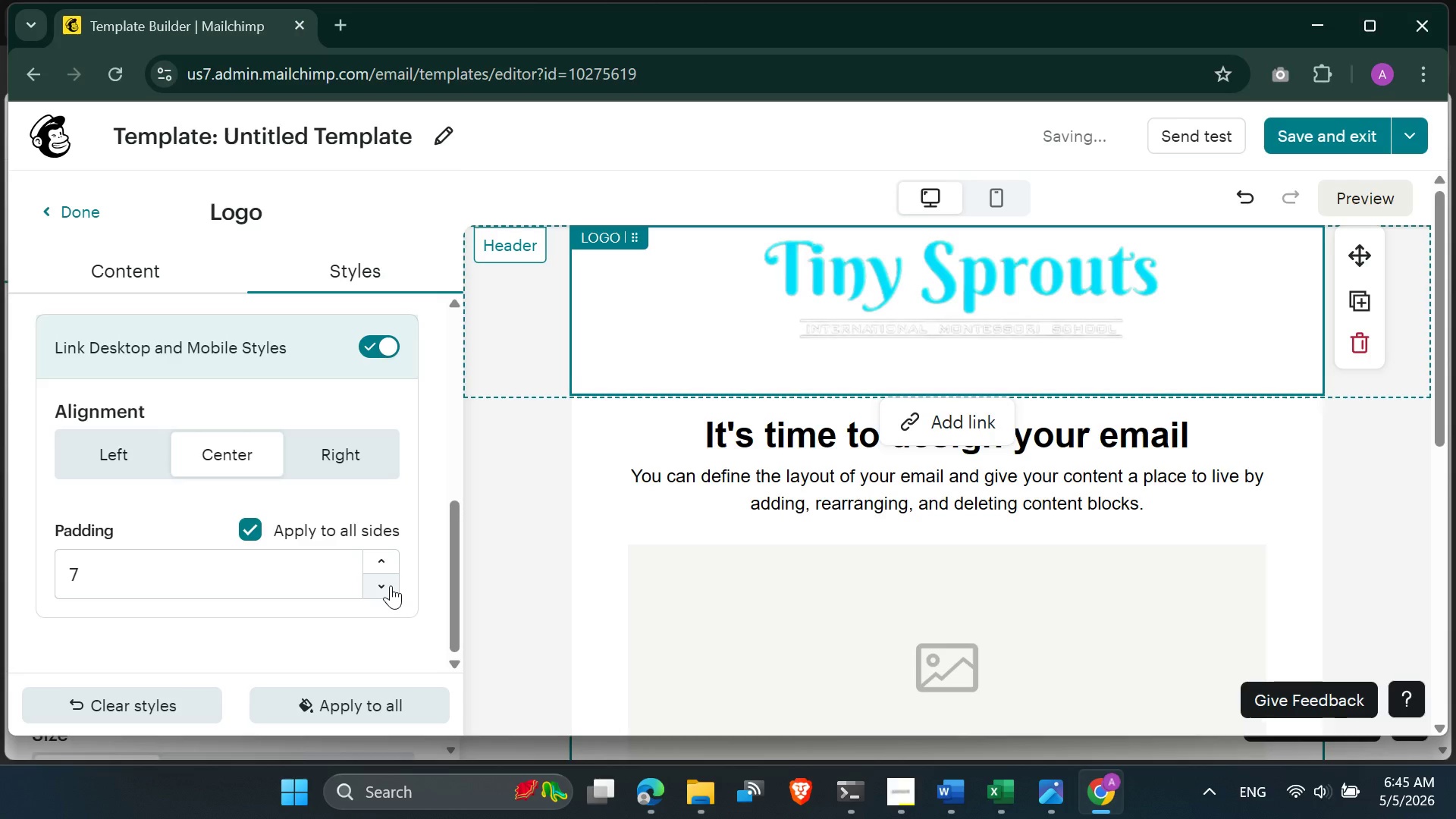 
triple_click([391, 585])
 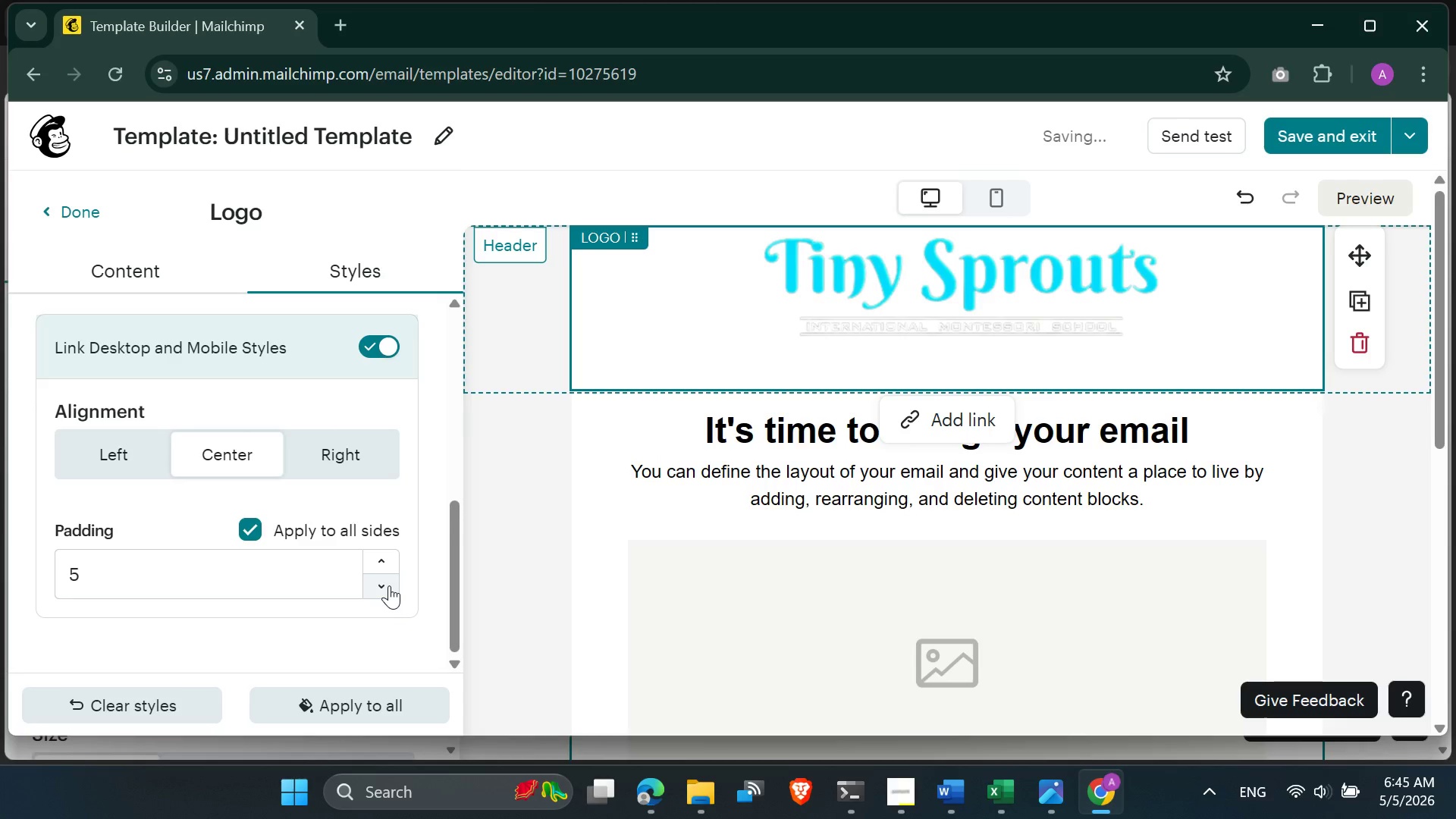 
triple_click([389, 585])
 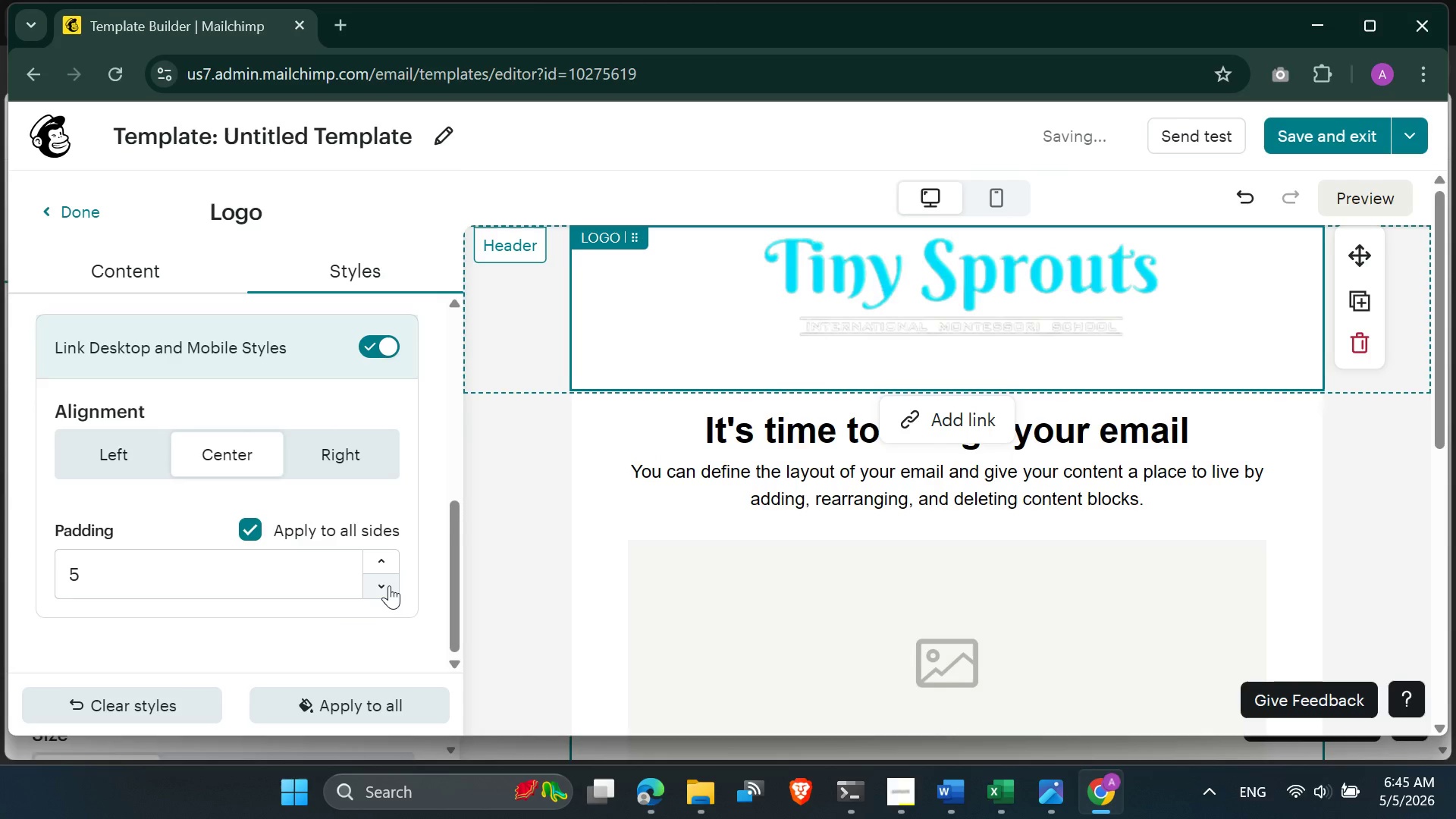 
triple_click([389, 585])
 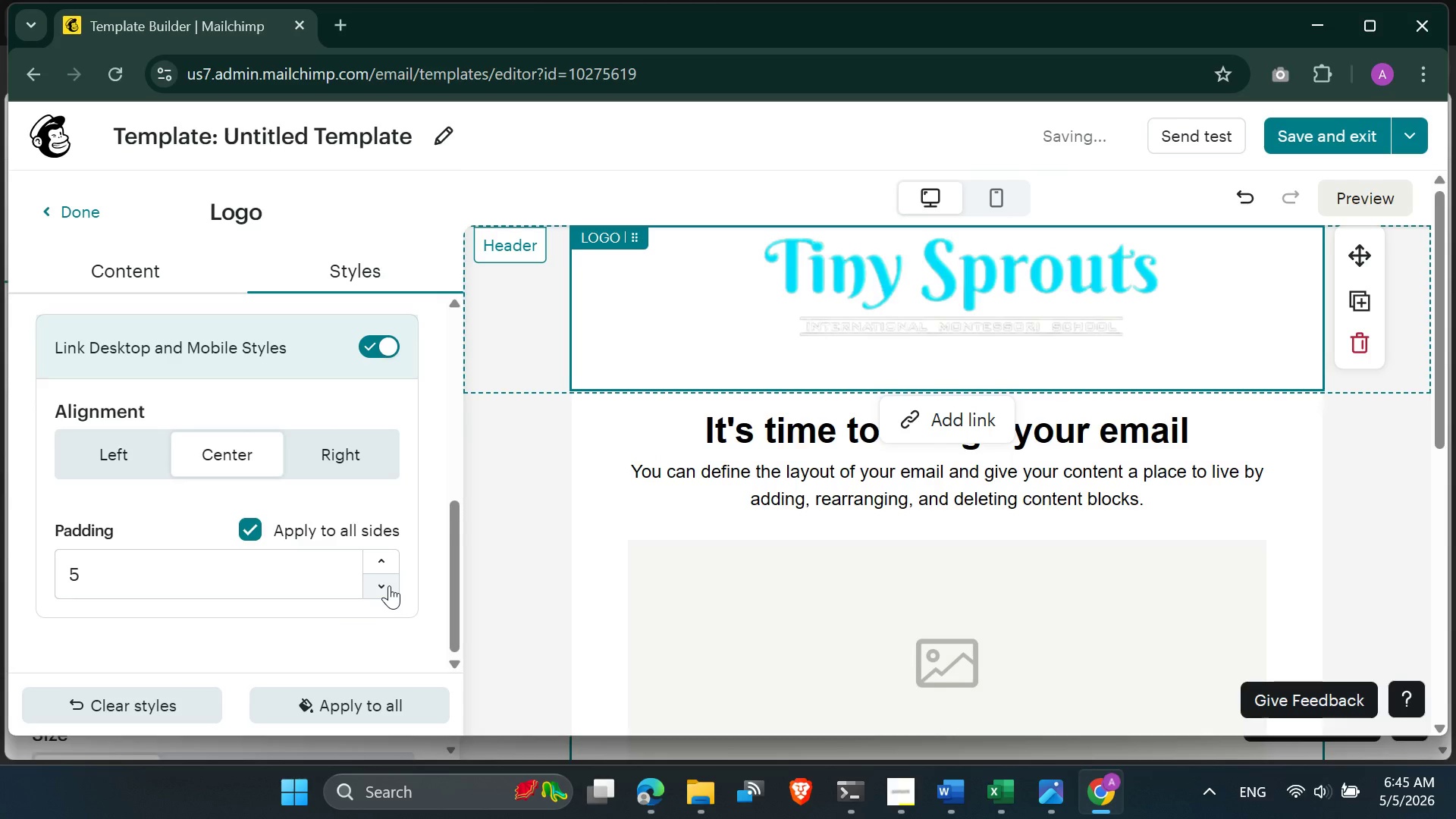 
triple_click([389, 585])
 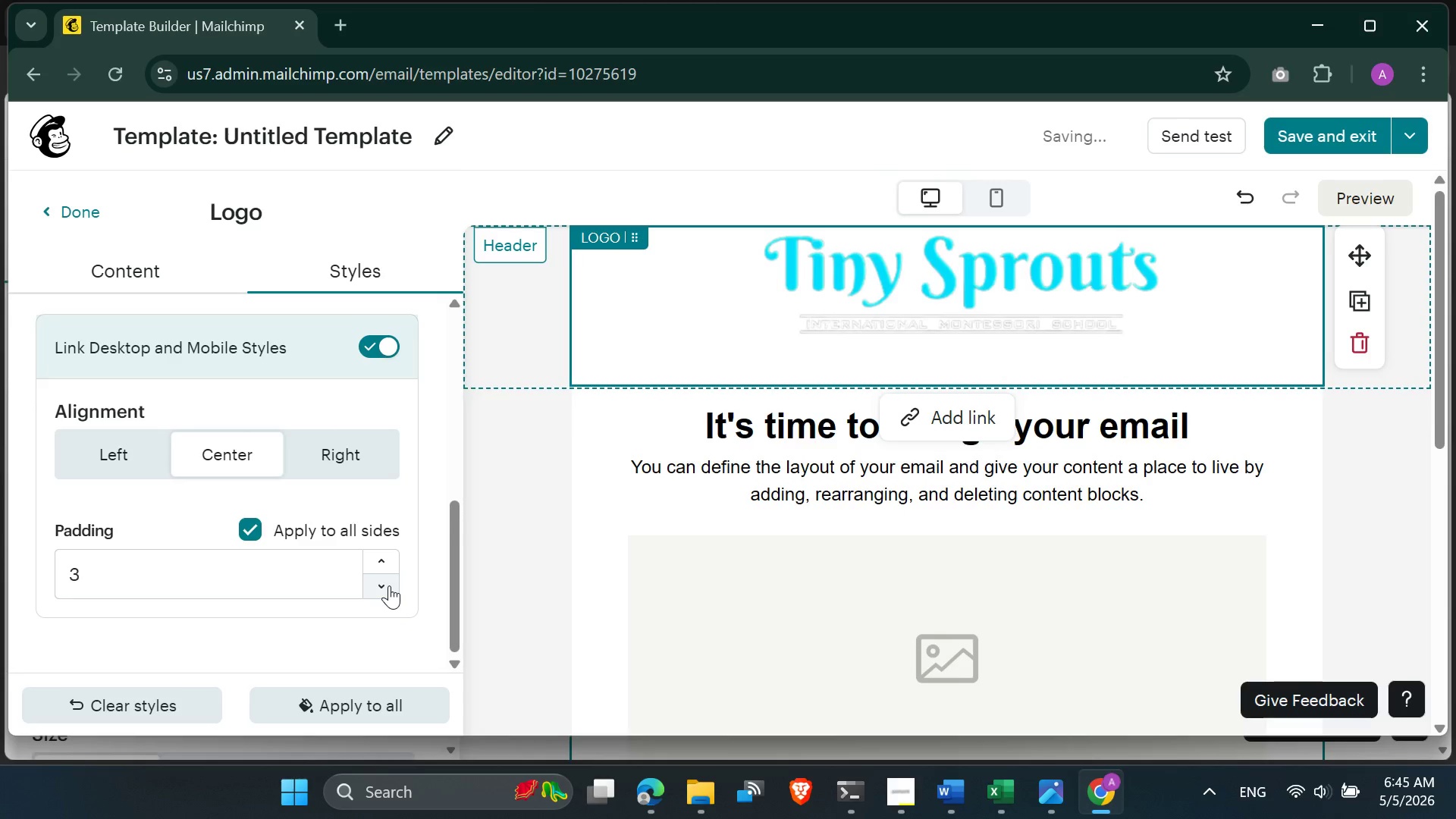 
triple_click([389, 585])
 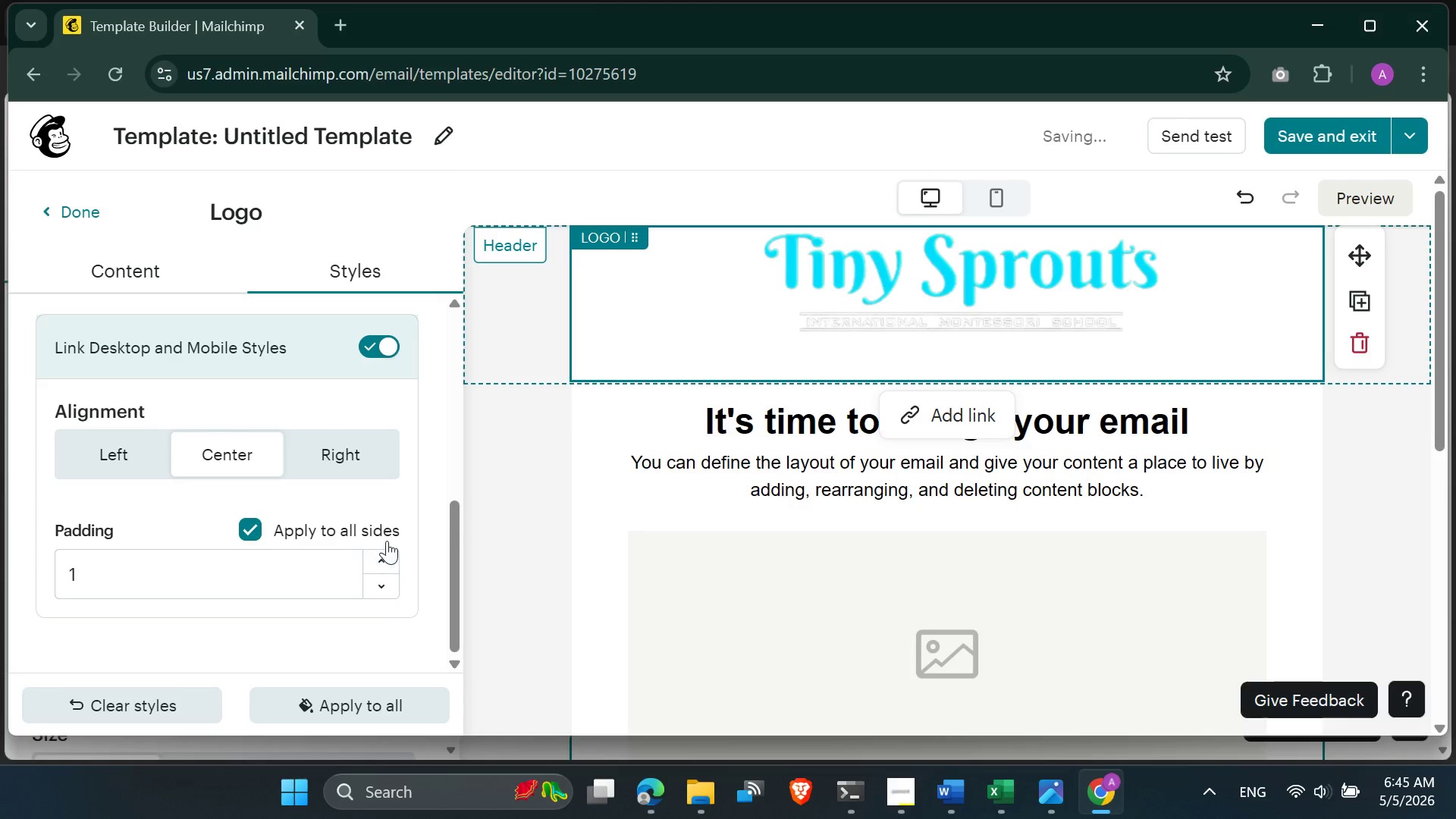 
left_click([387, 559])
 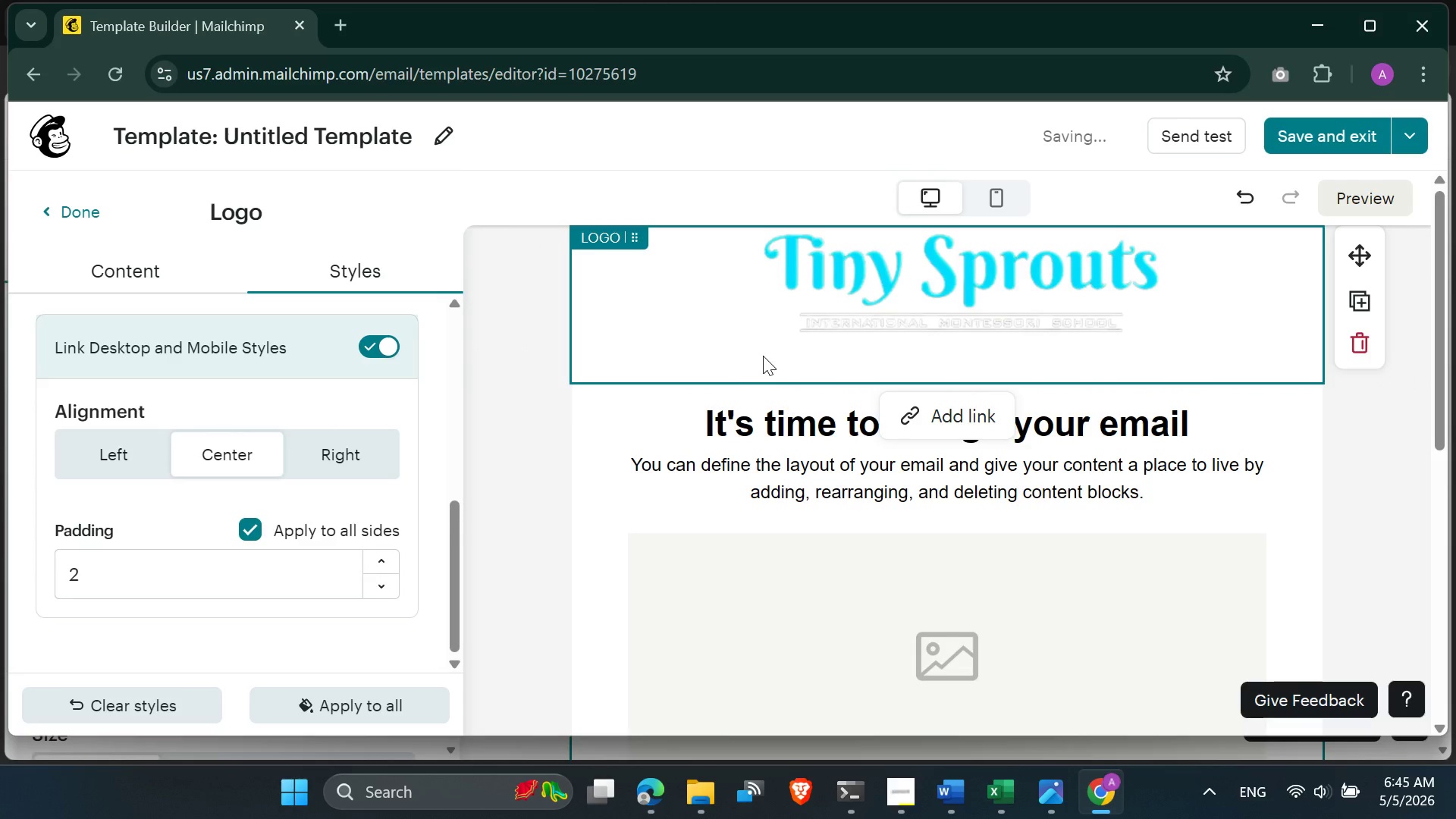 
left_click([763, 356])
 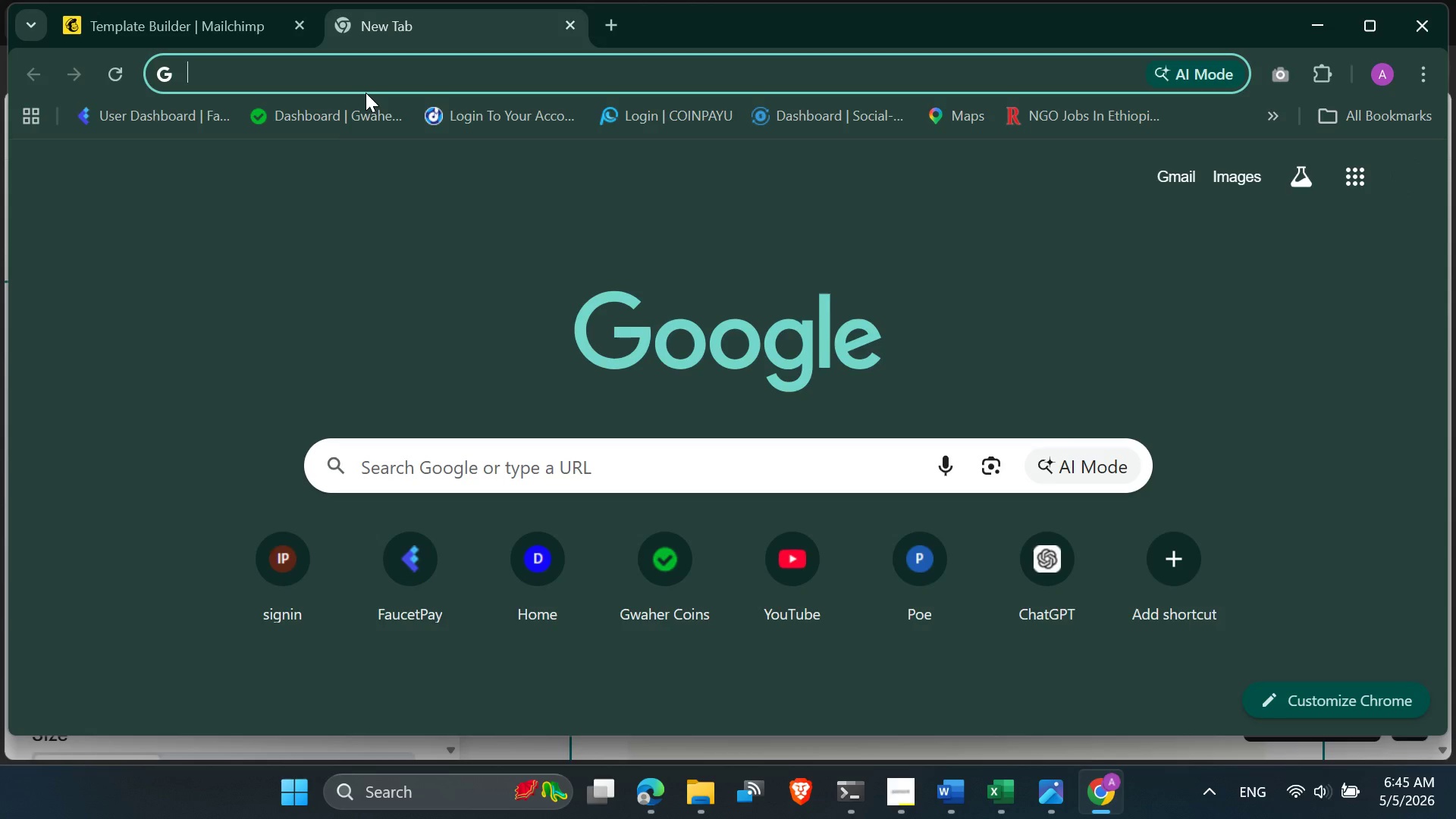 
type(im)
 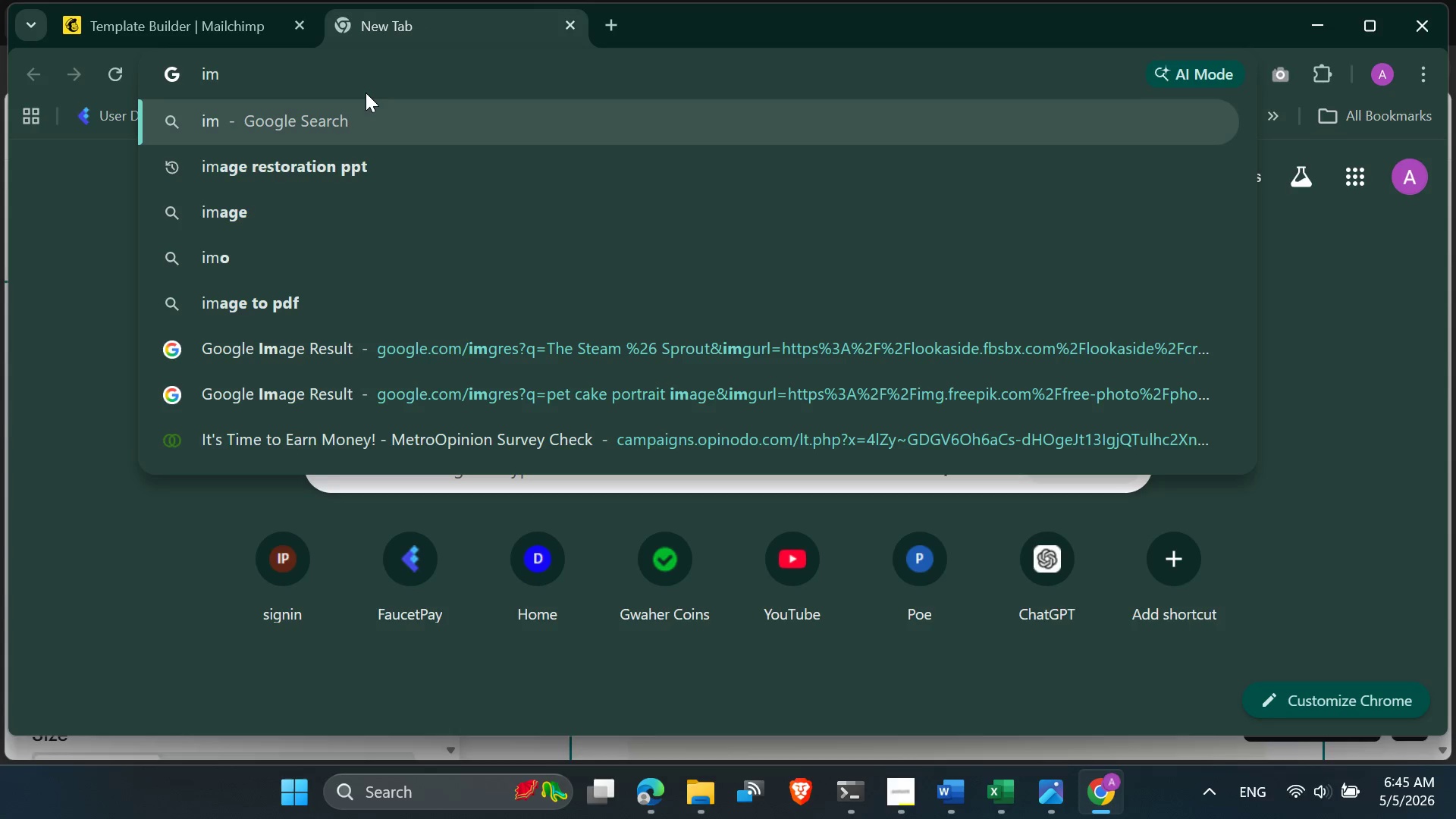 
type(age crop)
 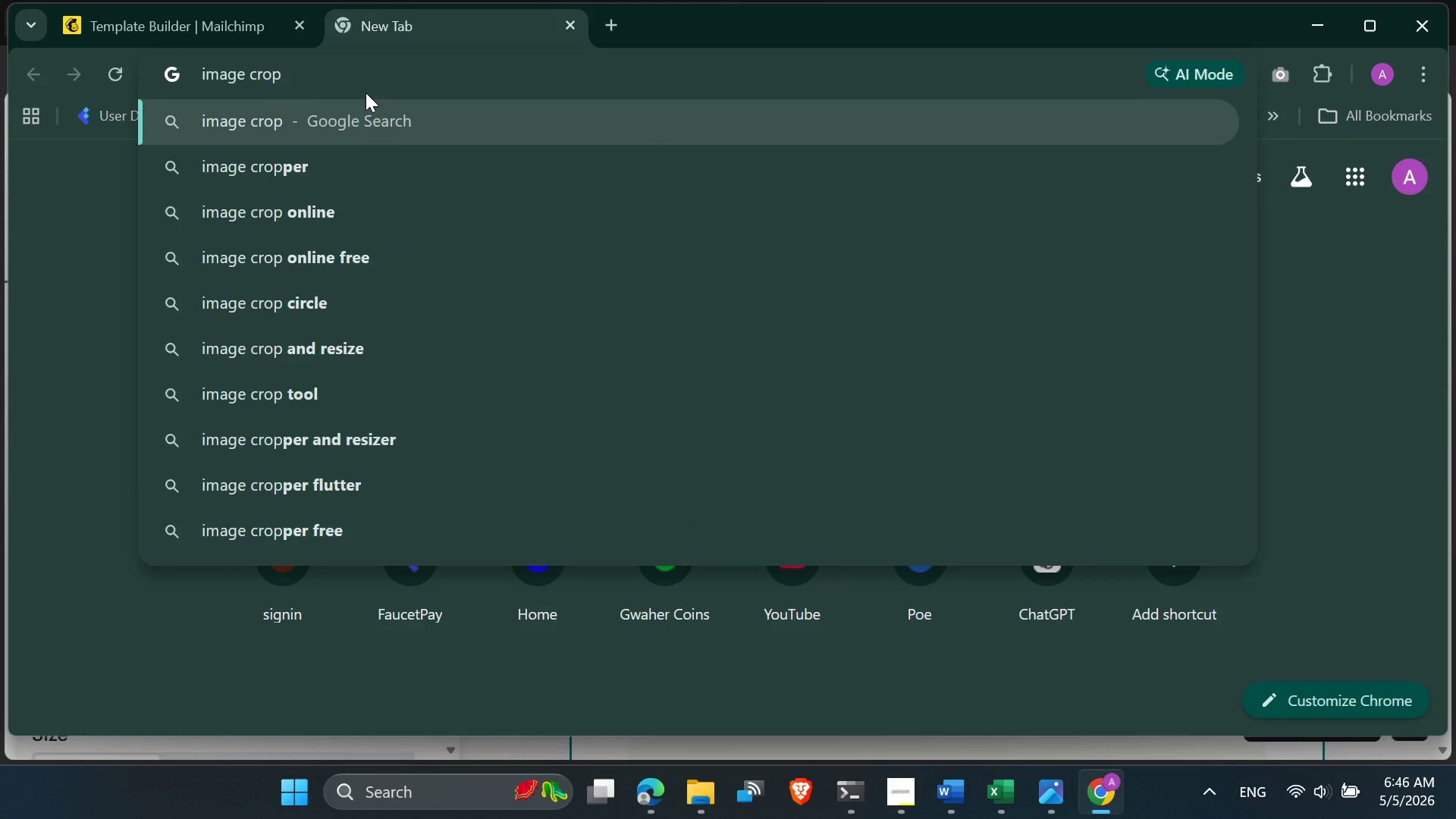 
key(Enter)
 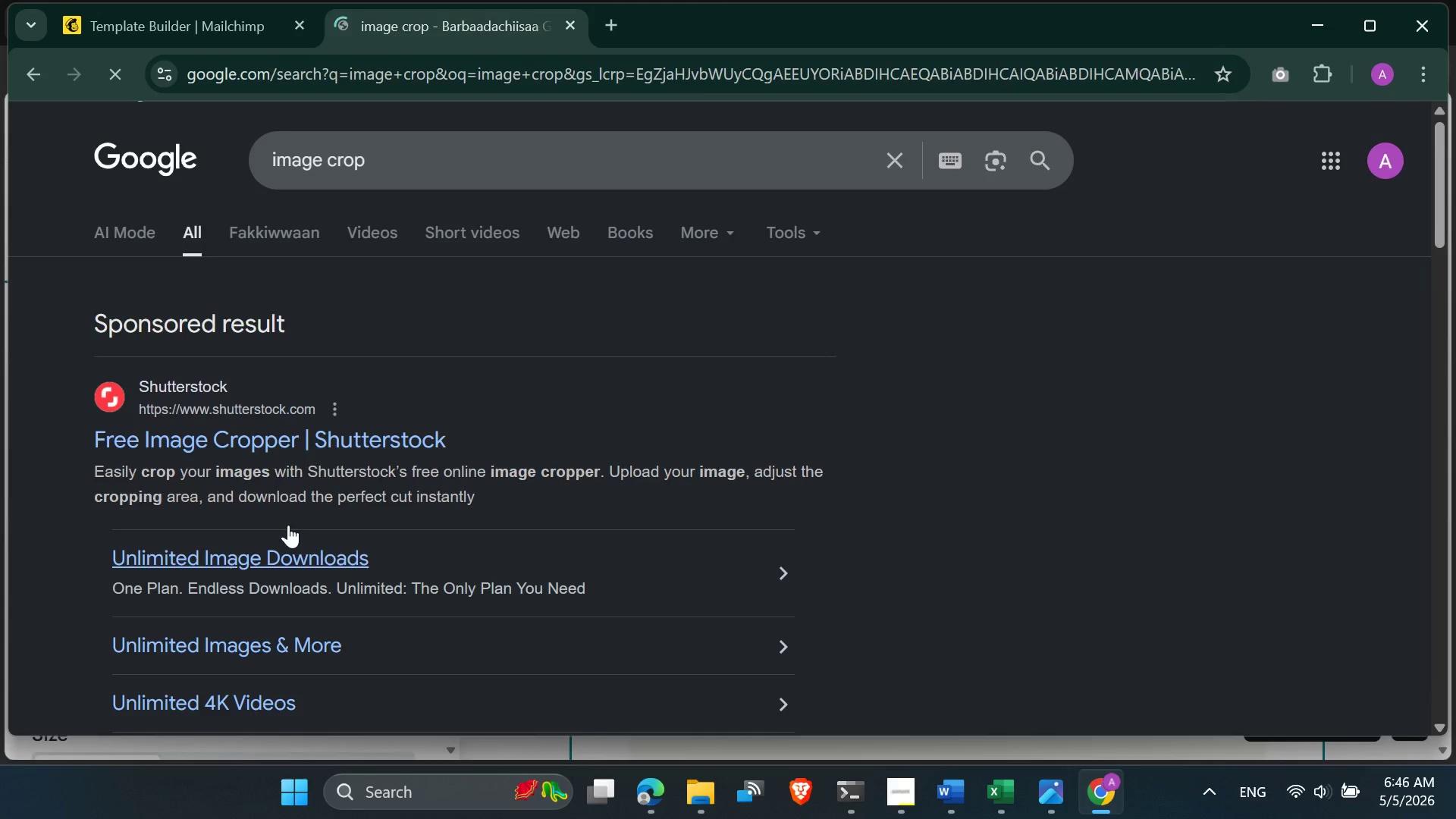 
scroll: coordinate [289, 511], scroll_direction: down, amount: 1.0
 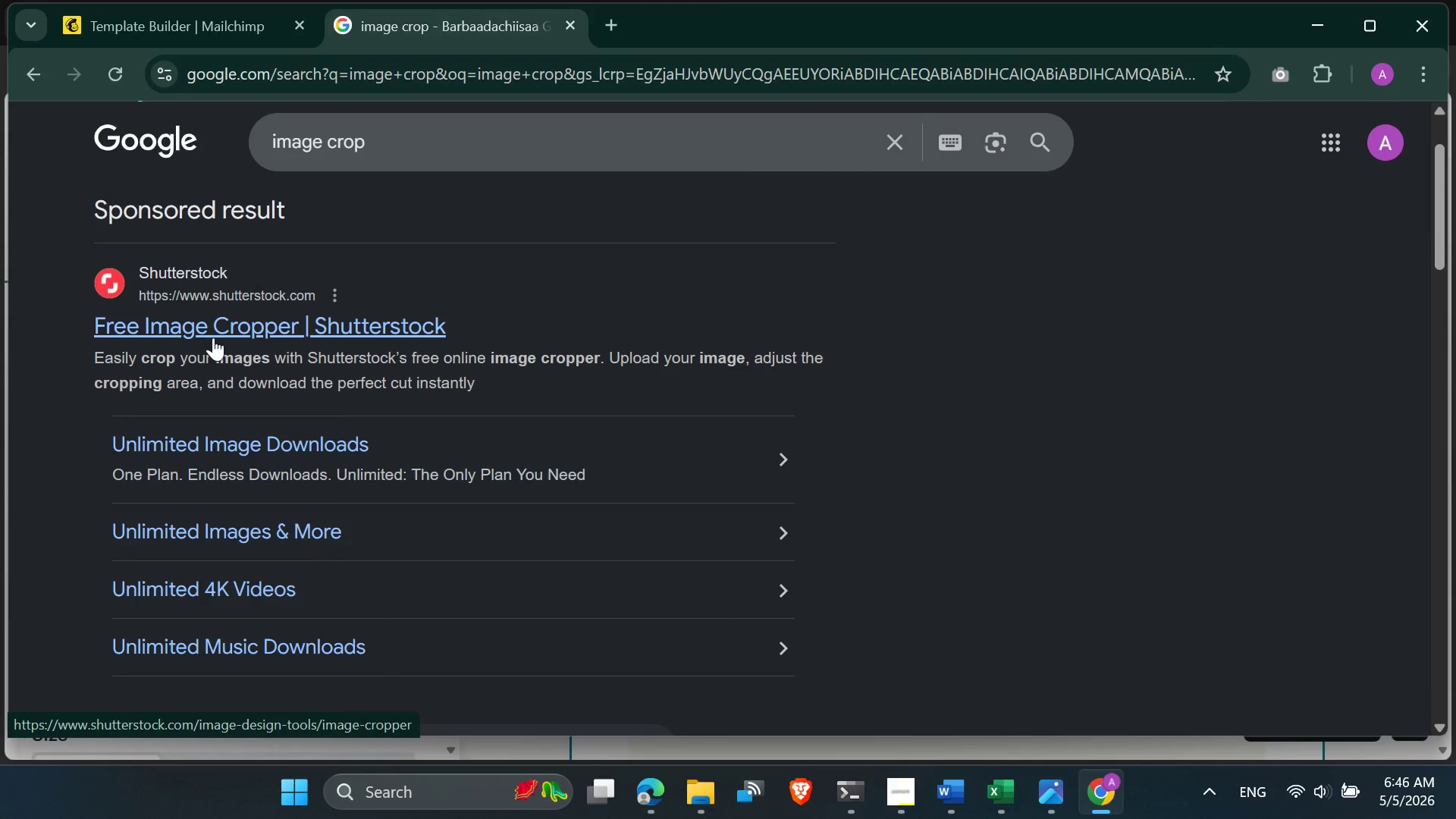 
left_click([213, 337])
 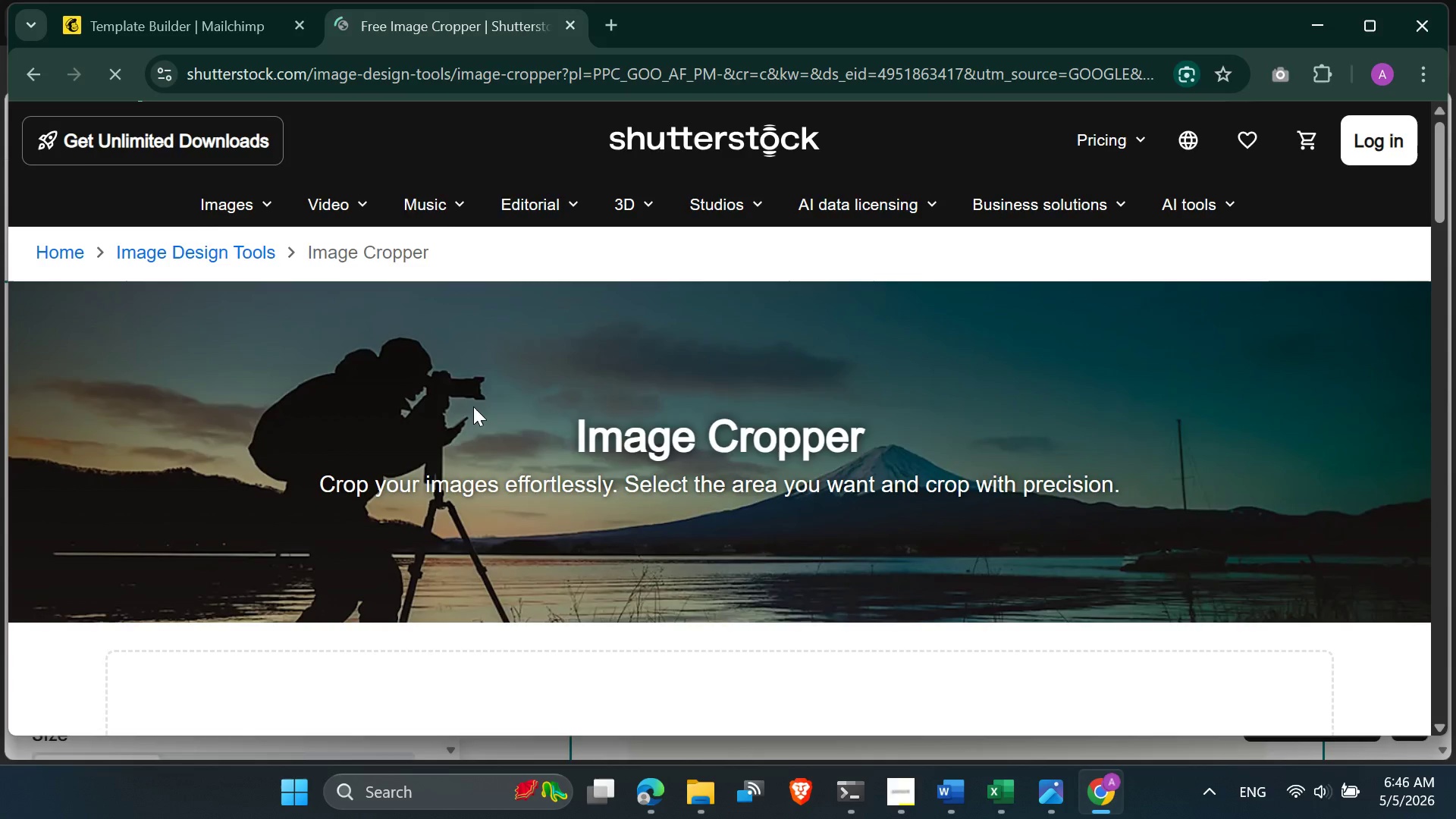 
scroll: coordinate [617, 425], scroll_direction: down, amount: 4.0
 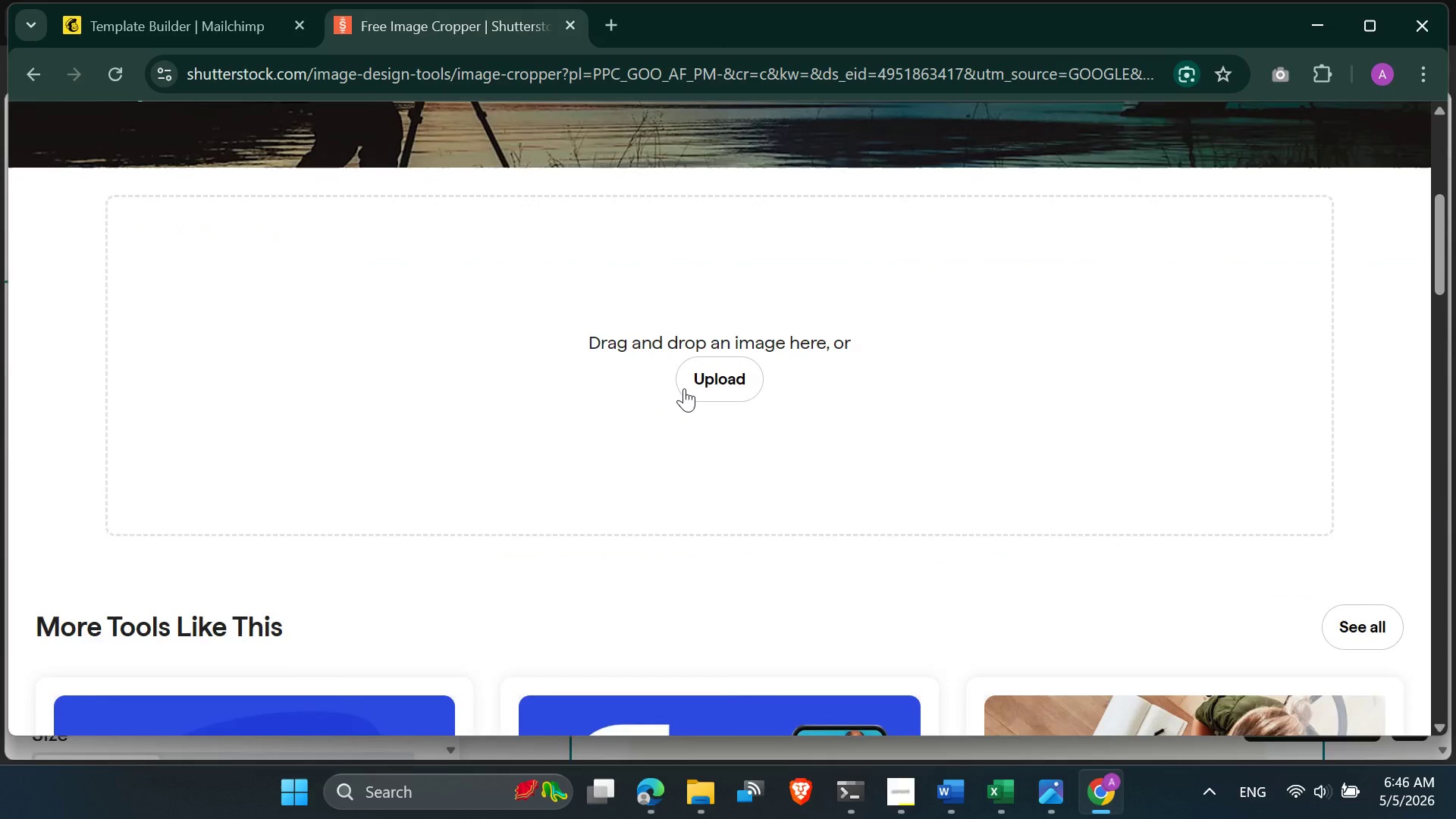 
left_click([685, 388])
 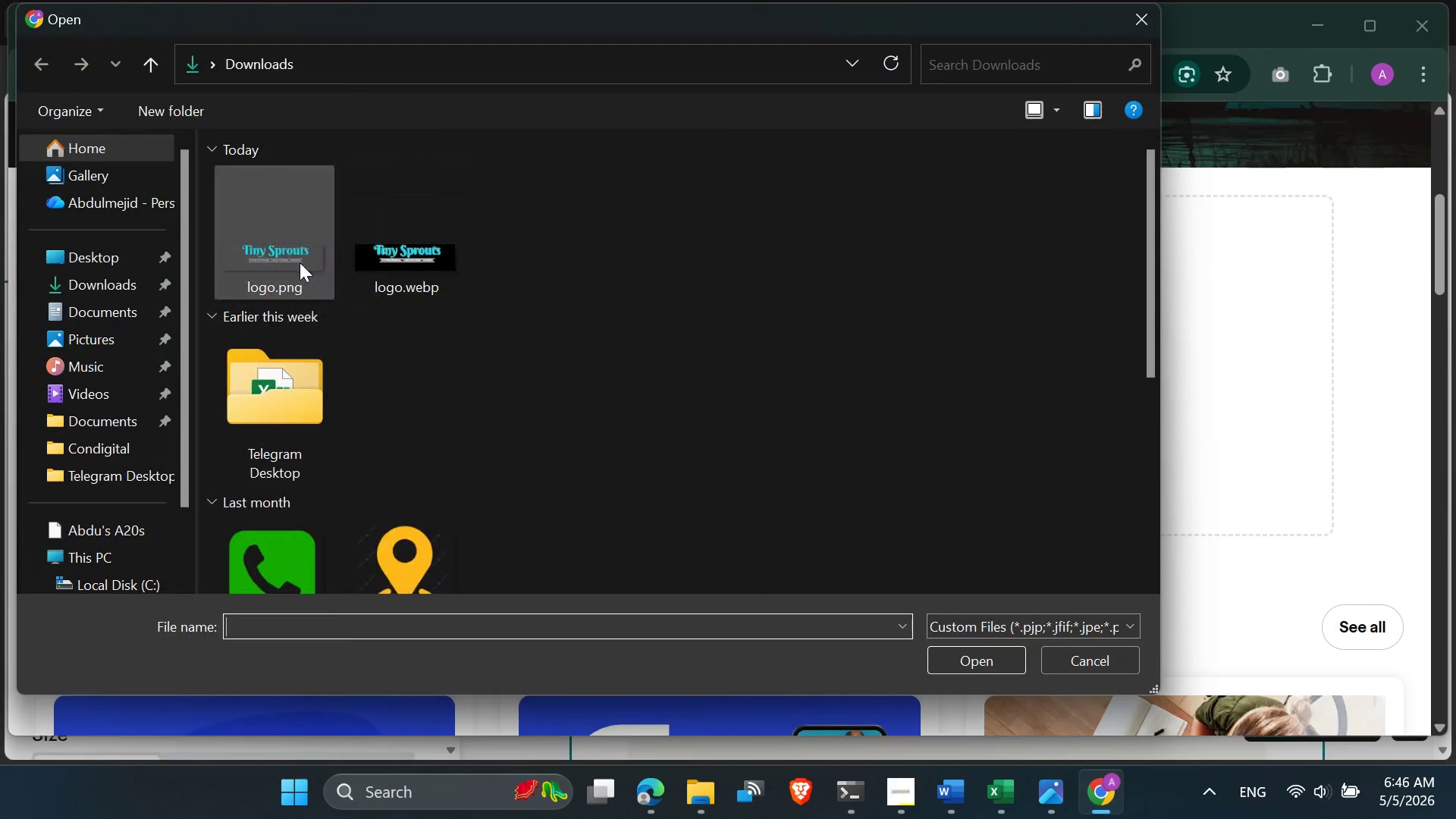 
double_click([284, 250])
 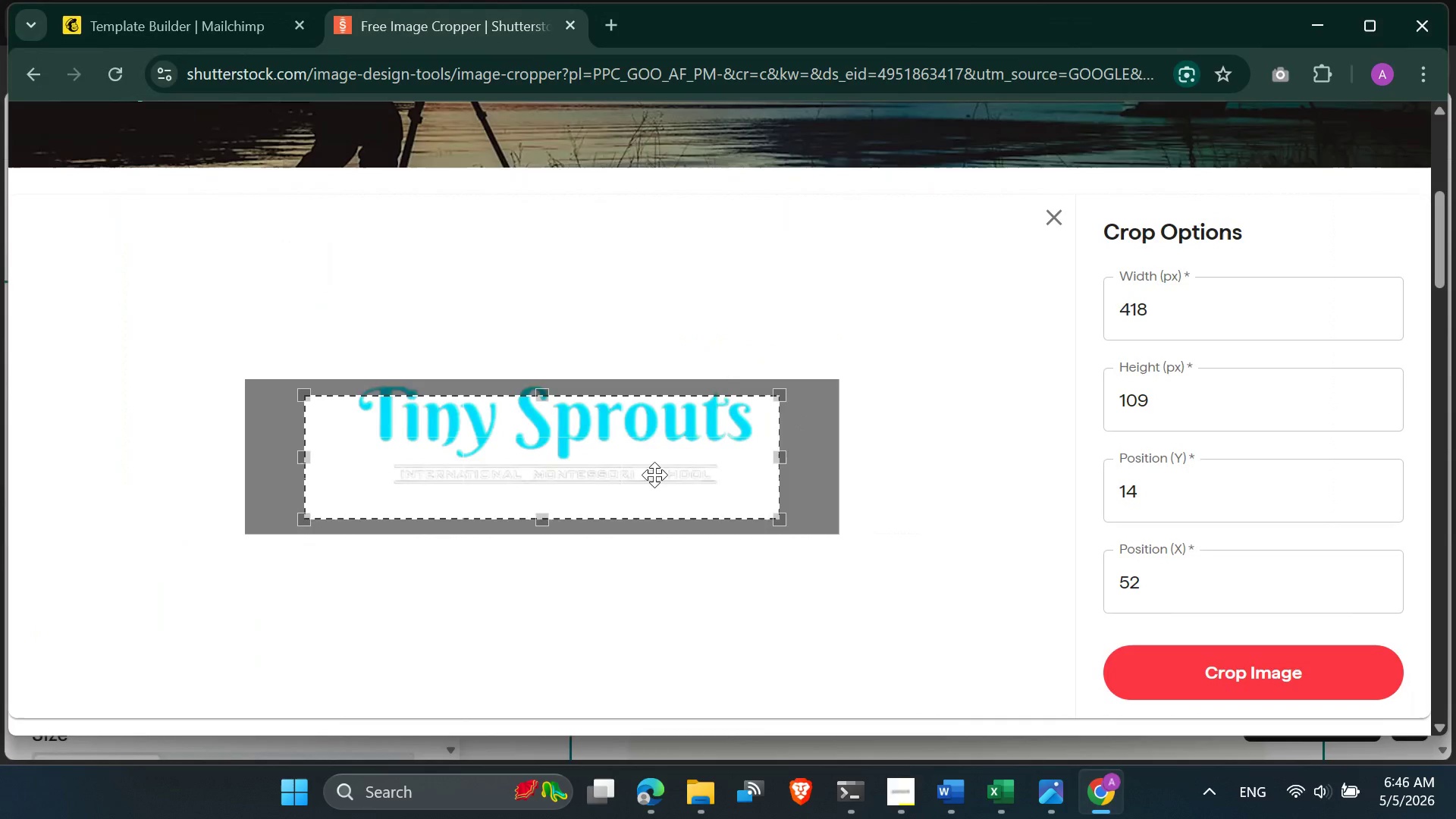 
left_click_drag(start_coordinate=[654, 471], to_coordinate=[590, 429])
 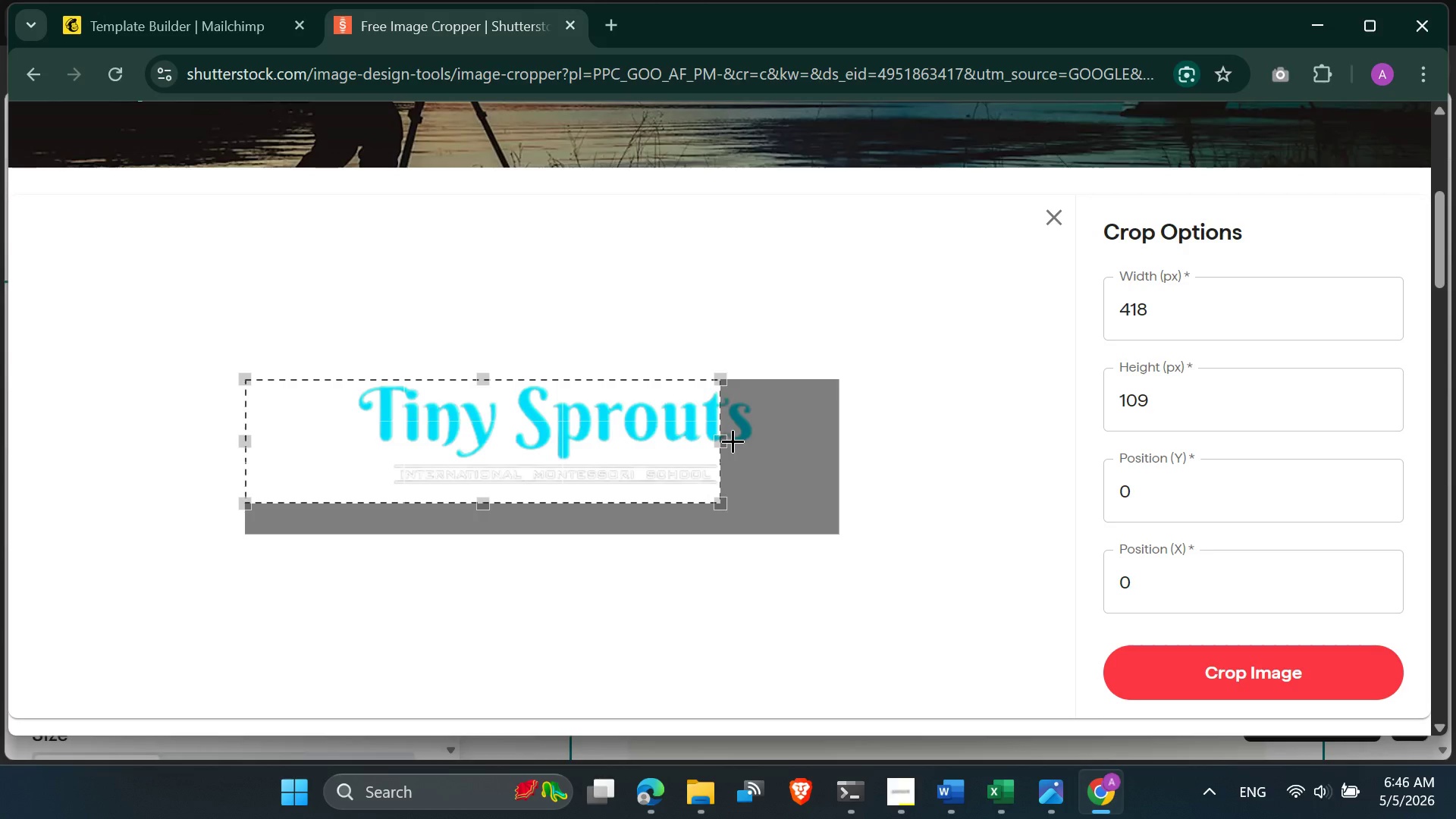 
left_click_drag(start_coordinate=[733, 440], to_coordinate=[791, 440])
 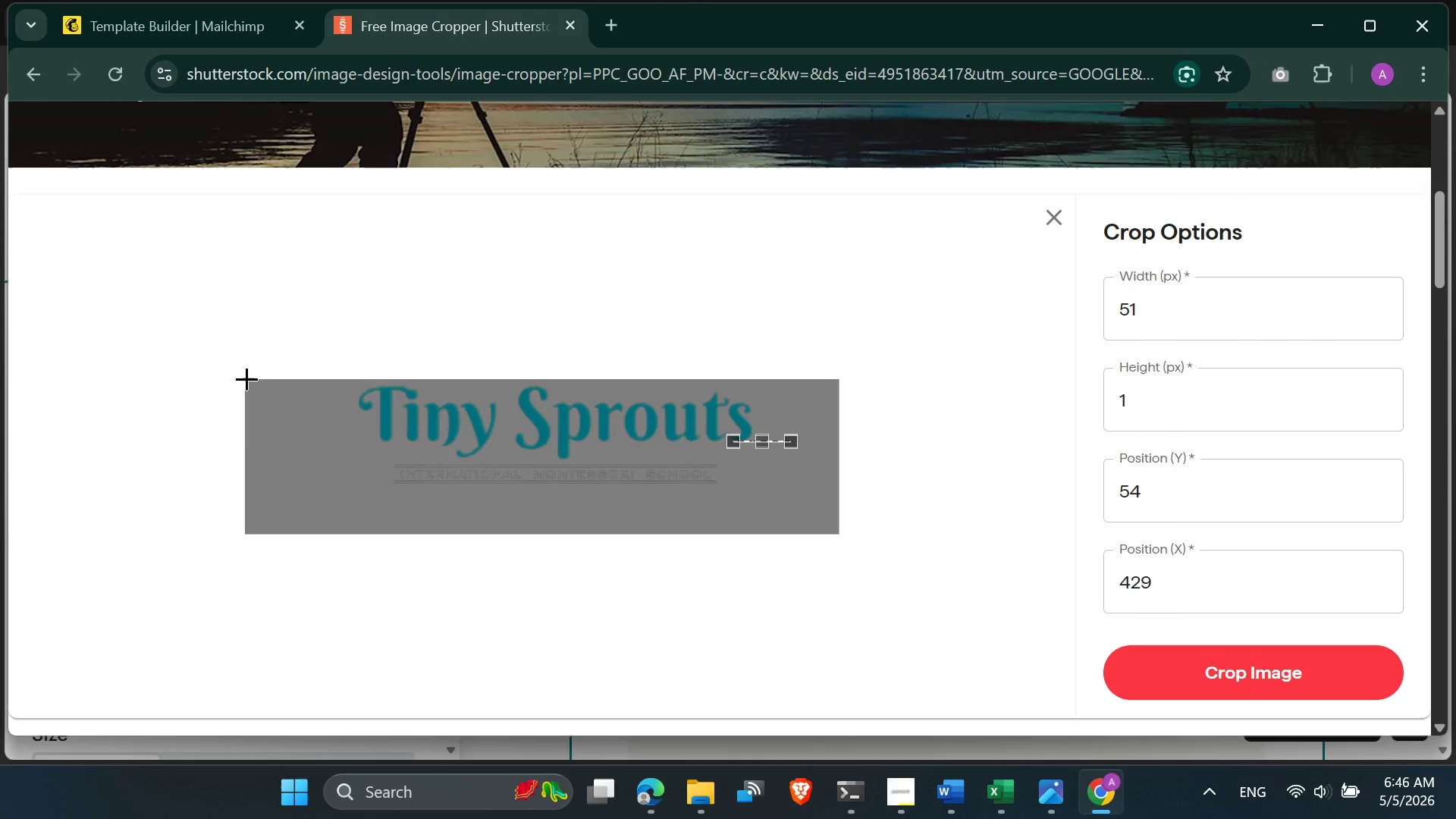 
left_click_drag(start_coordinate=[245, 378], to_coordinate=[885, 499])
 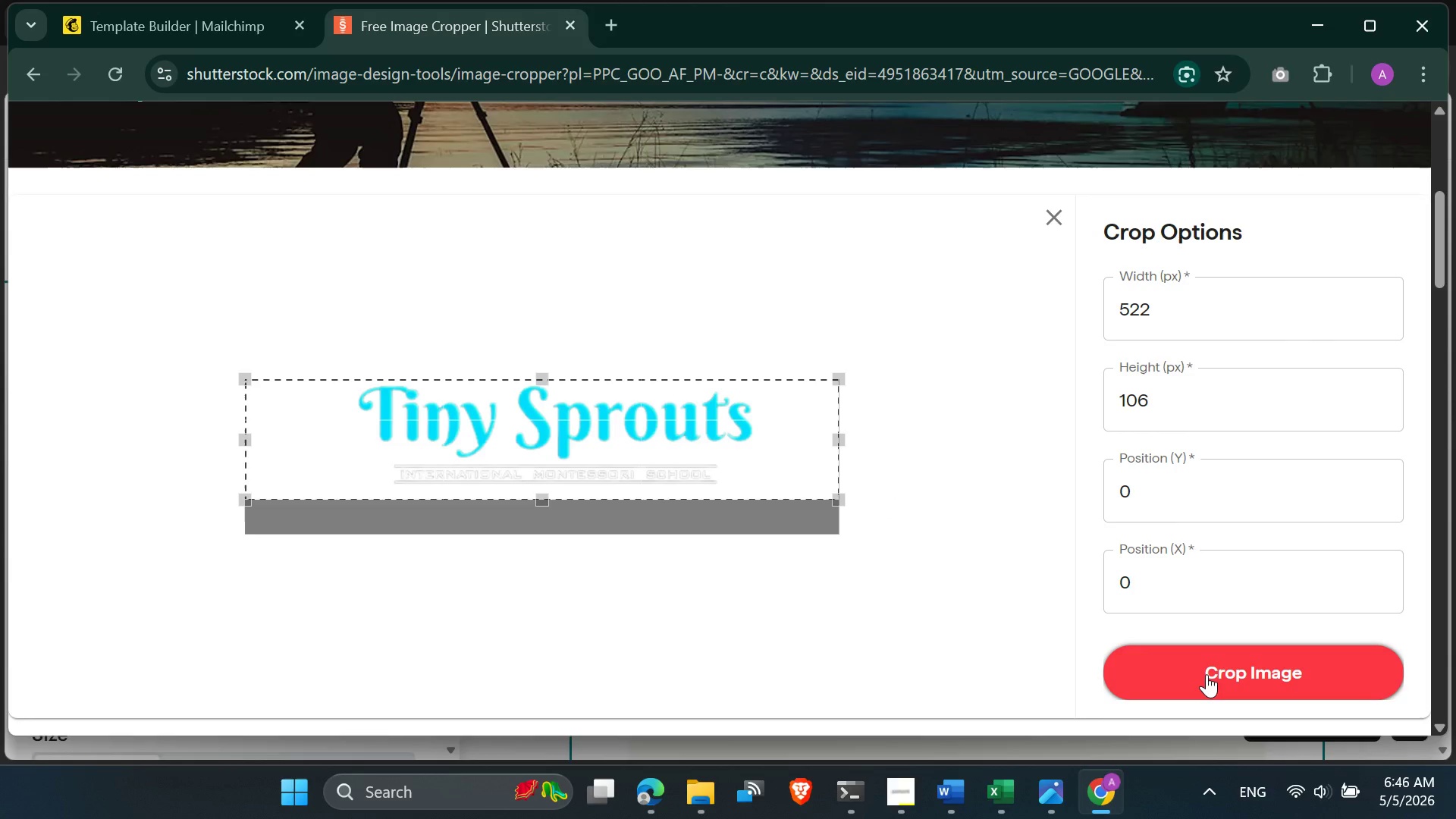 
left_click([1207, 674])
 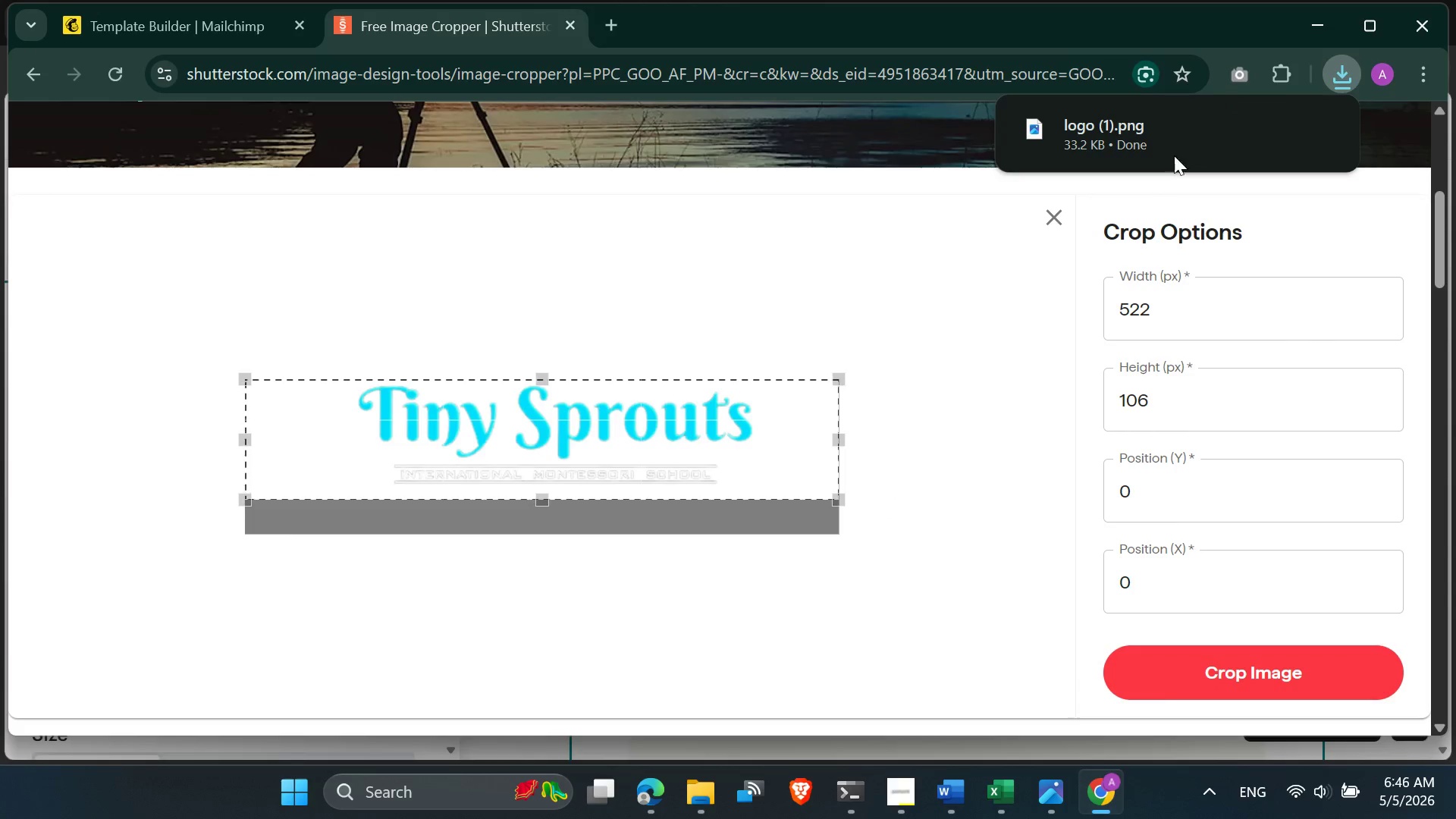 
mouse_move([1275, 126])
 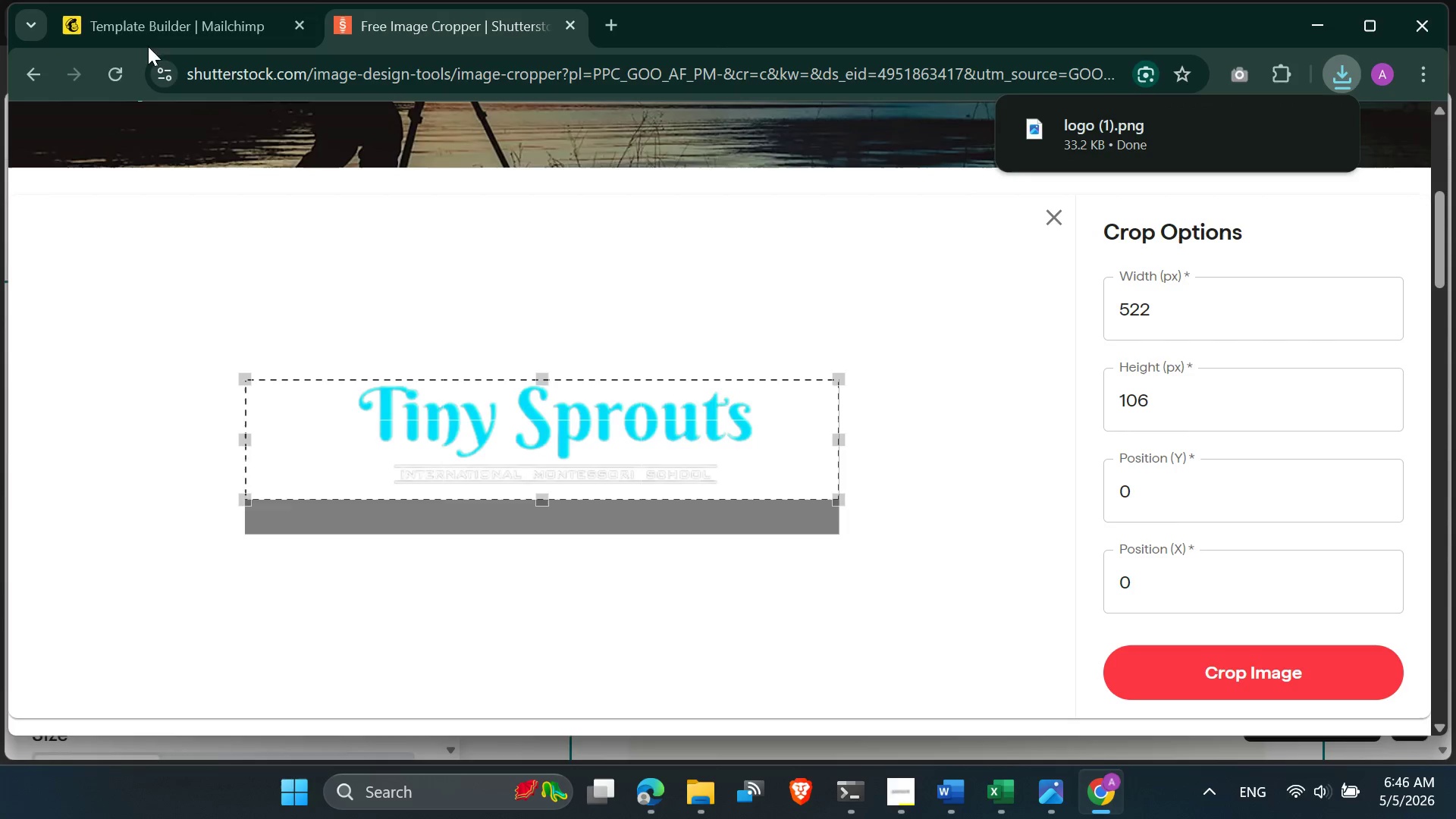 
left_click([150, 18])
 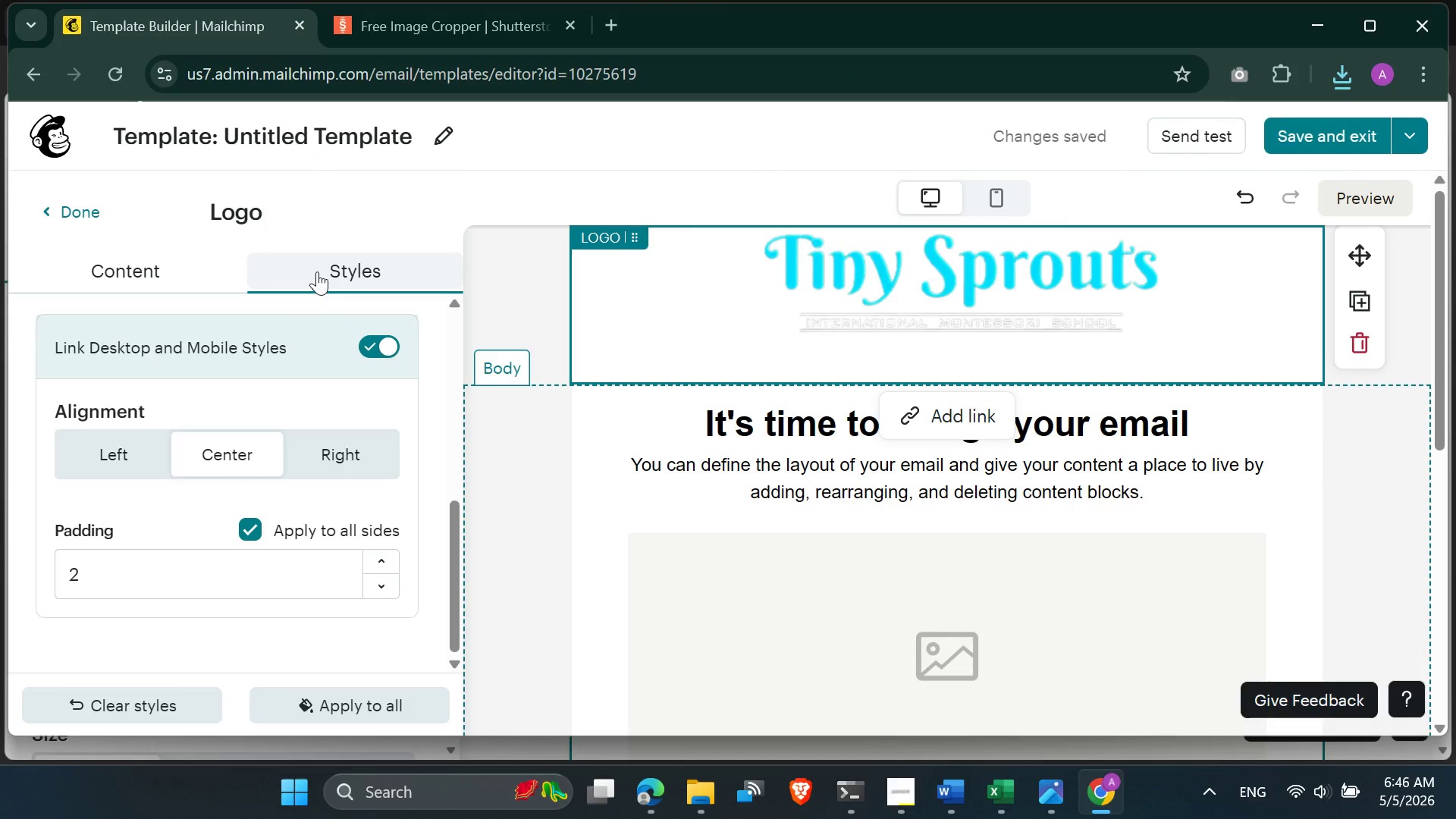 
left_click([689, 284])
 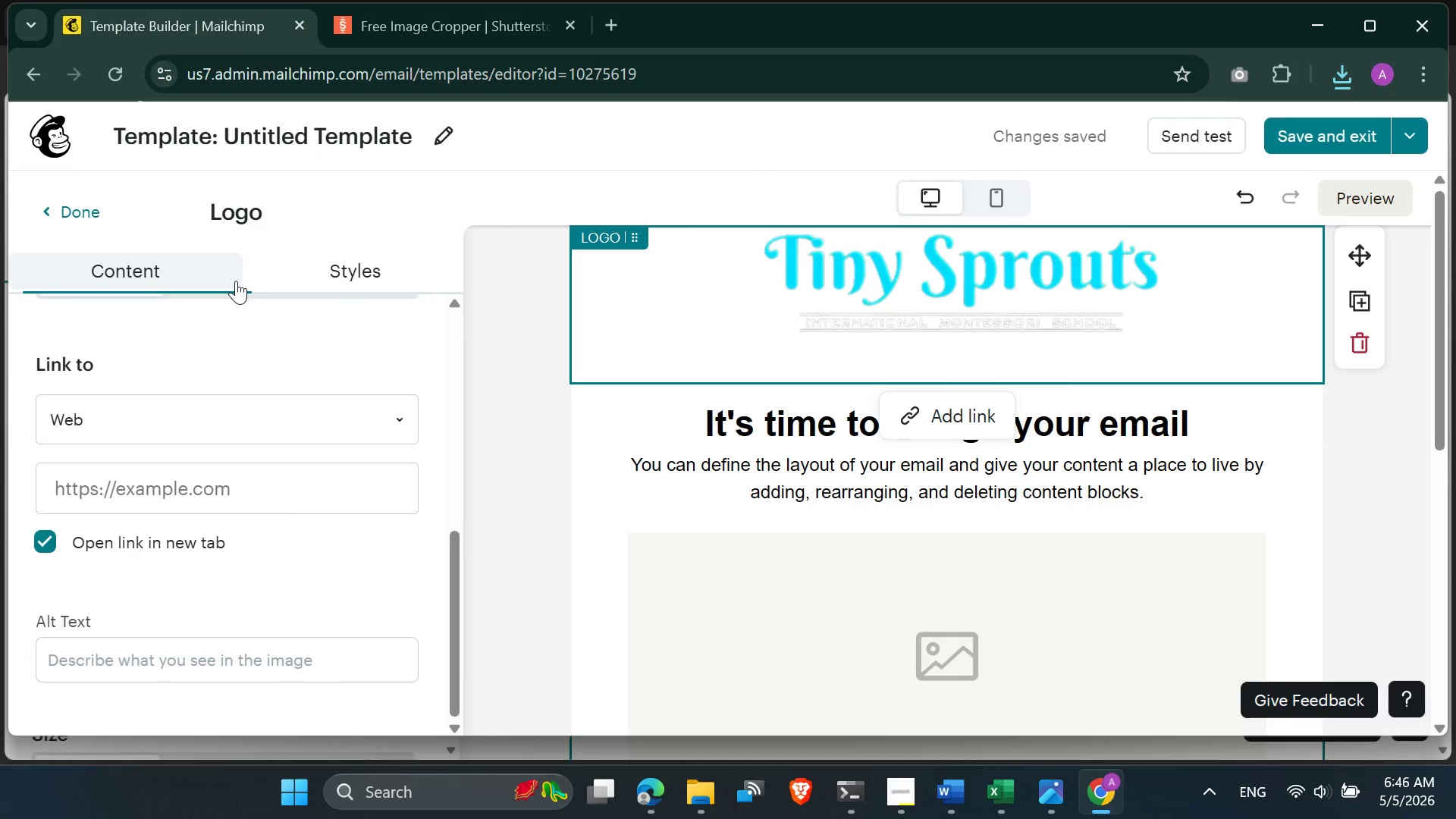 
left_click([934, 282])
 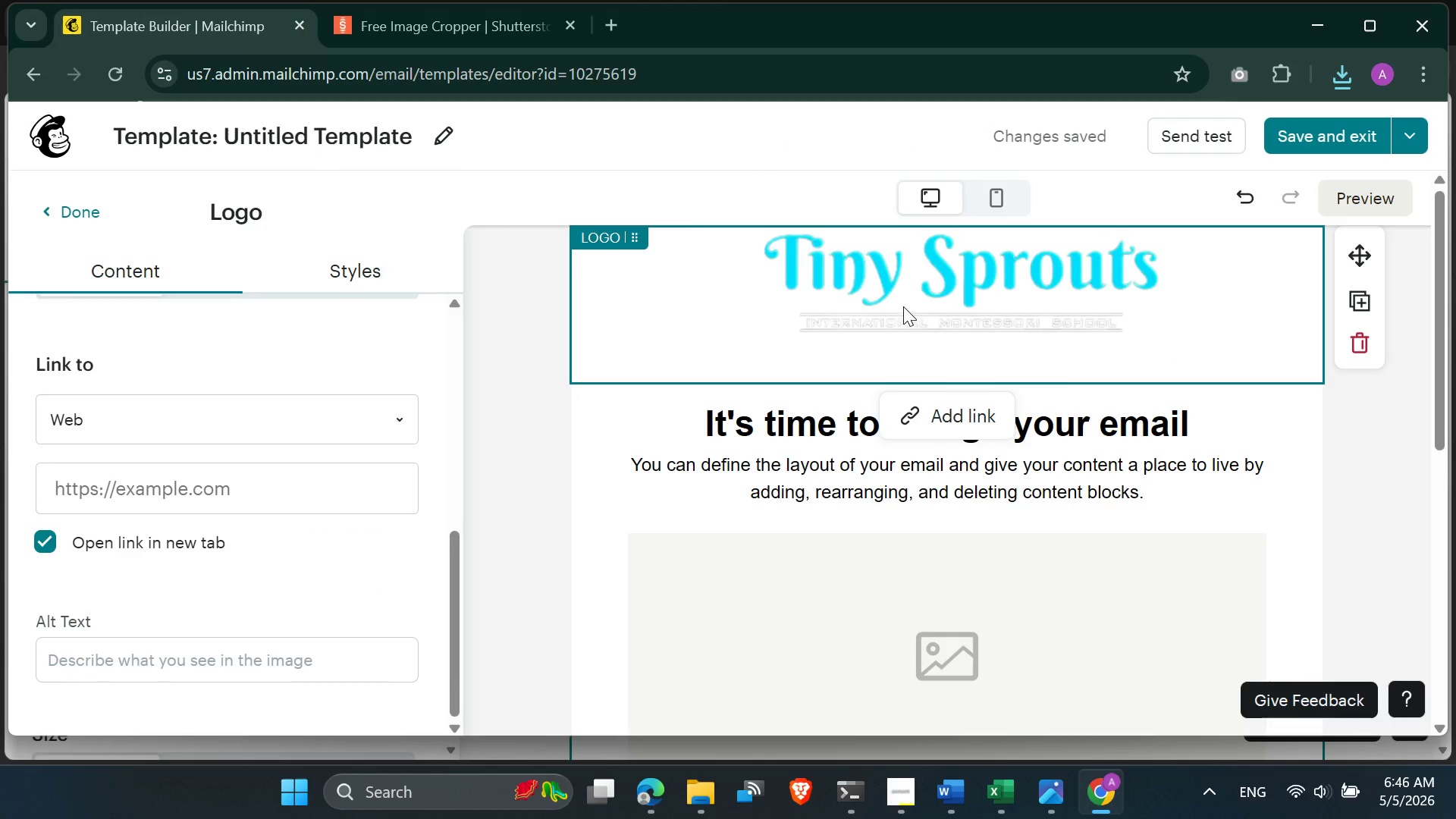 
scroll: coordinate [315, 342], scroll_direction: none, amount: 0.0
 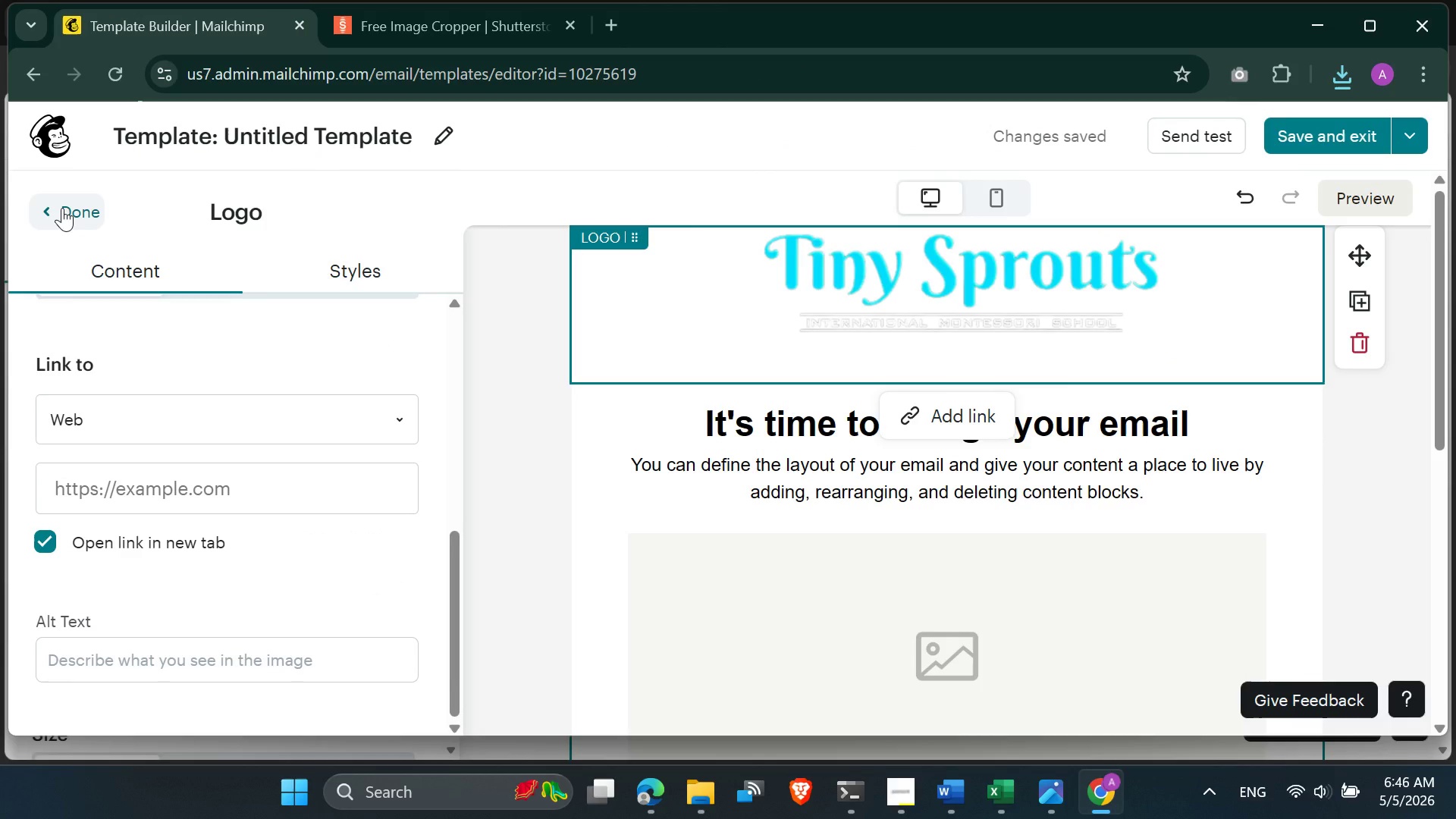 
left_click([62, 208])
 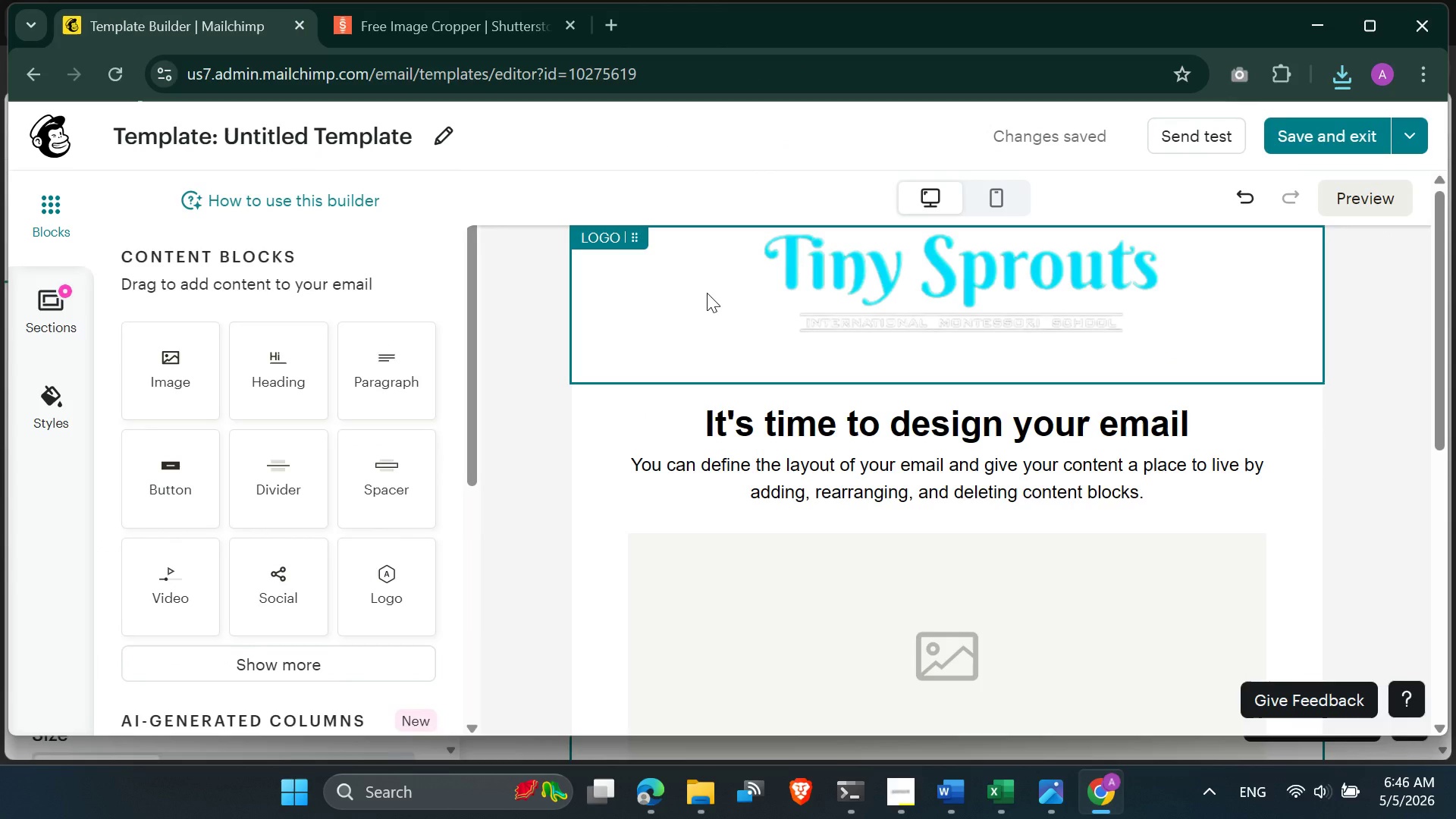 
left_click([707, 293])
 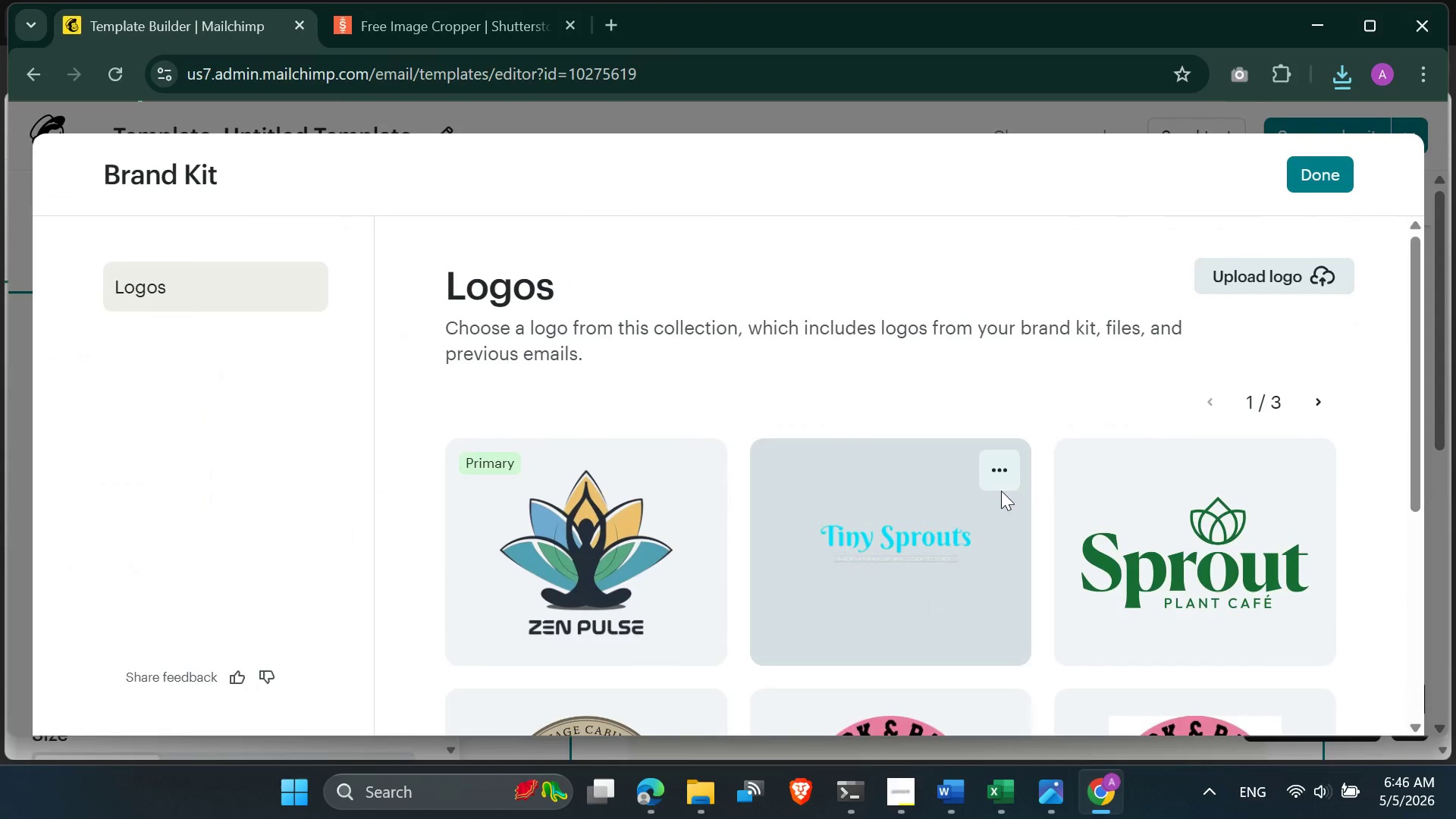 
left_click([1235, 284])
 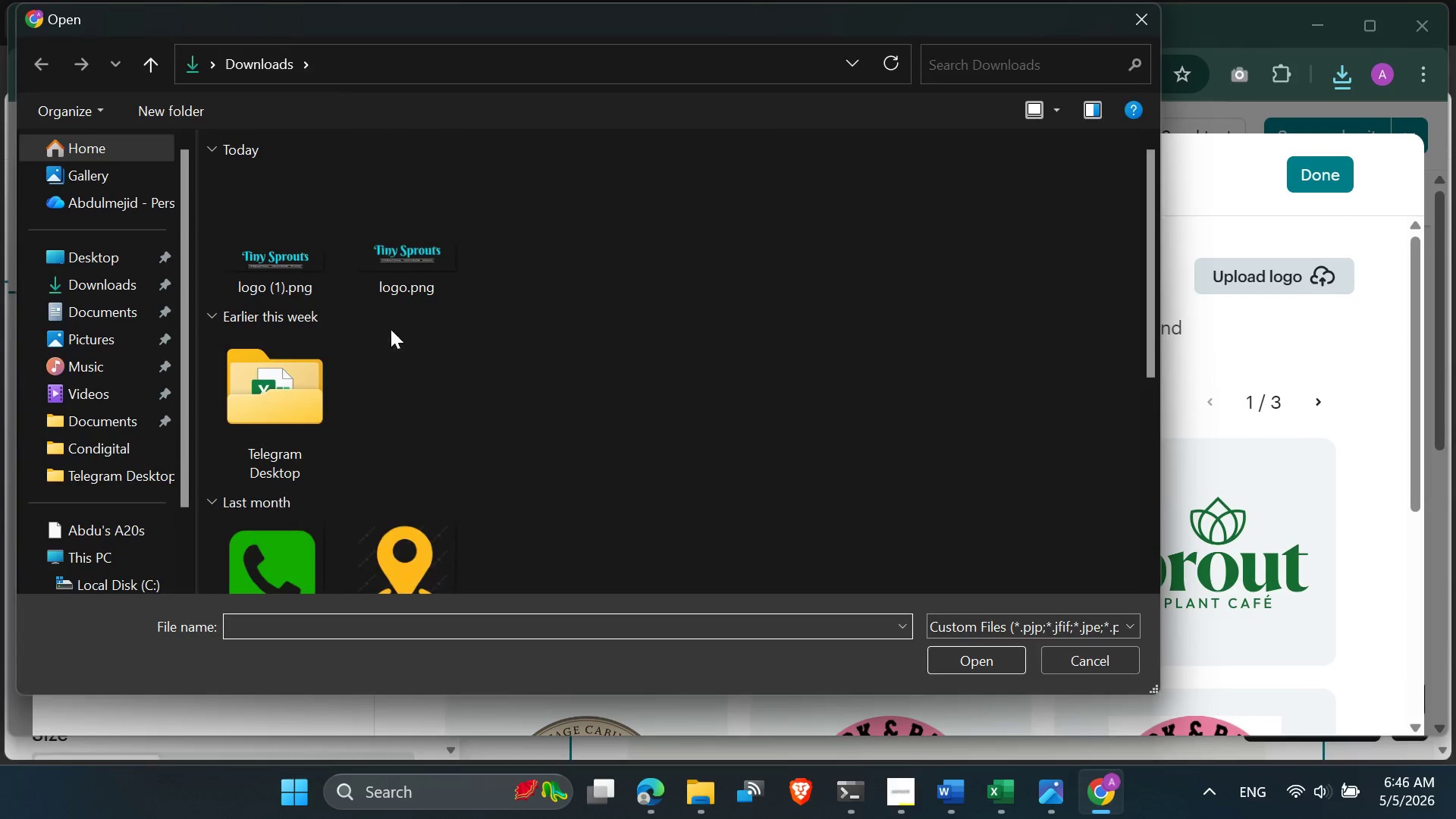 
mouse_move([288, 278])
 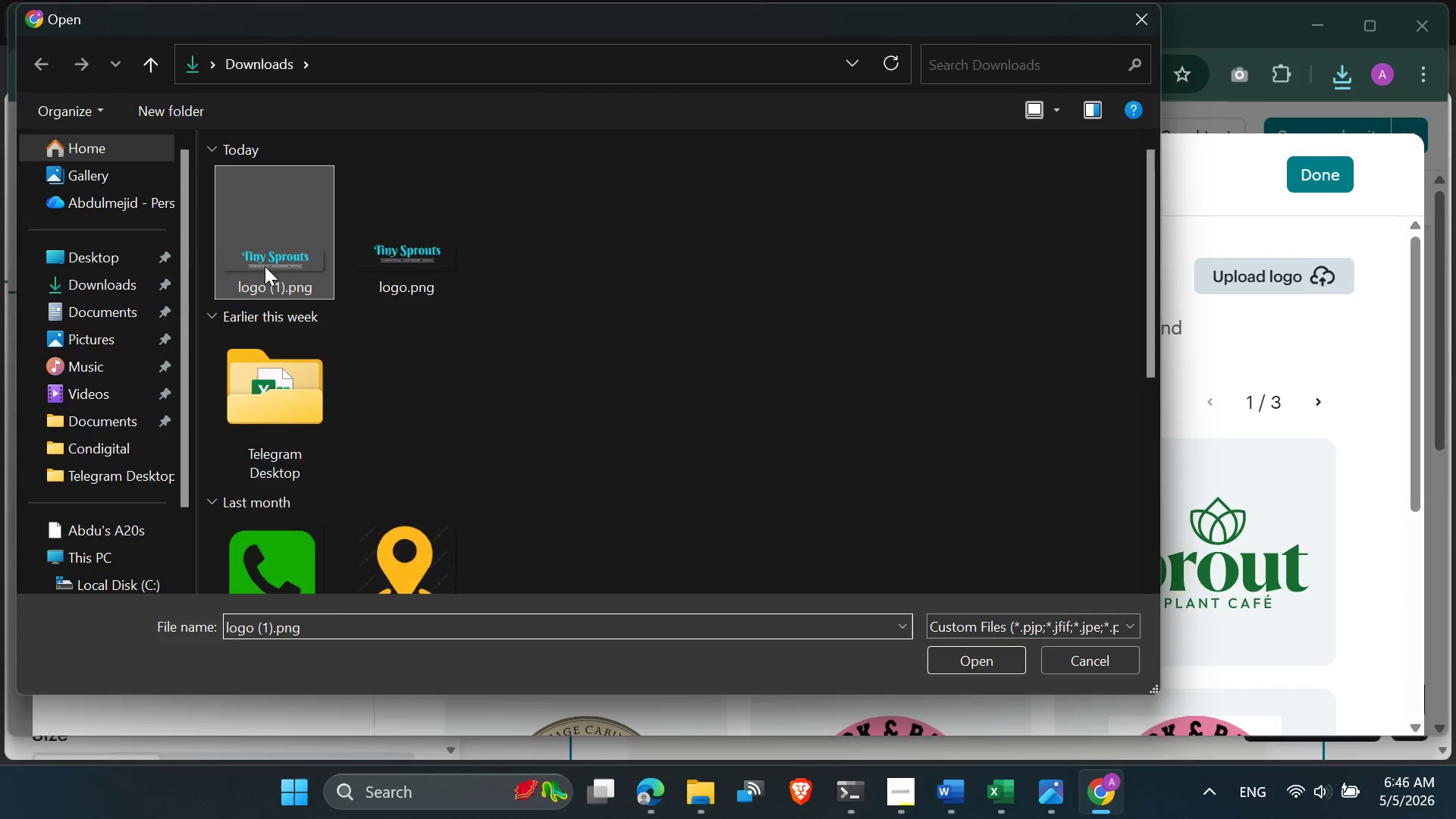 
double_click([265, 266])
 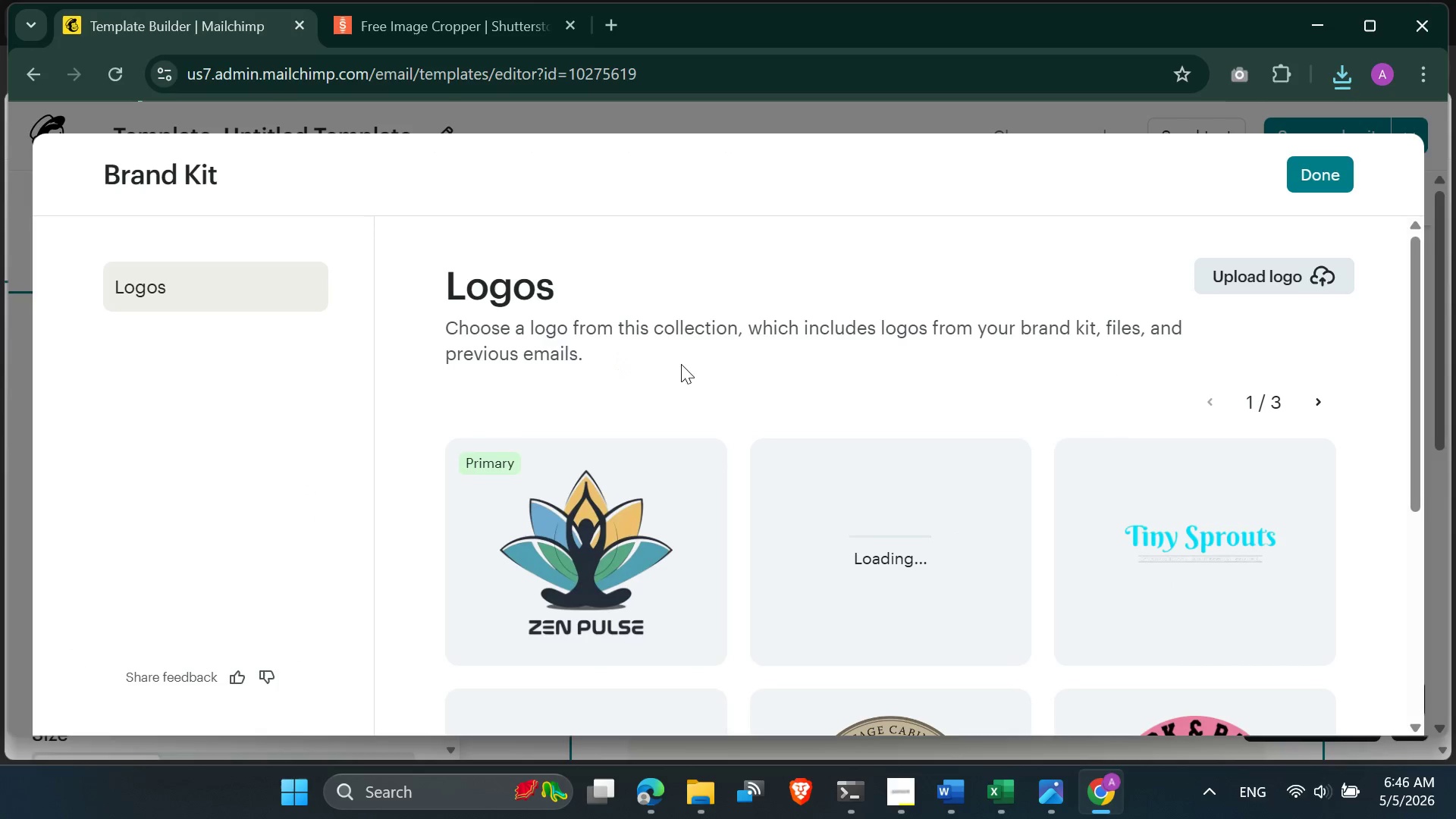 
scroll: coordinate [691, 370], scroll_direction: down, amount: 1.0
 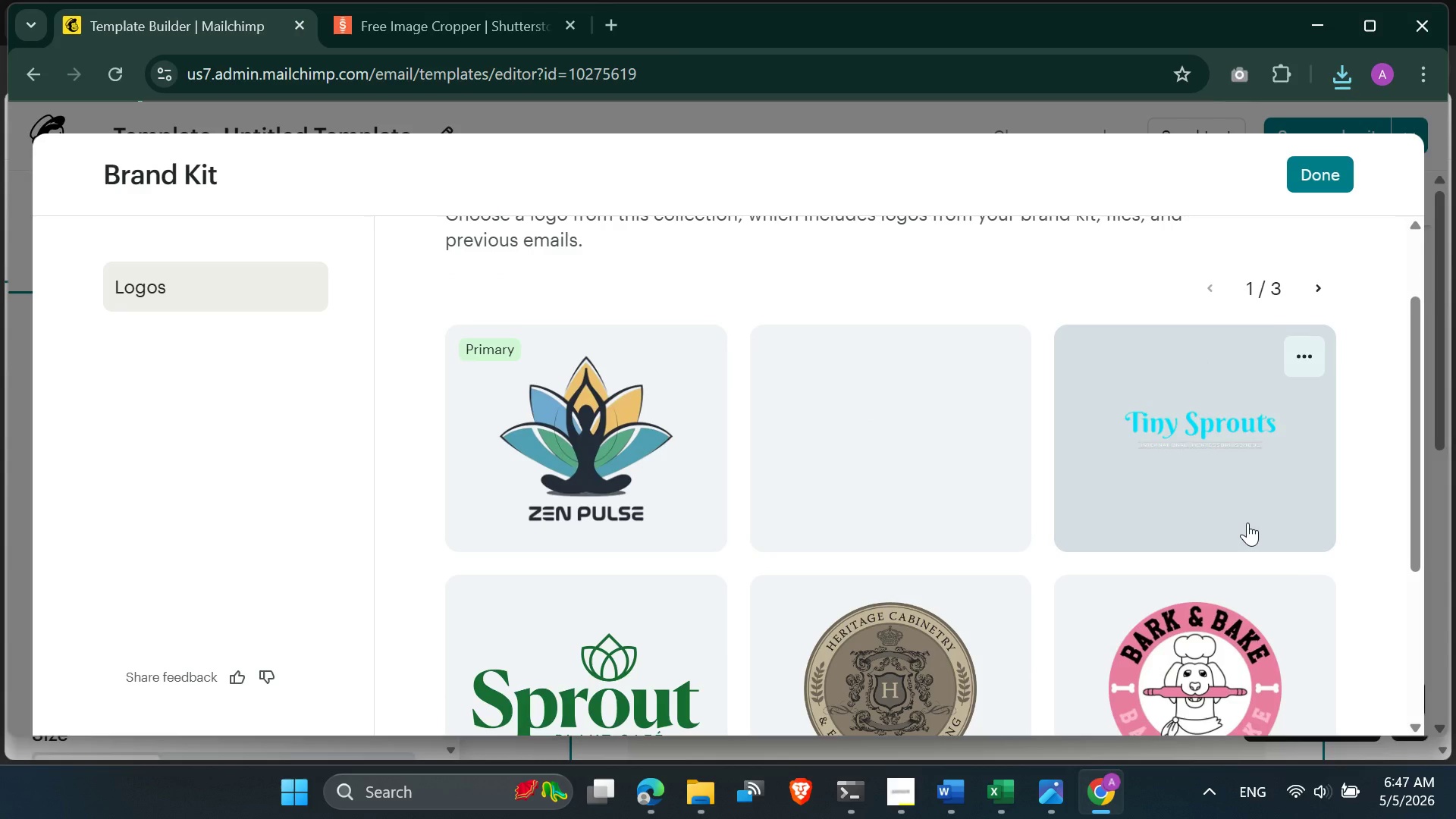 
wait(5.1)
 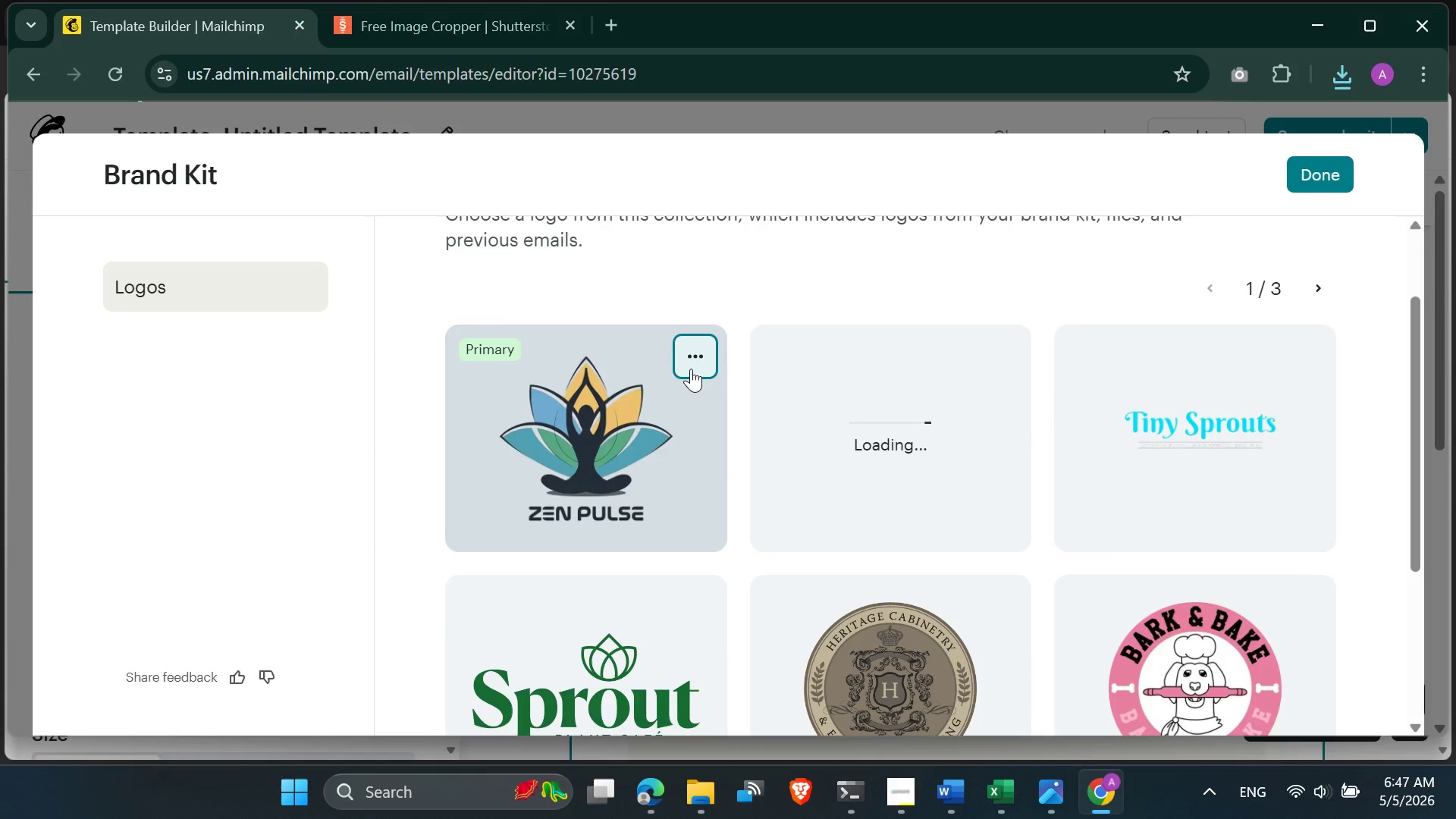 
left_click([865, 447])
 